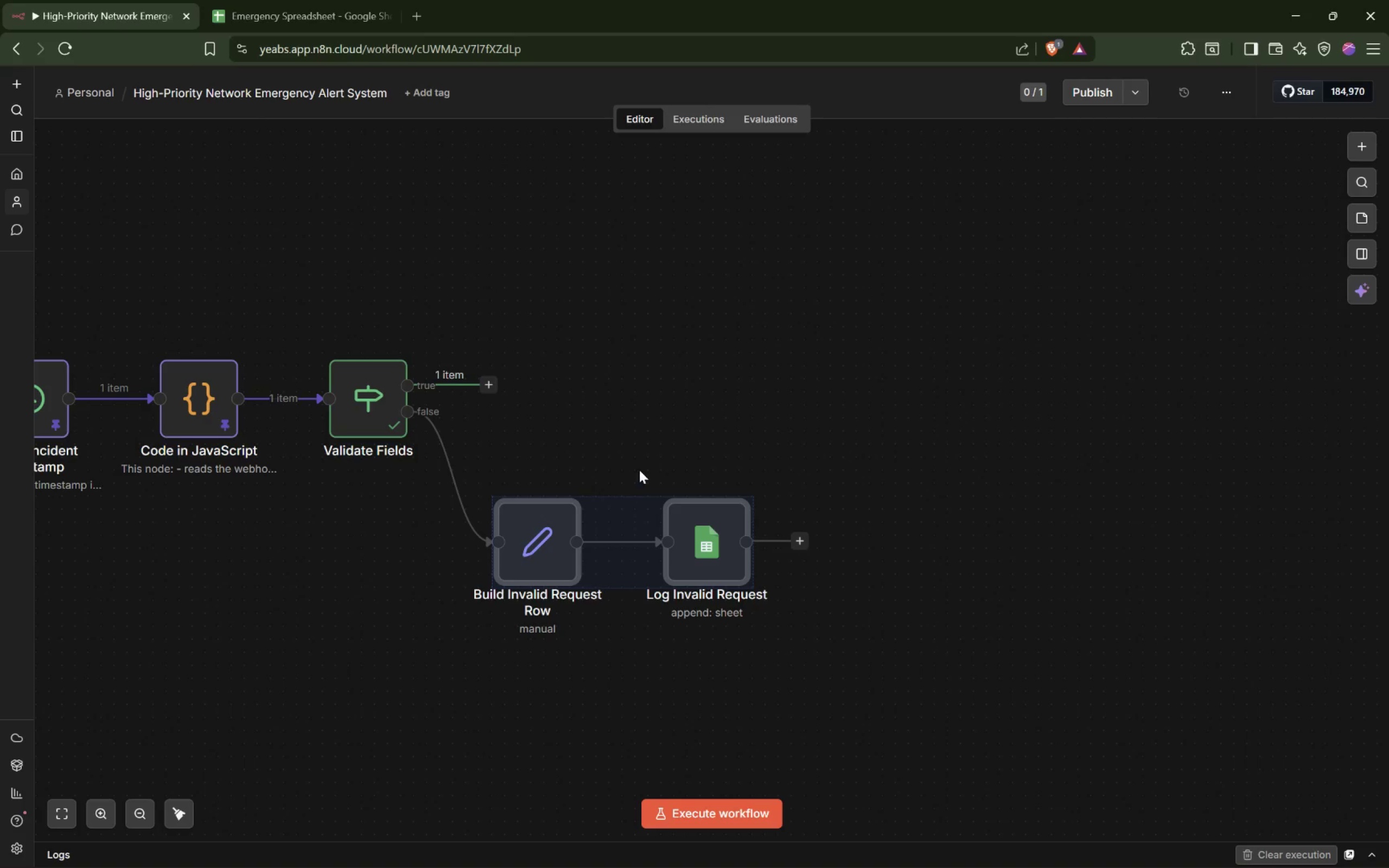 
left_click([642, 462])
 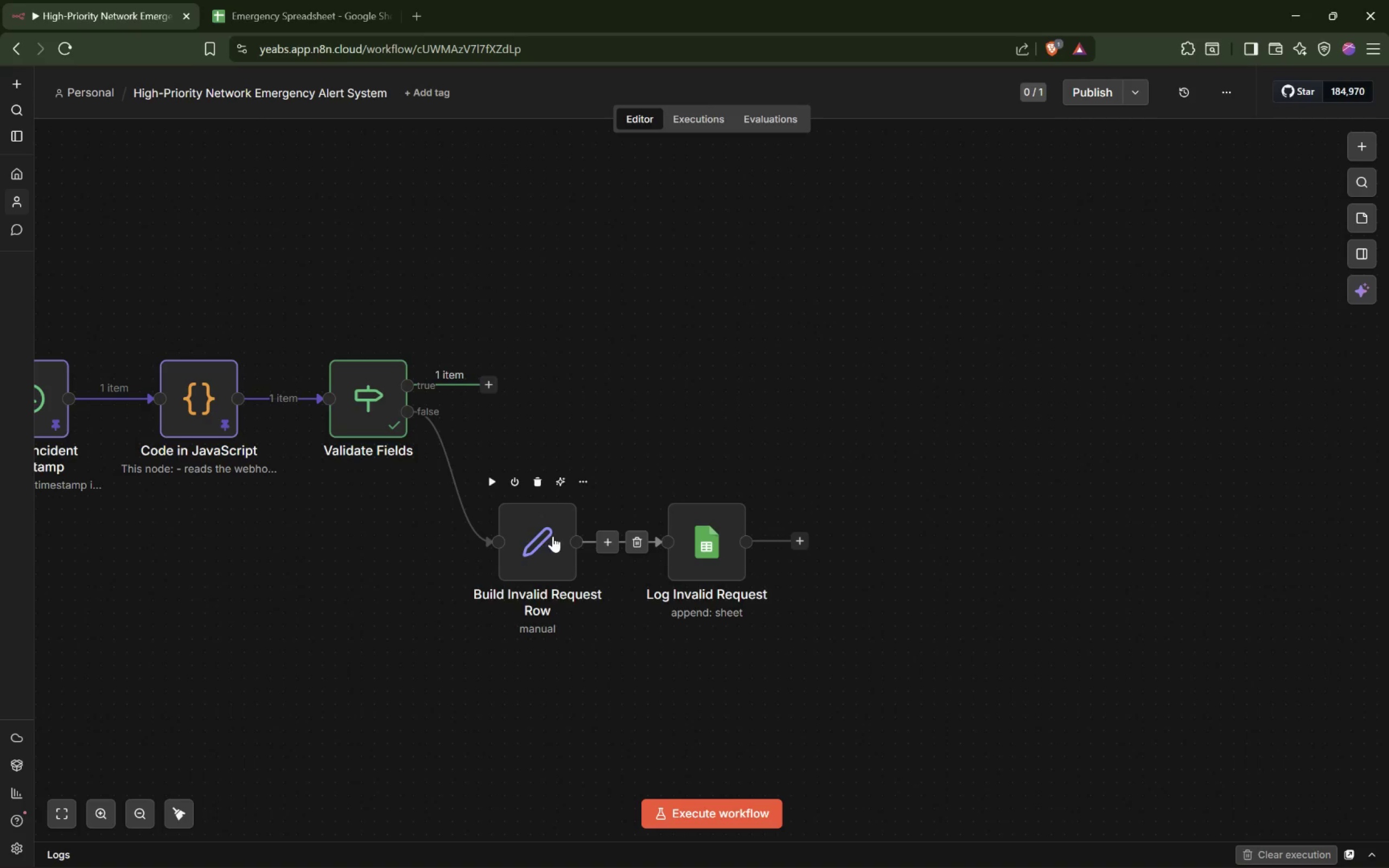 
wait(5.21)
 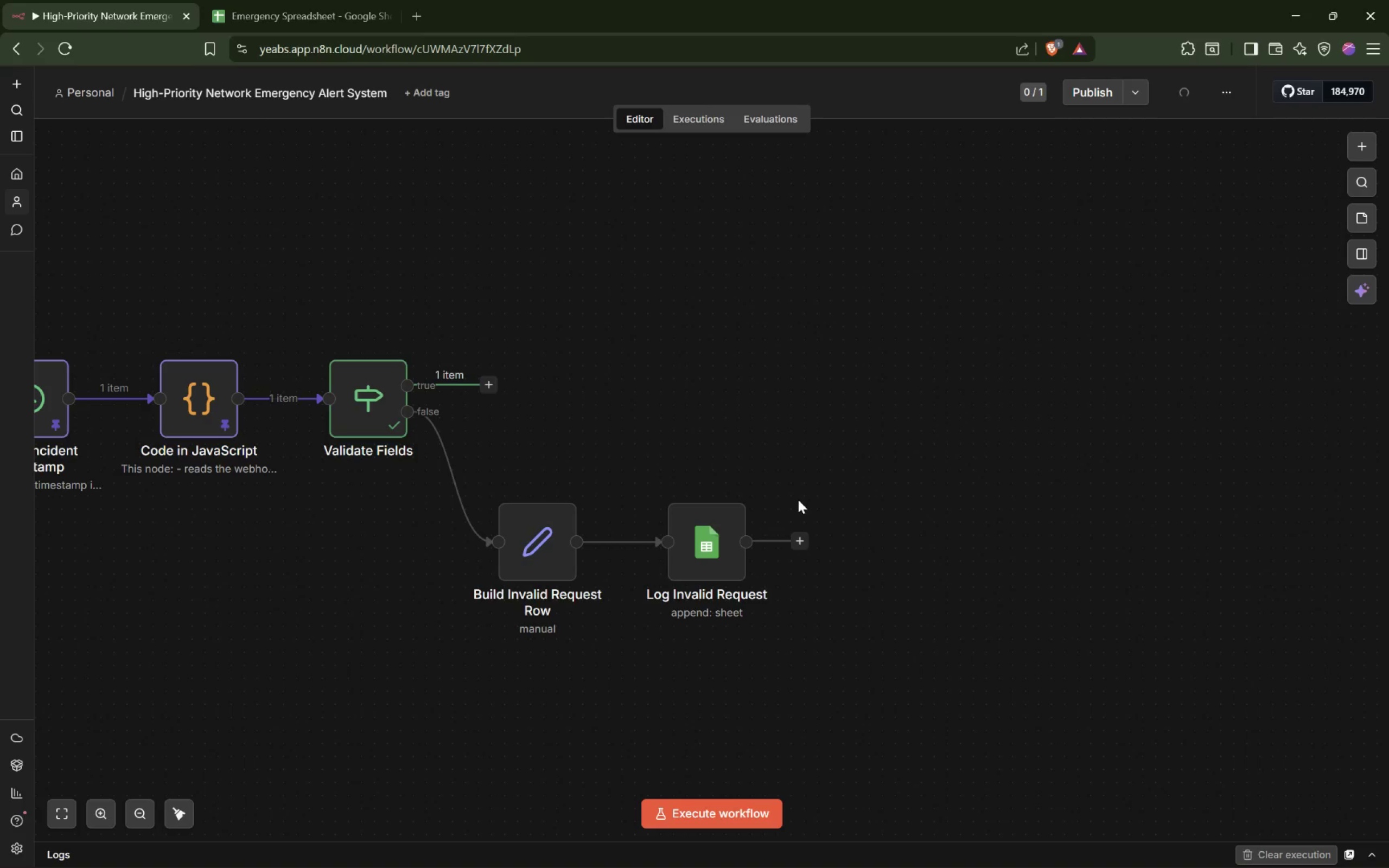 
left_click_drag(start_coordinate=[429, 624], to_coordinate=[834, 473])
 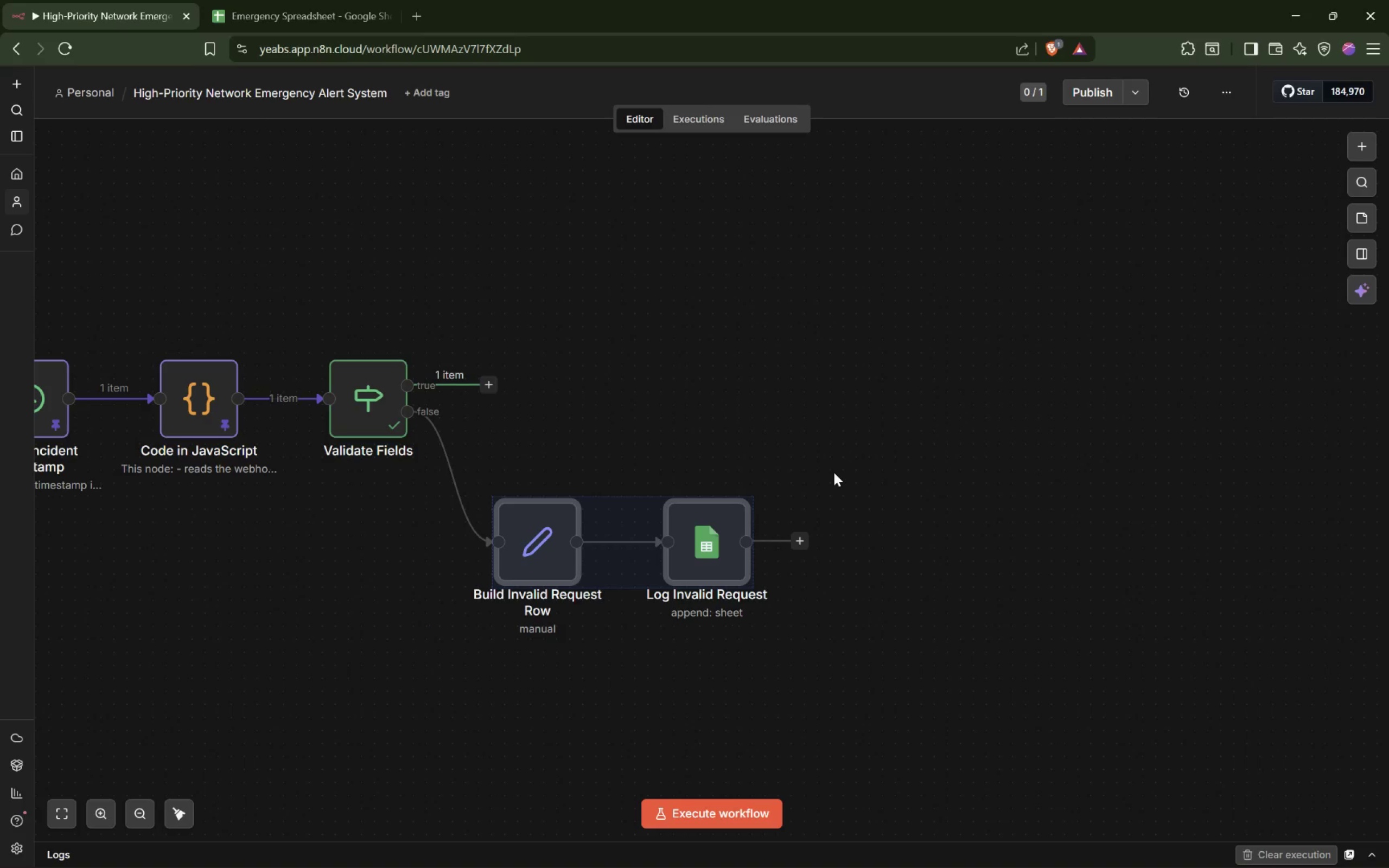 
left_click([835, 473])
 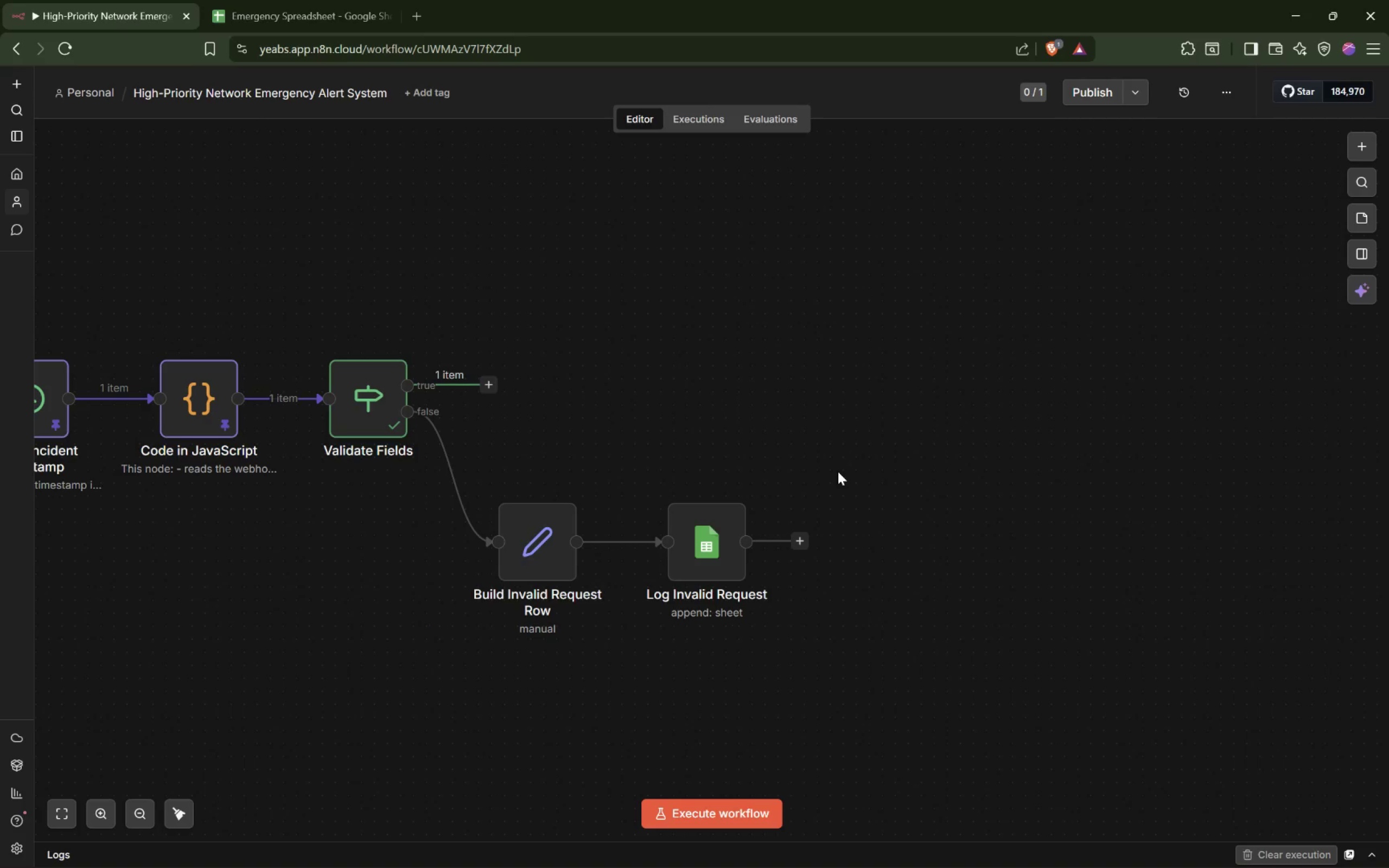 
wait(17.95)
 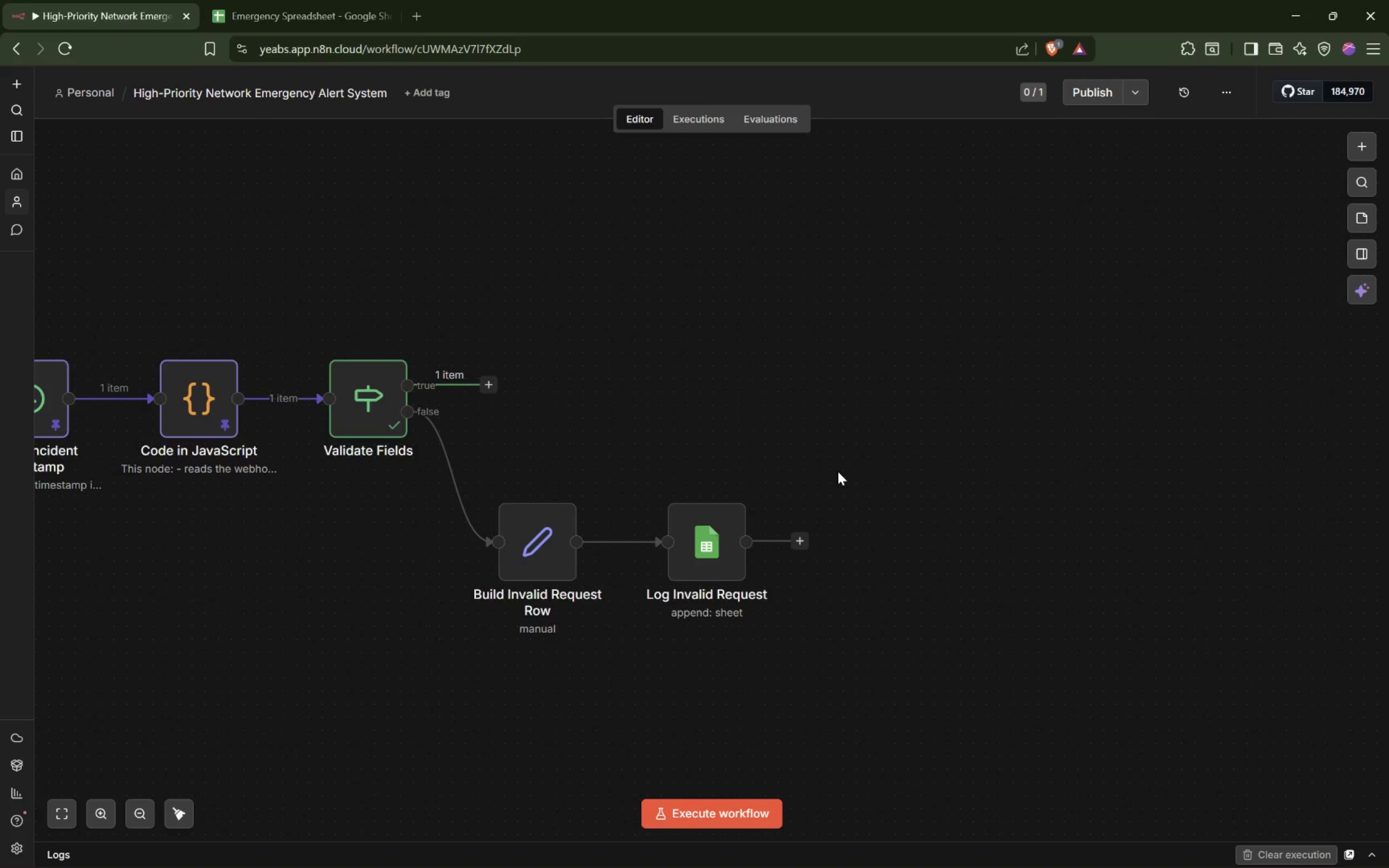 
double_click([374, 395])
 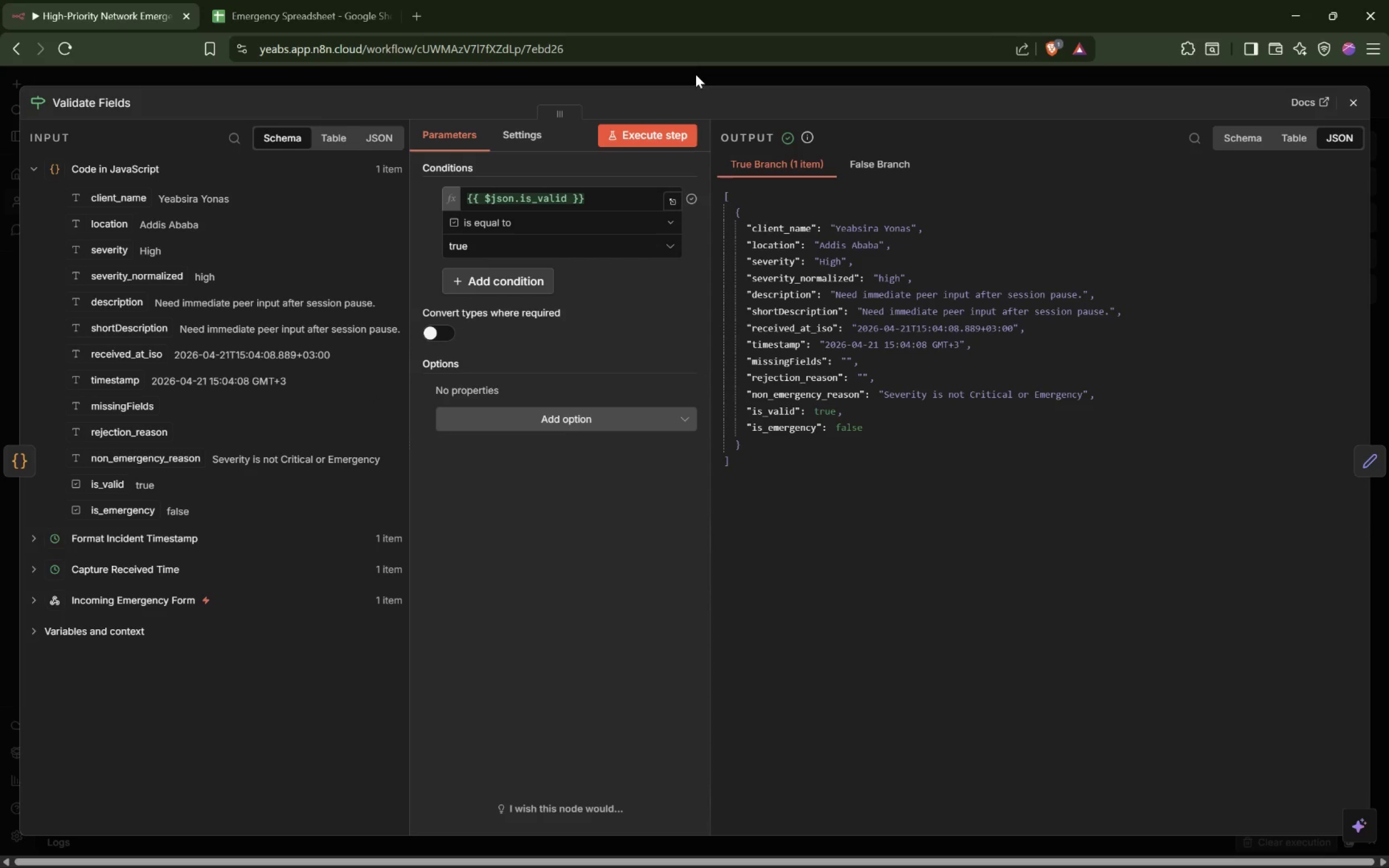 
left_click([696, 74])
 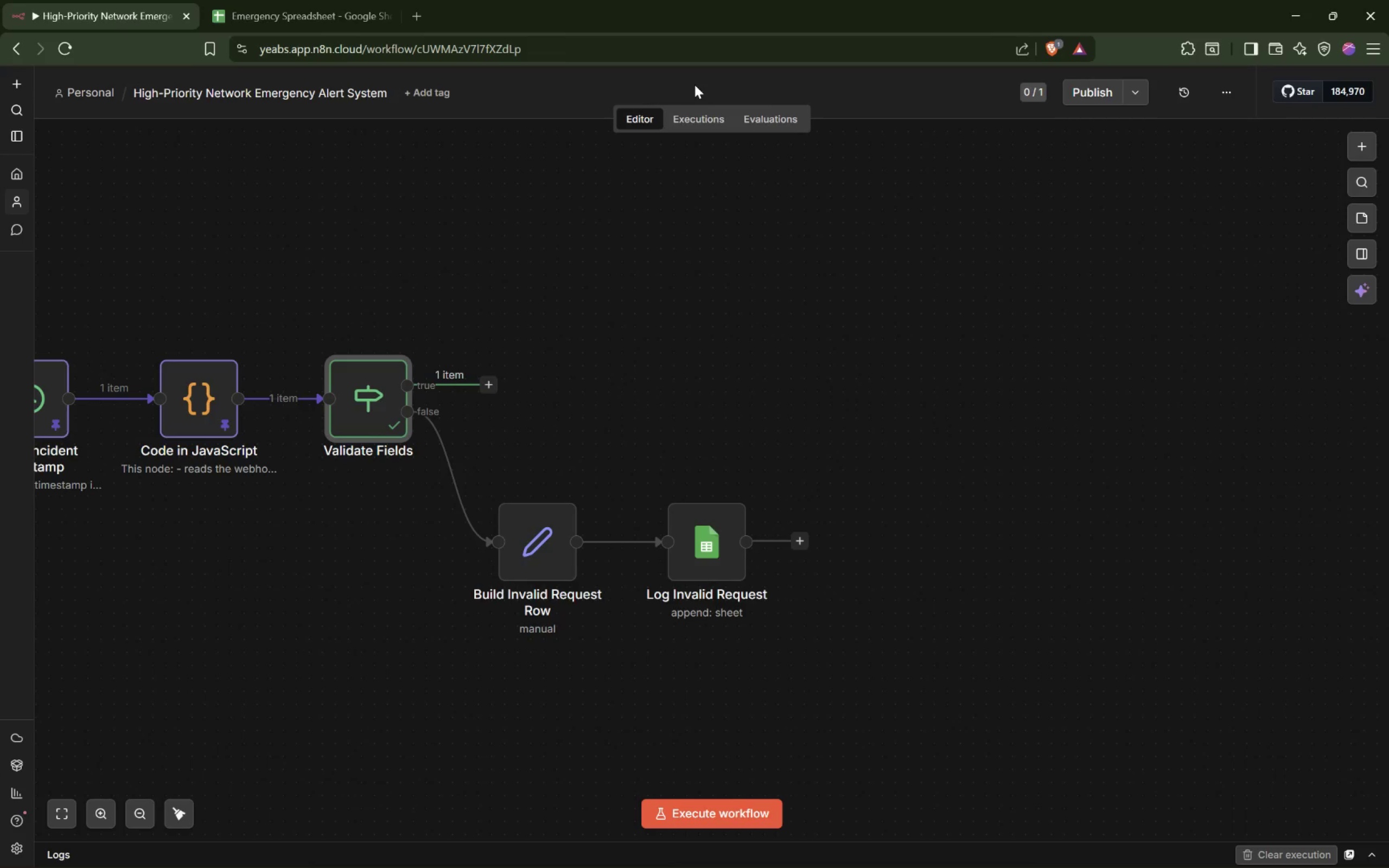 
wait(18.38)
 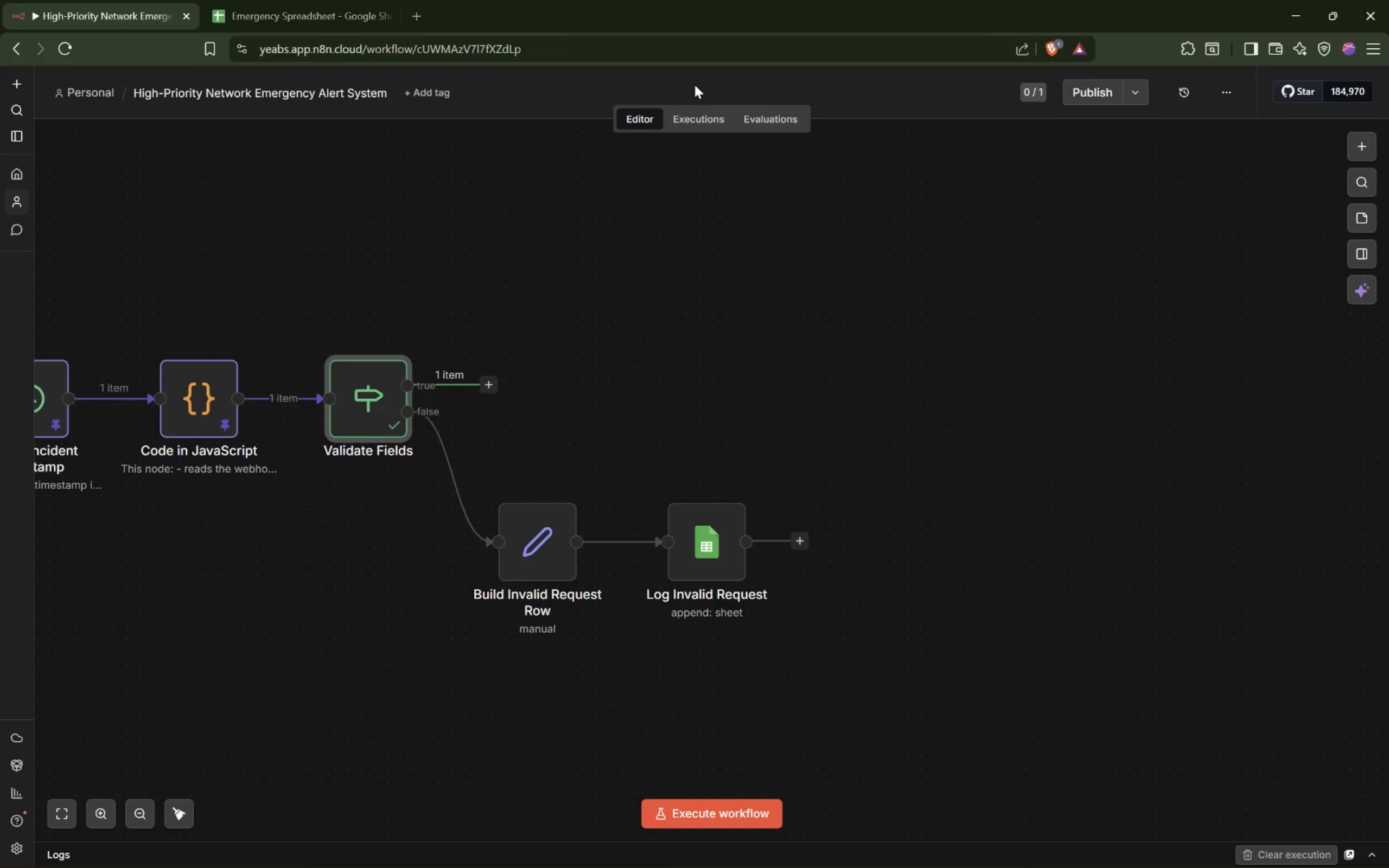 
type(If)
 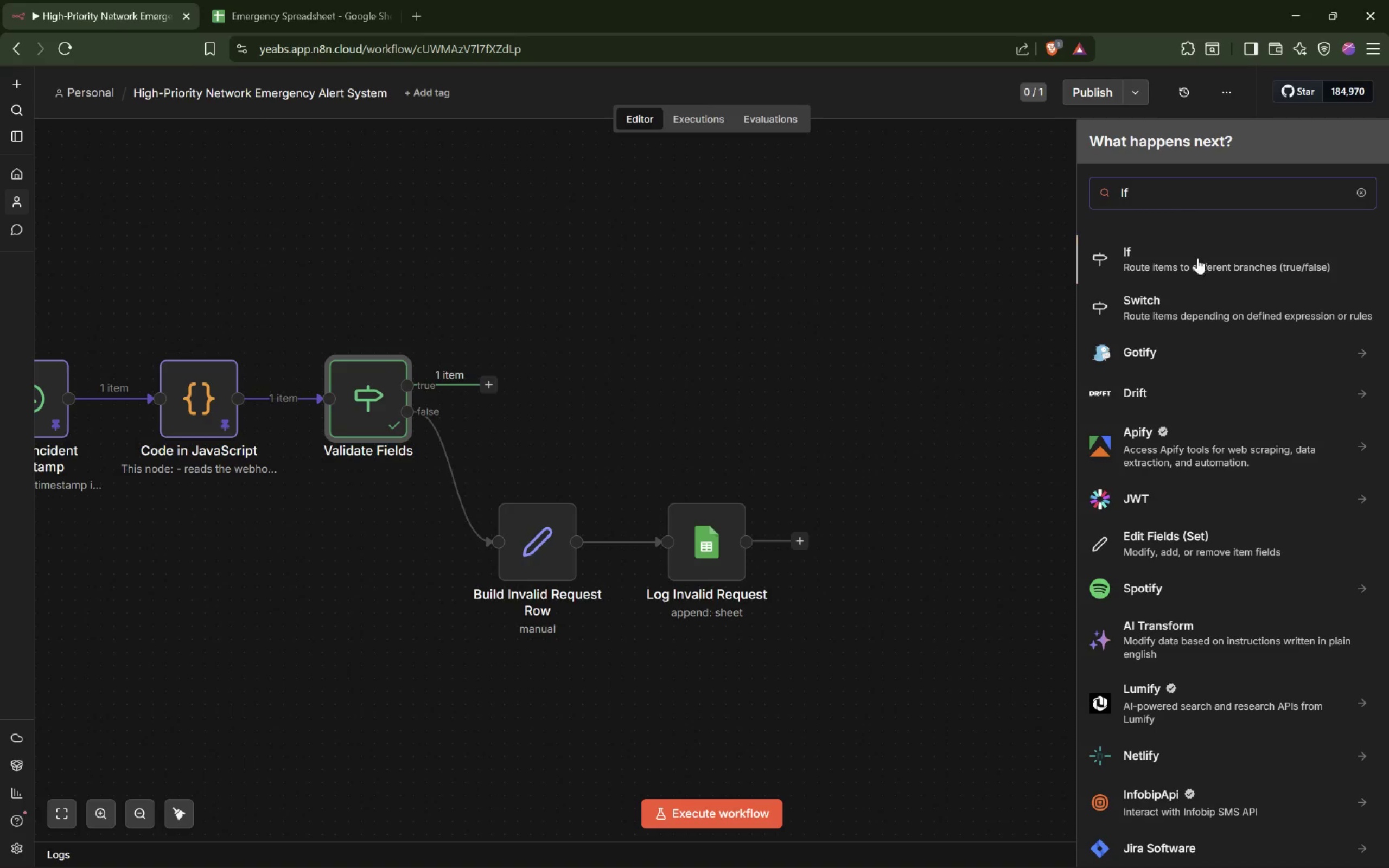 
left_click([1202, 263])
 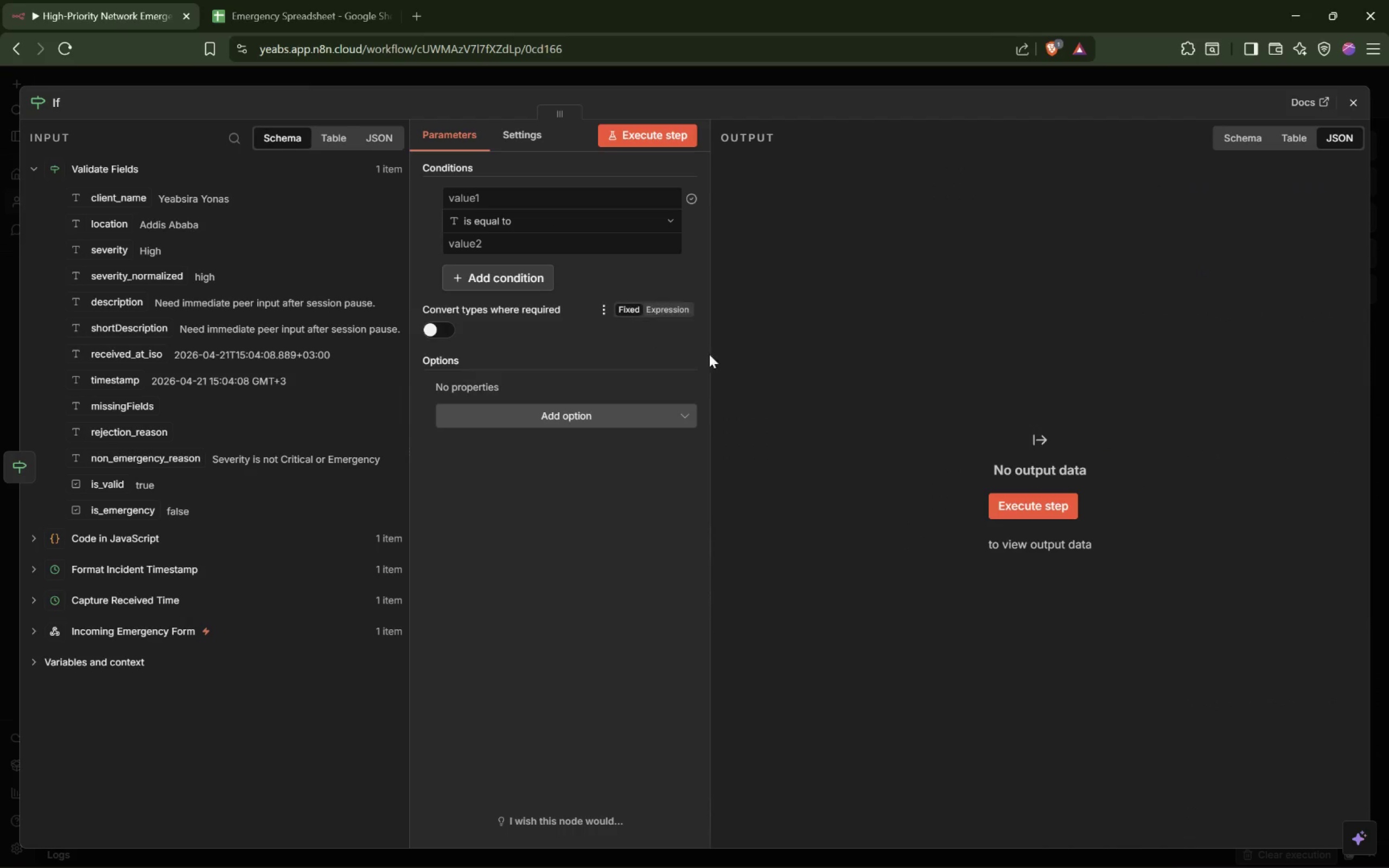 
left_click_drag(start_coordinate=[710, 365], to_coordinate=[926, 378])
 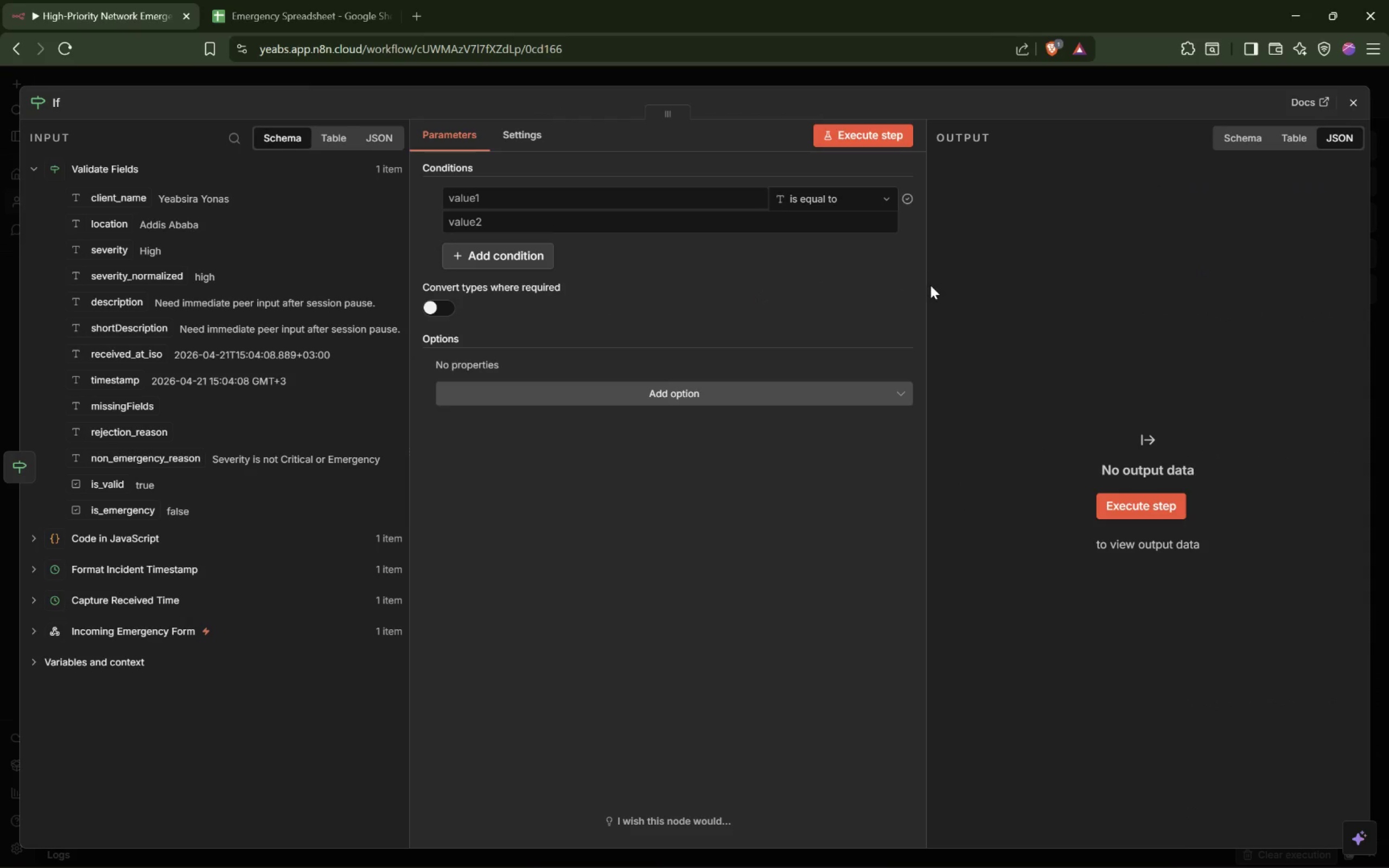 
left_click_drag(start_coordinate=[927, 286], to_coordinate=[1030, 297])
 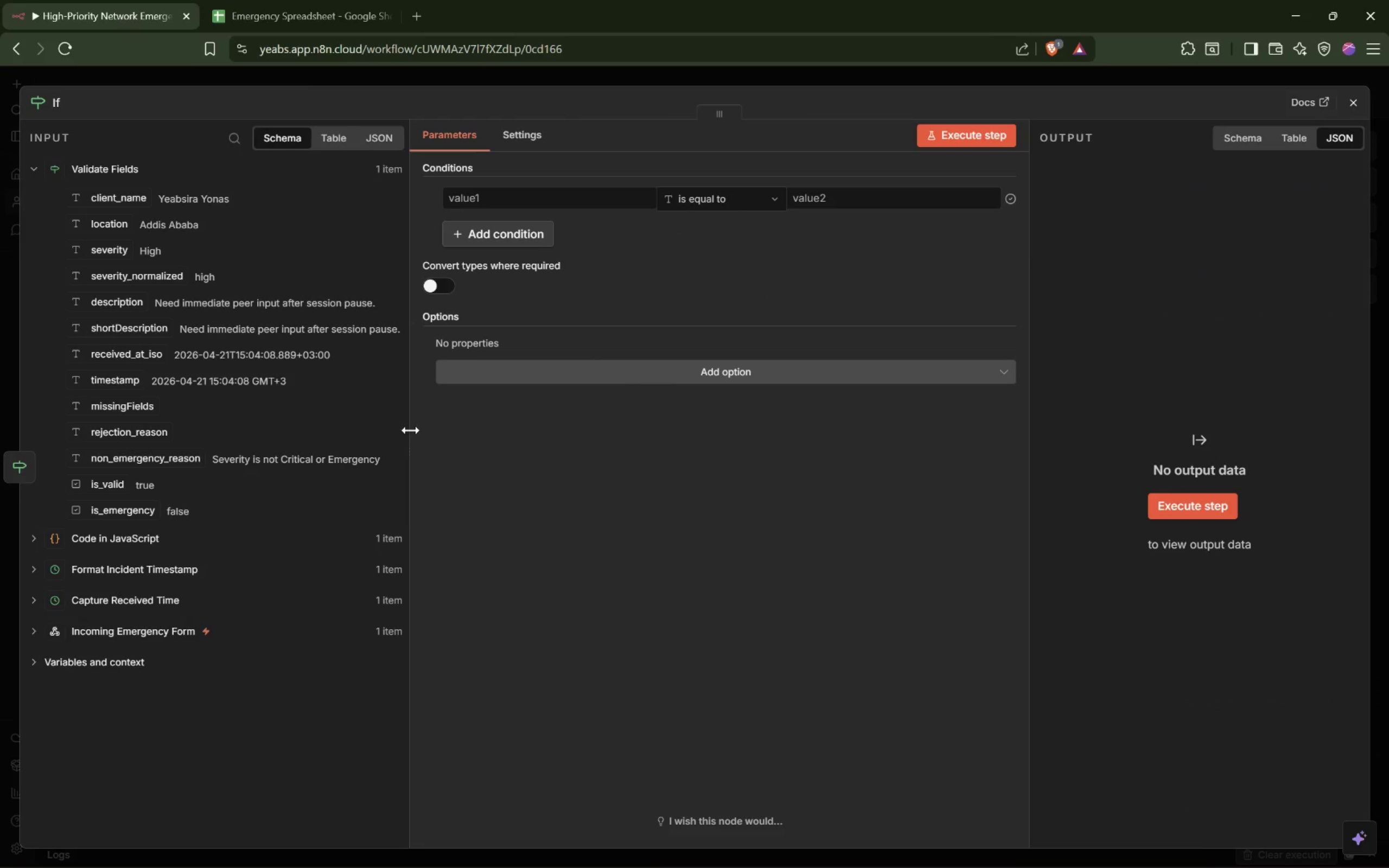 
left_click_drag(start_coordinate=[410, 430], to_coordinate=[303, 416])
 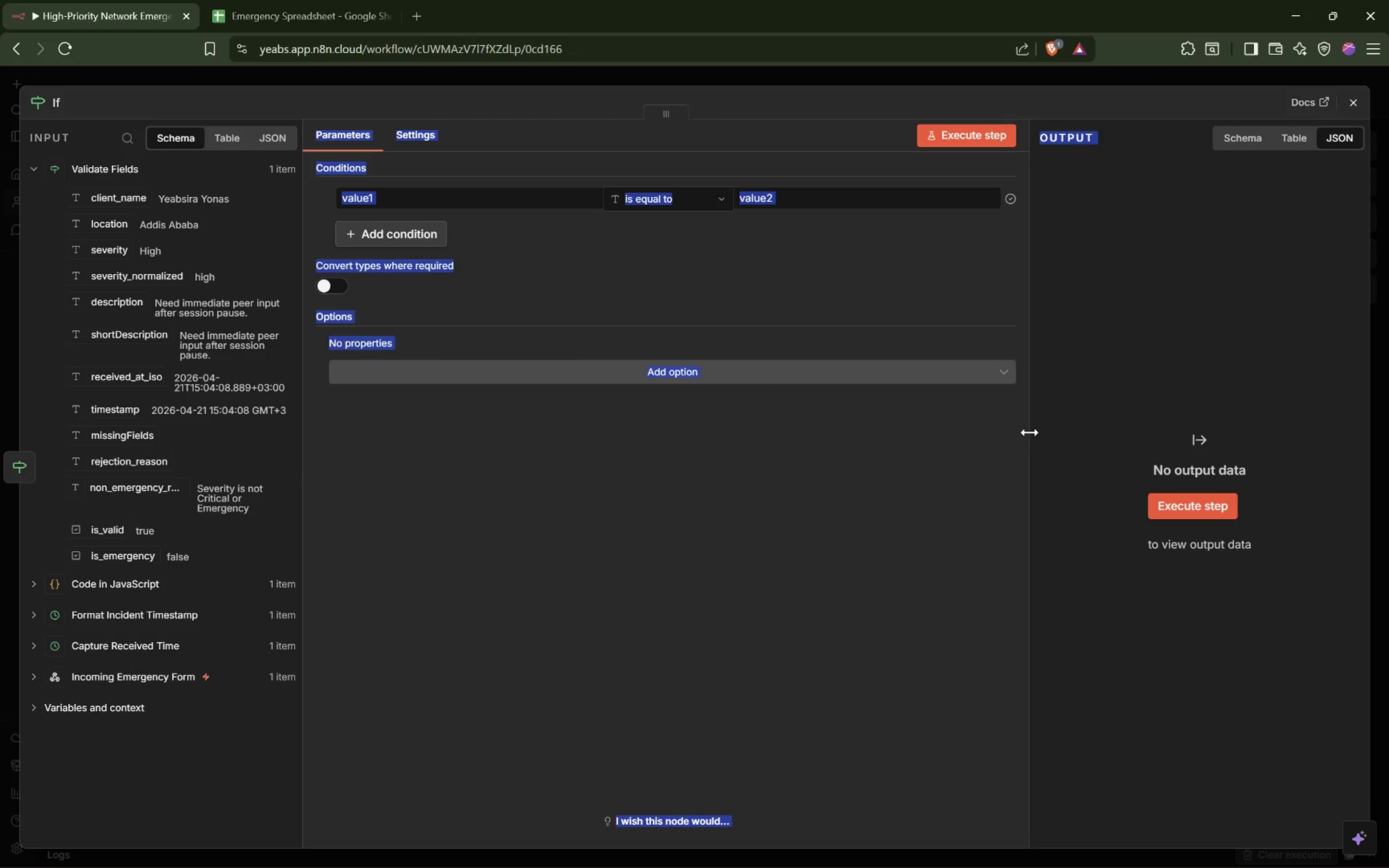 
left_click_drag(start_coordinate=[1030, 432], to_coordinate=[922, 432])
 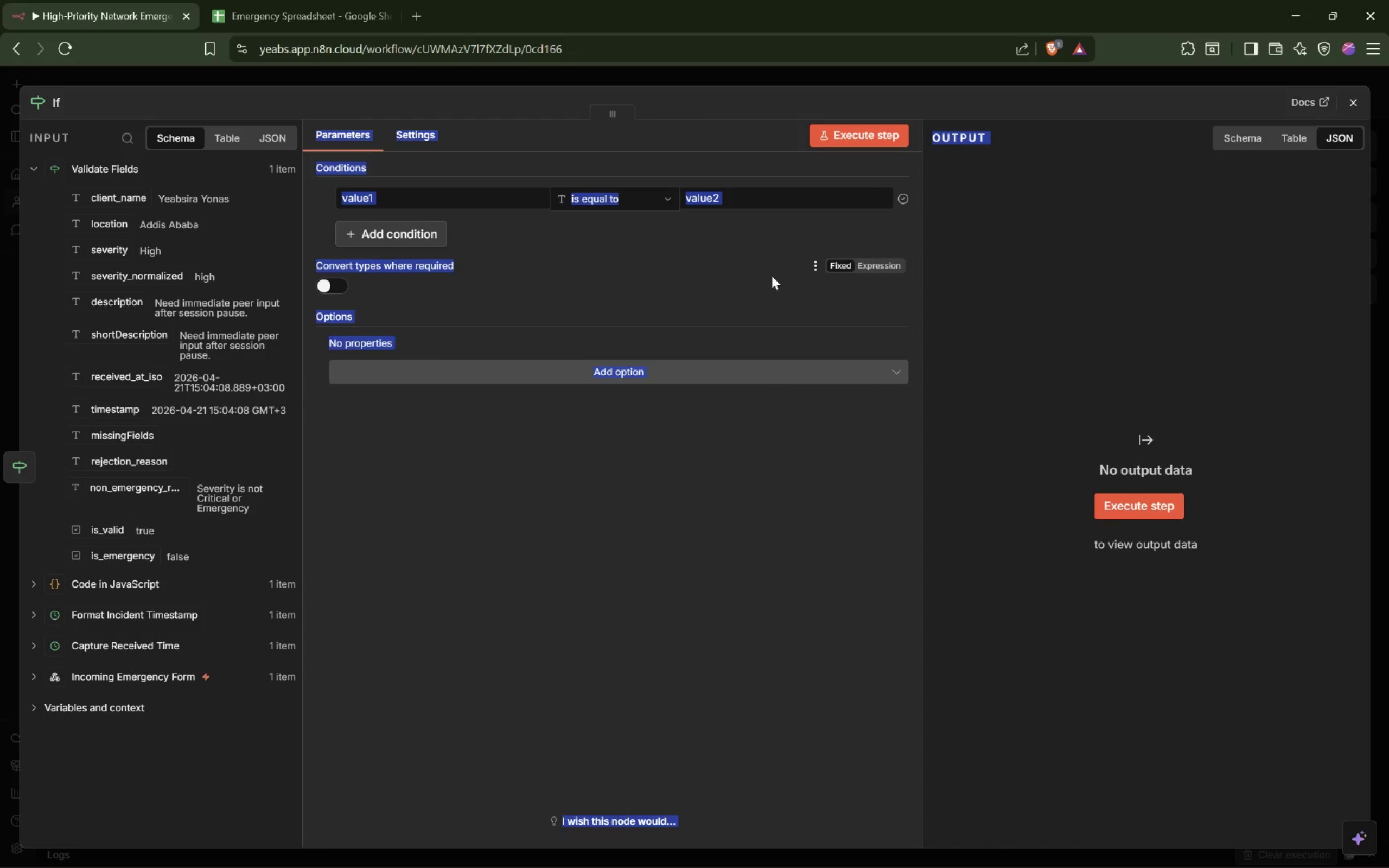 
left_click([685, 267])
 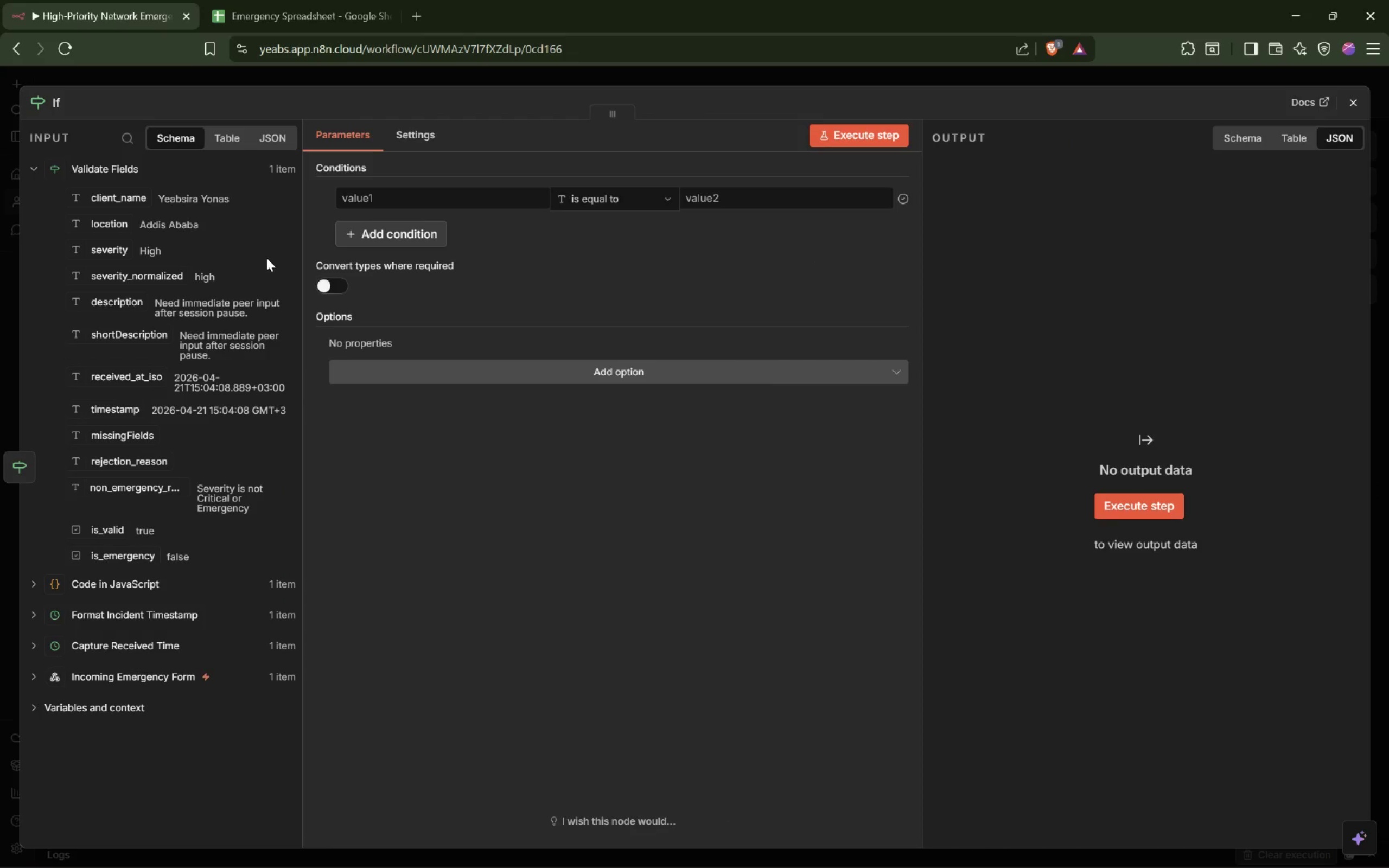 
double_click([52, 102])
 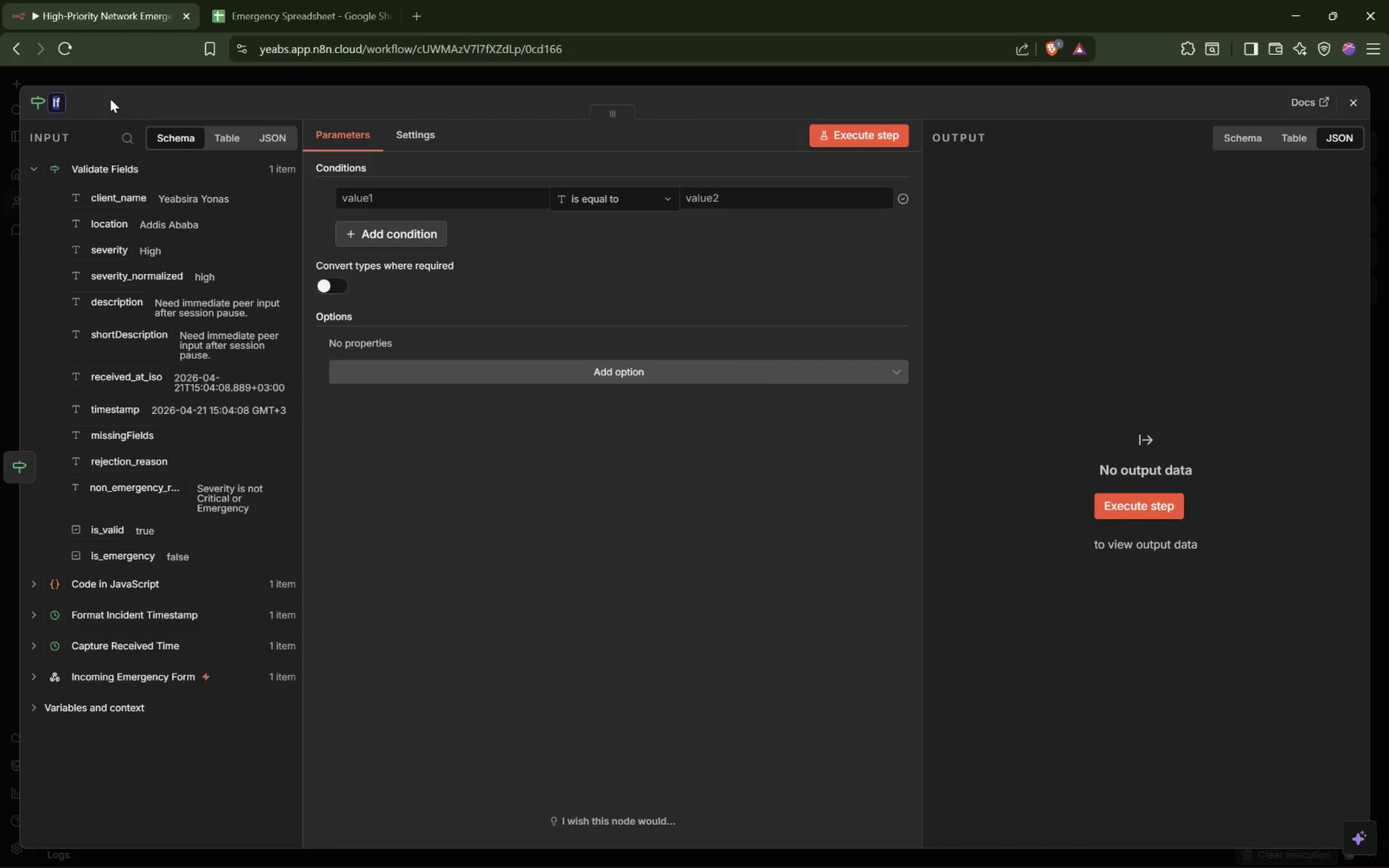 
type(Check Severity)
 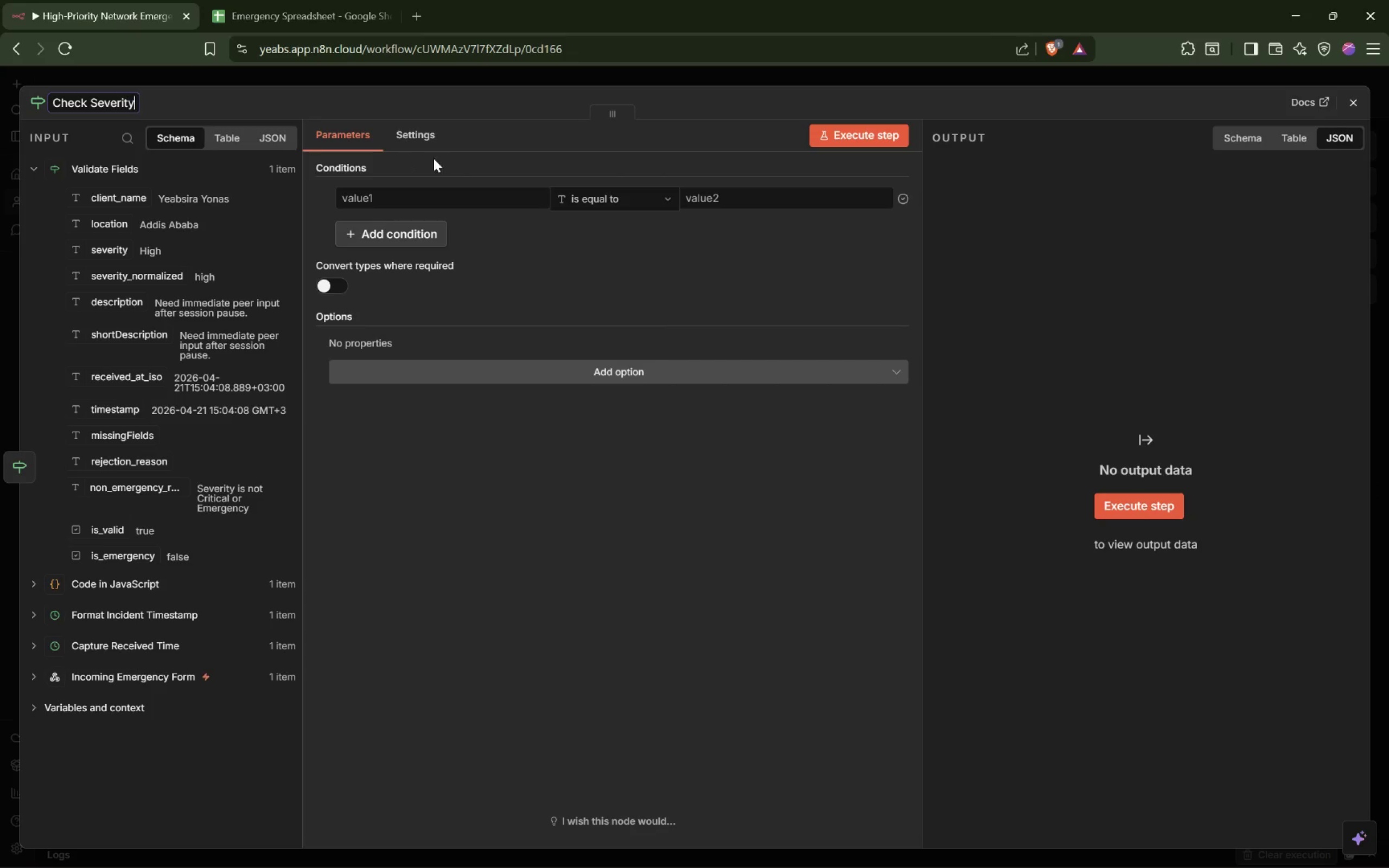 
left_click([449, 106])
 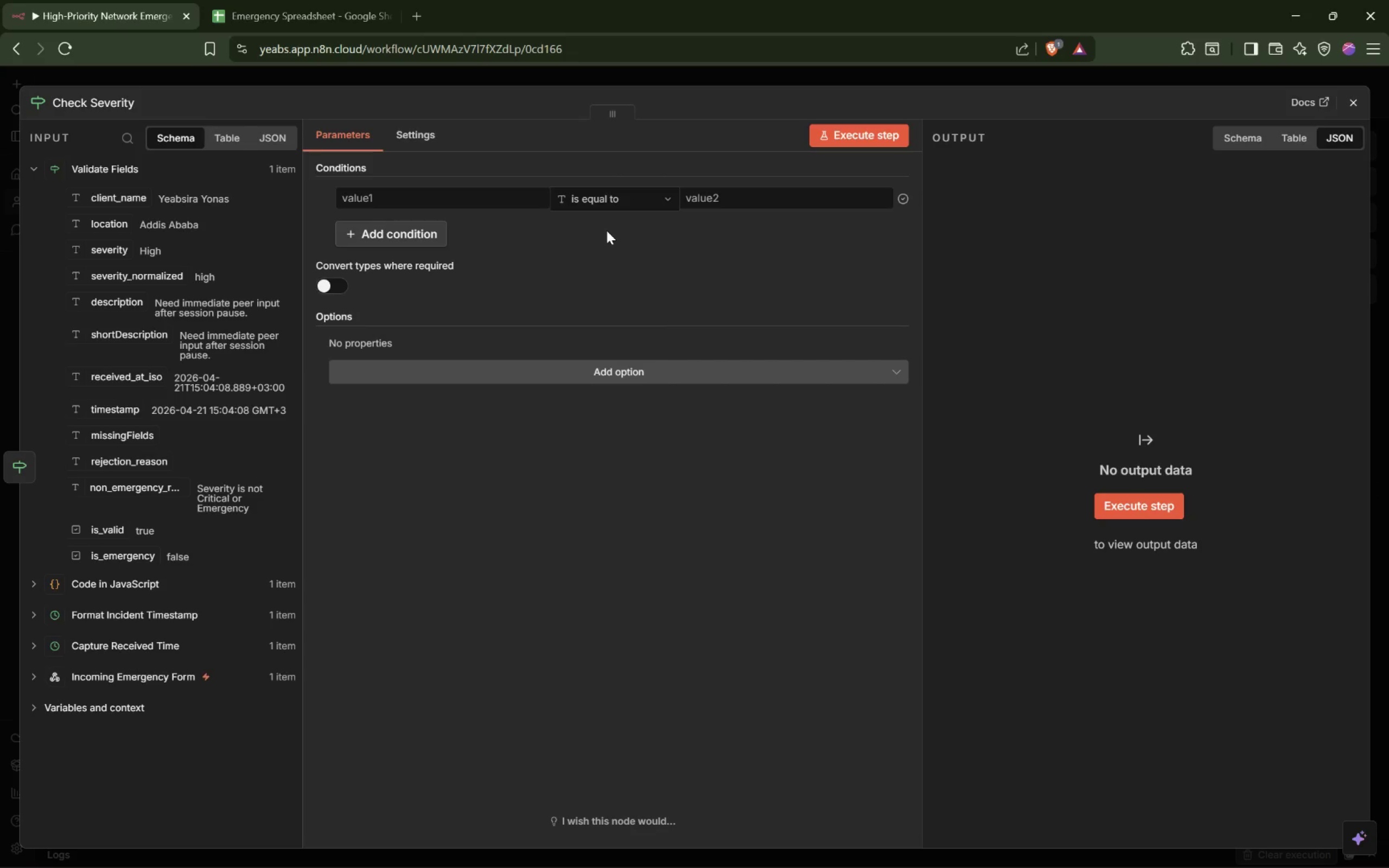 
wait(29.18)
 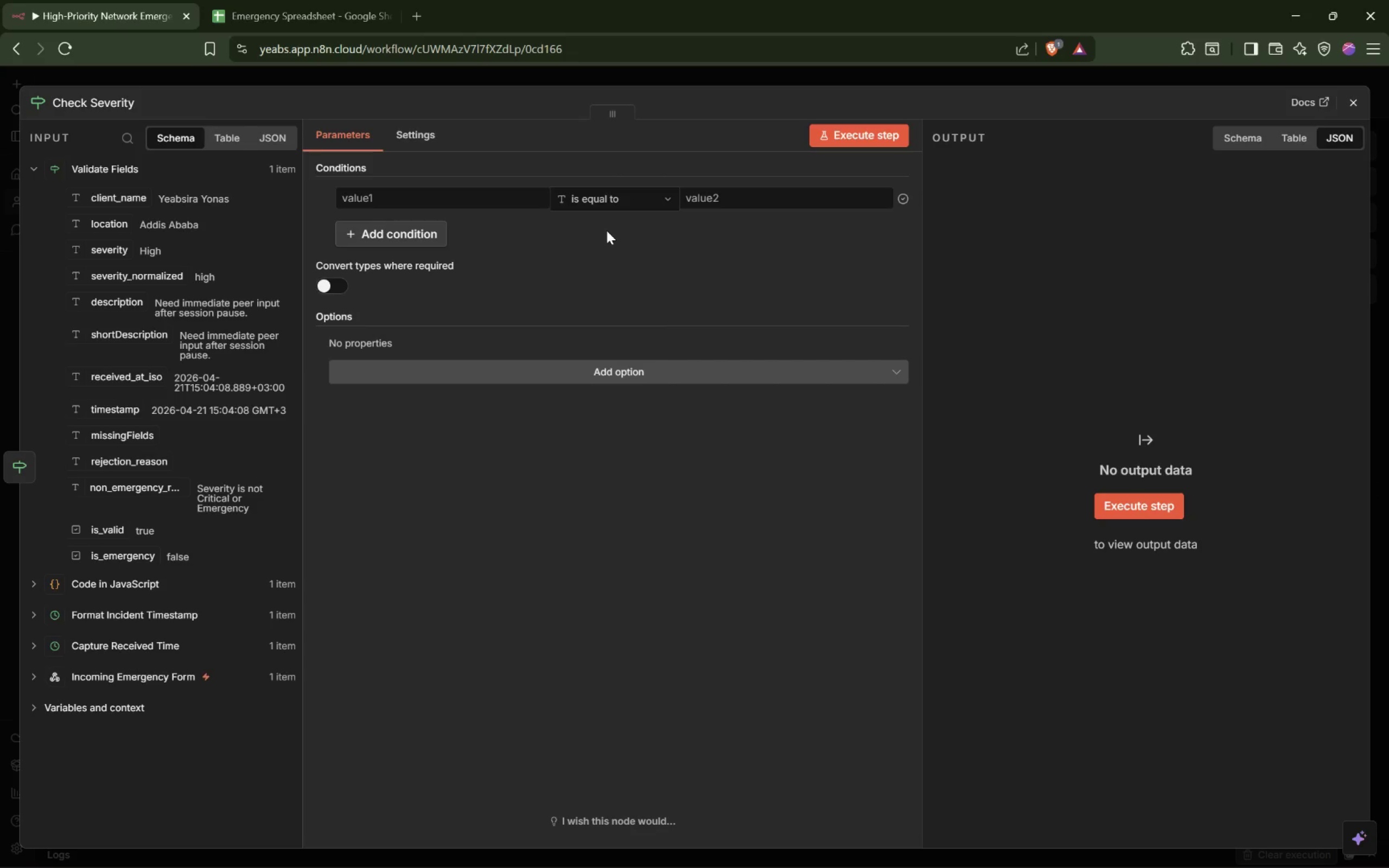 
left_click_drag(start_coordinate=[121, 563], to_coordinate=[416, 199])
 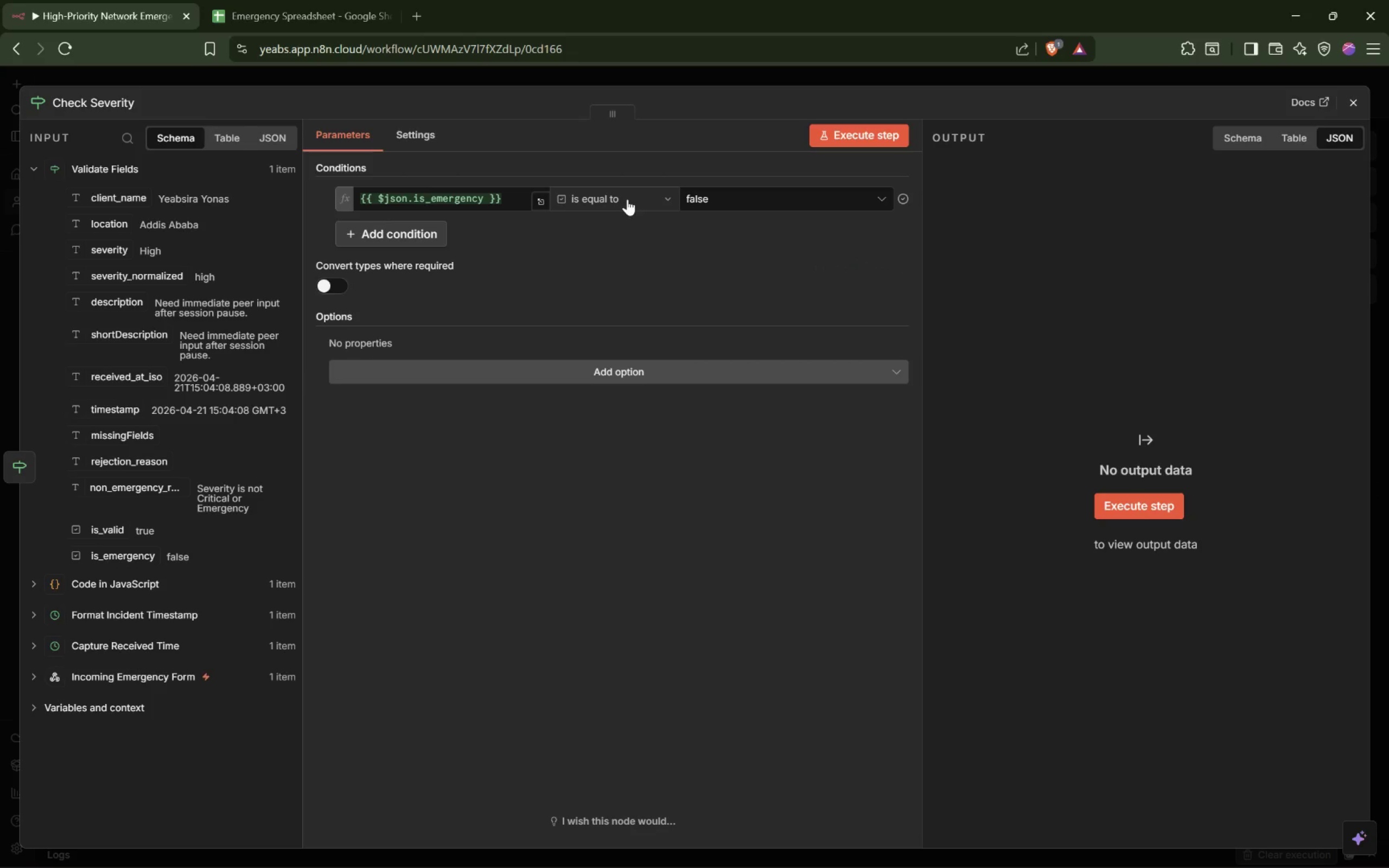 
wait(6.48)
 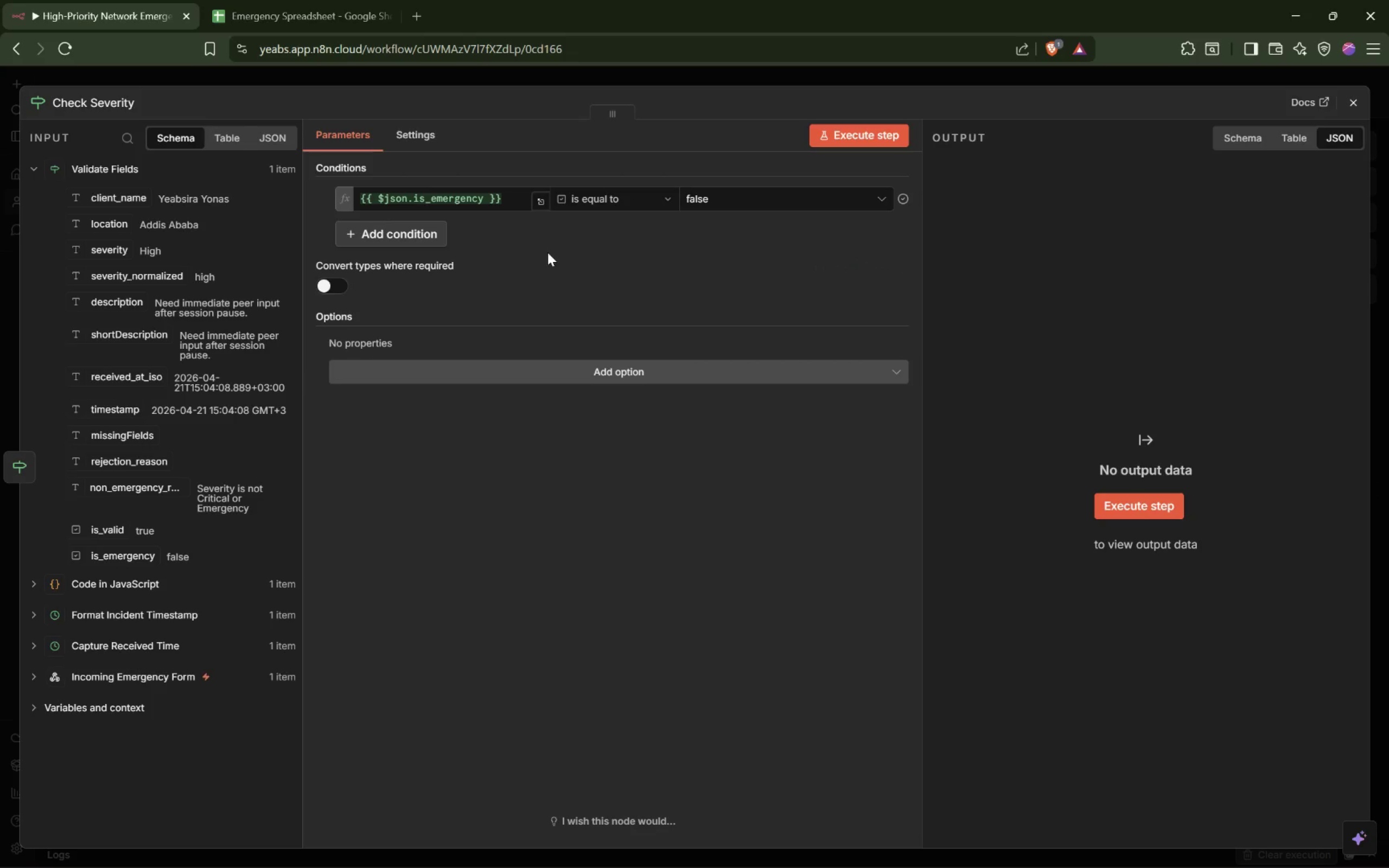 
left_click([627, 199])
 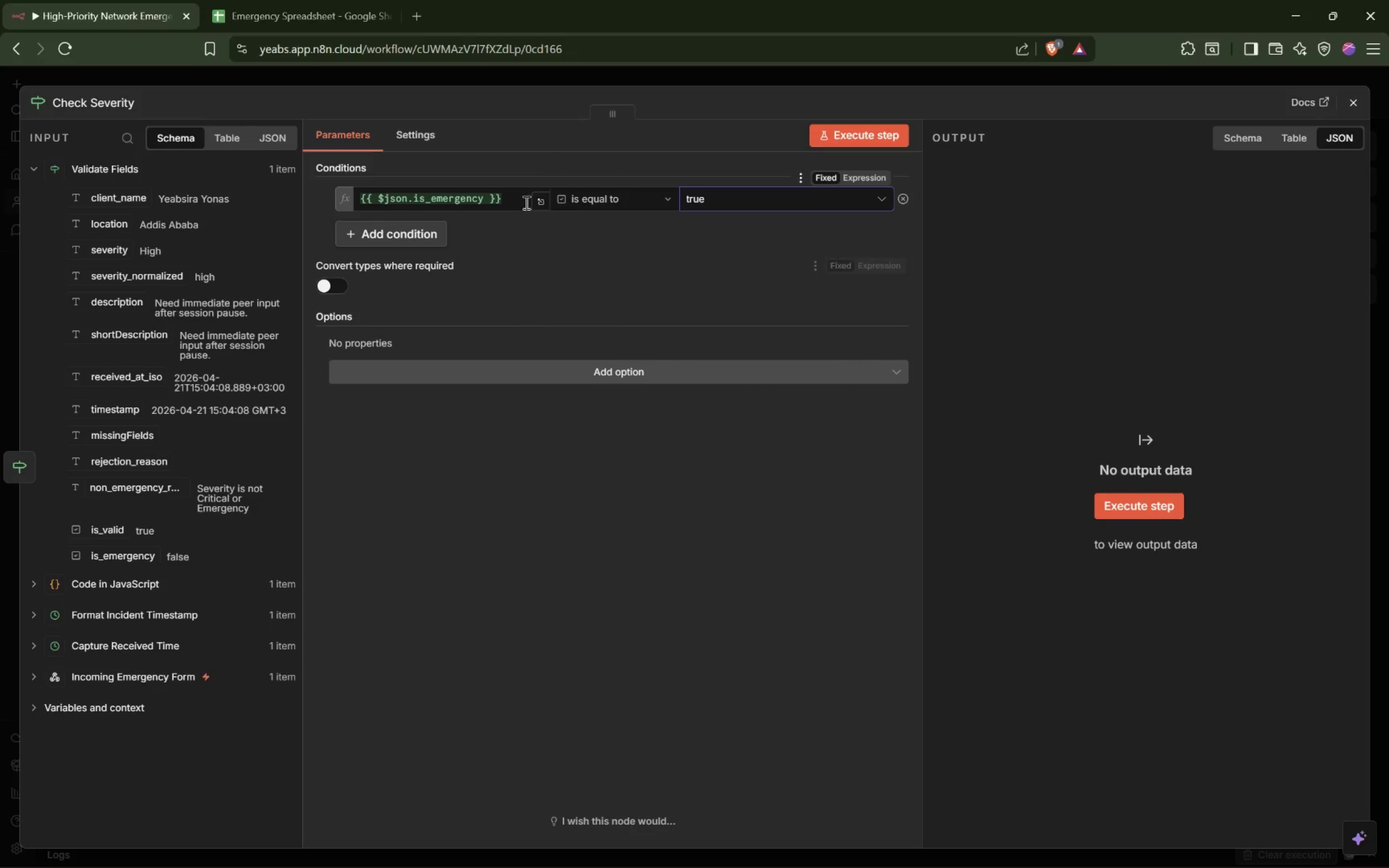 
wait(11.86)
 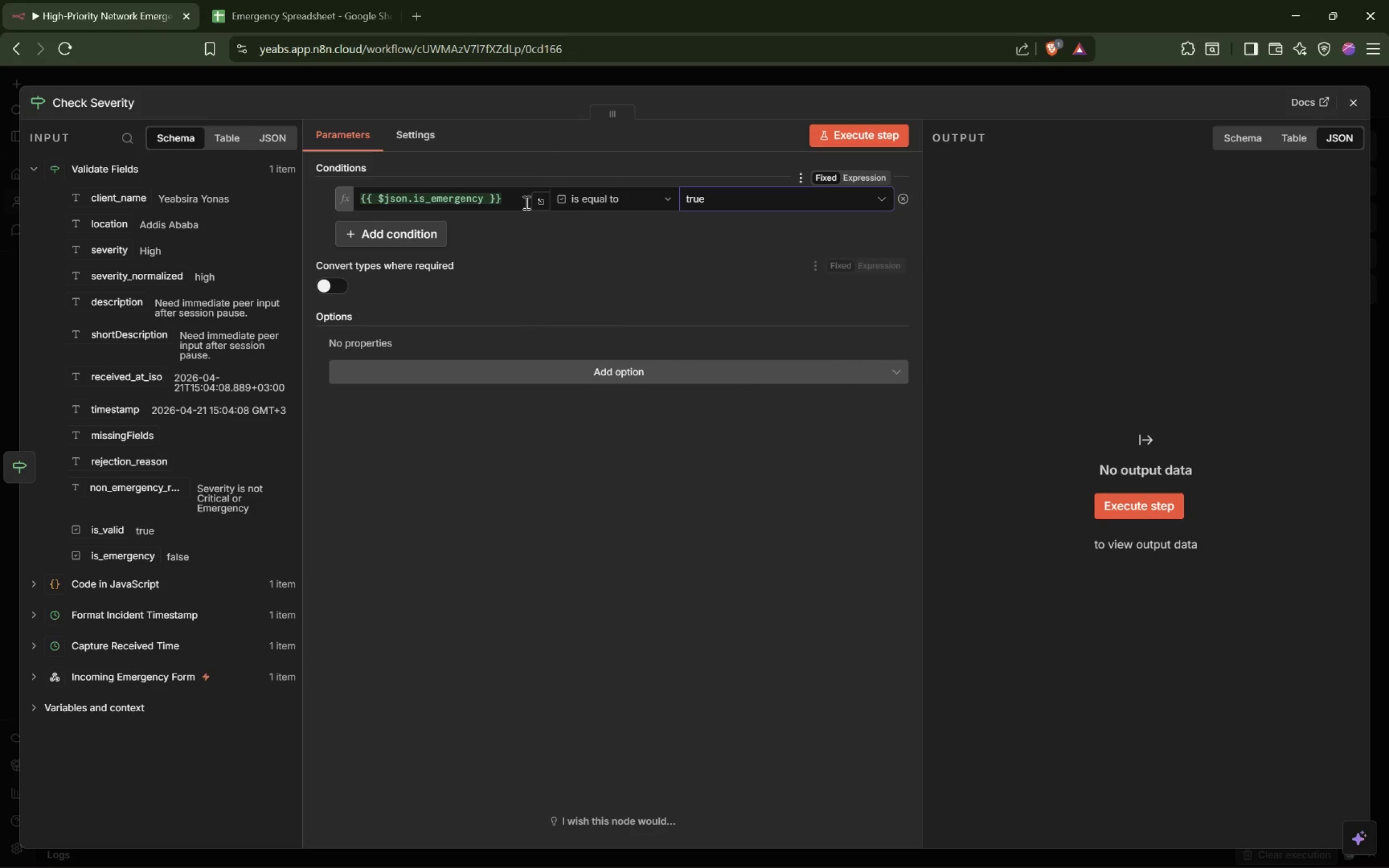 
left_click([1097, 161])
 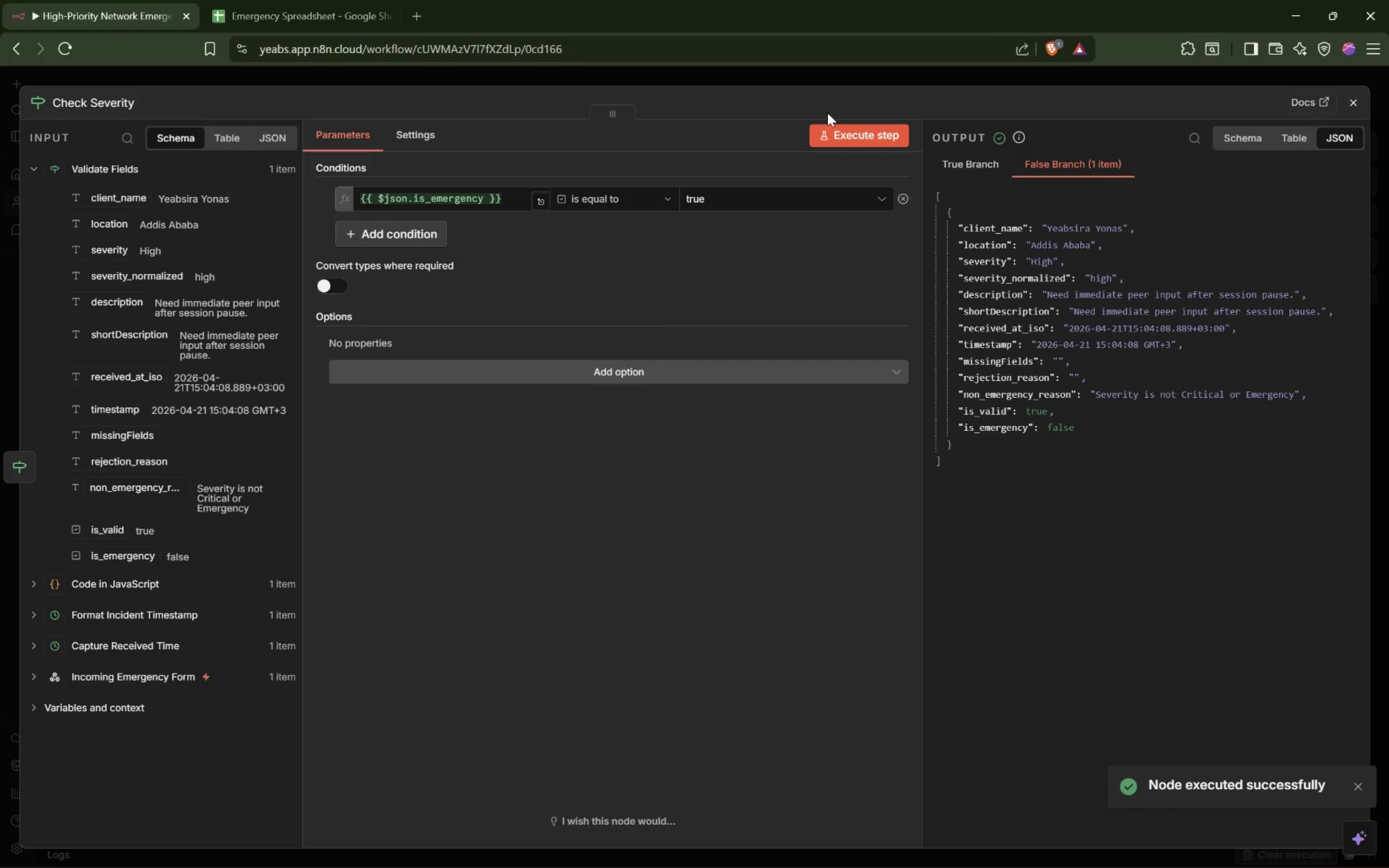 
left_click([881, 74])
 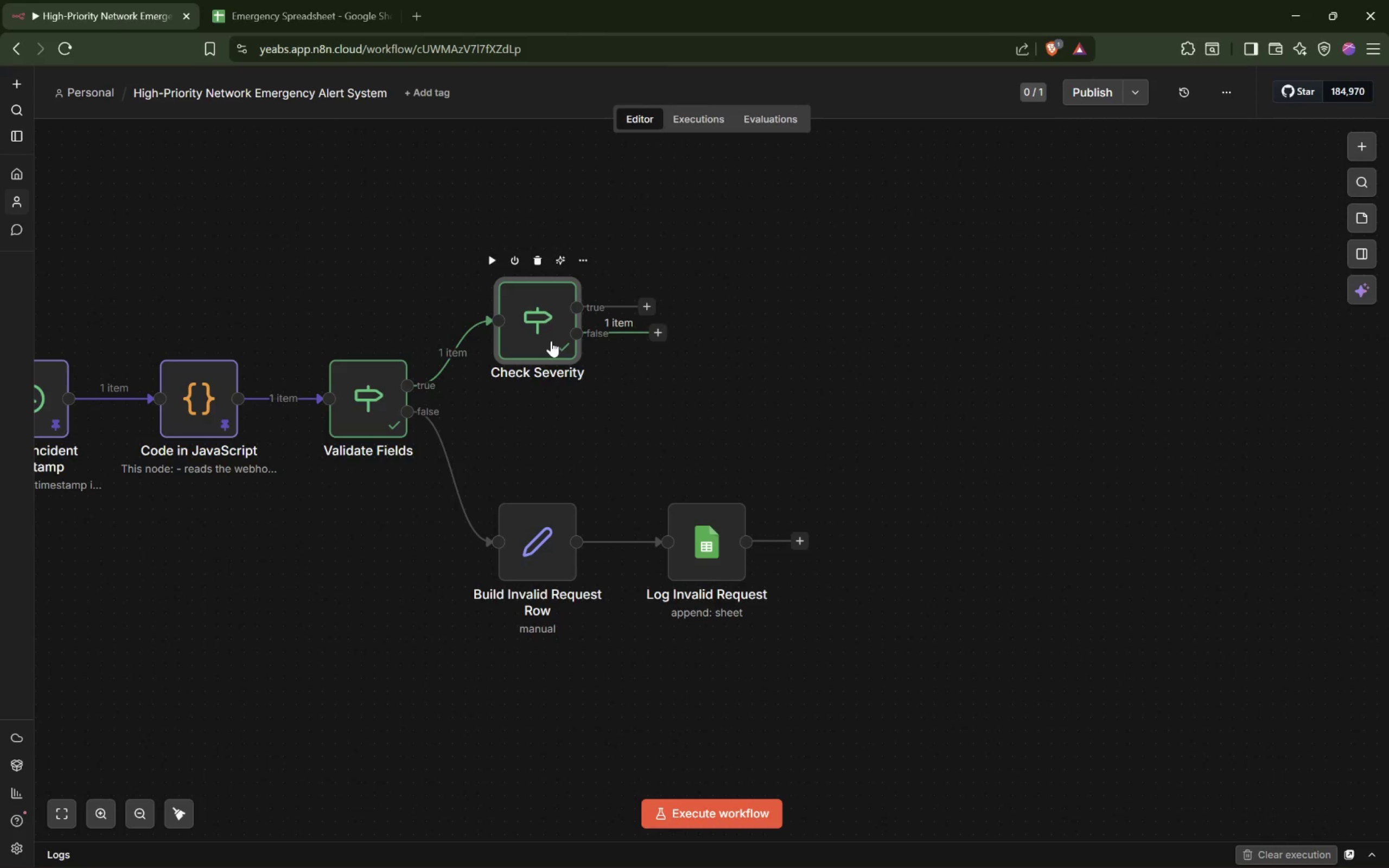 
wait(16.94)
 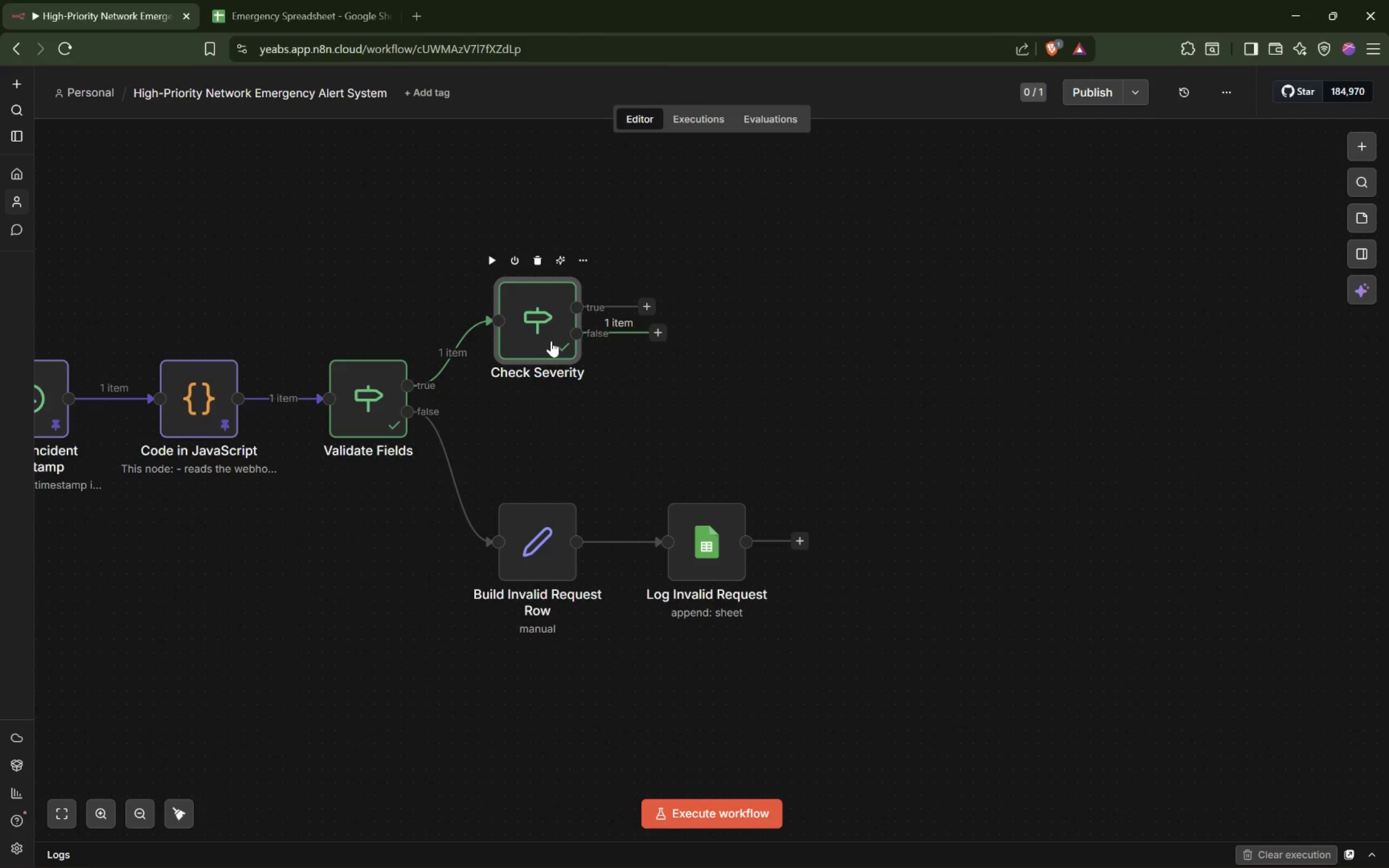 
hold_key(key=ShiftLeft, duration=1.29)
scroll: coordinate [384, 514], scroll_direction: up, amount: 11.0
 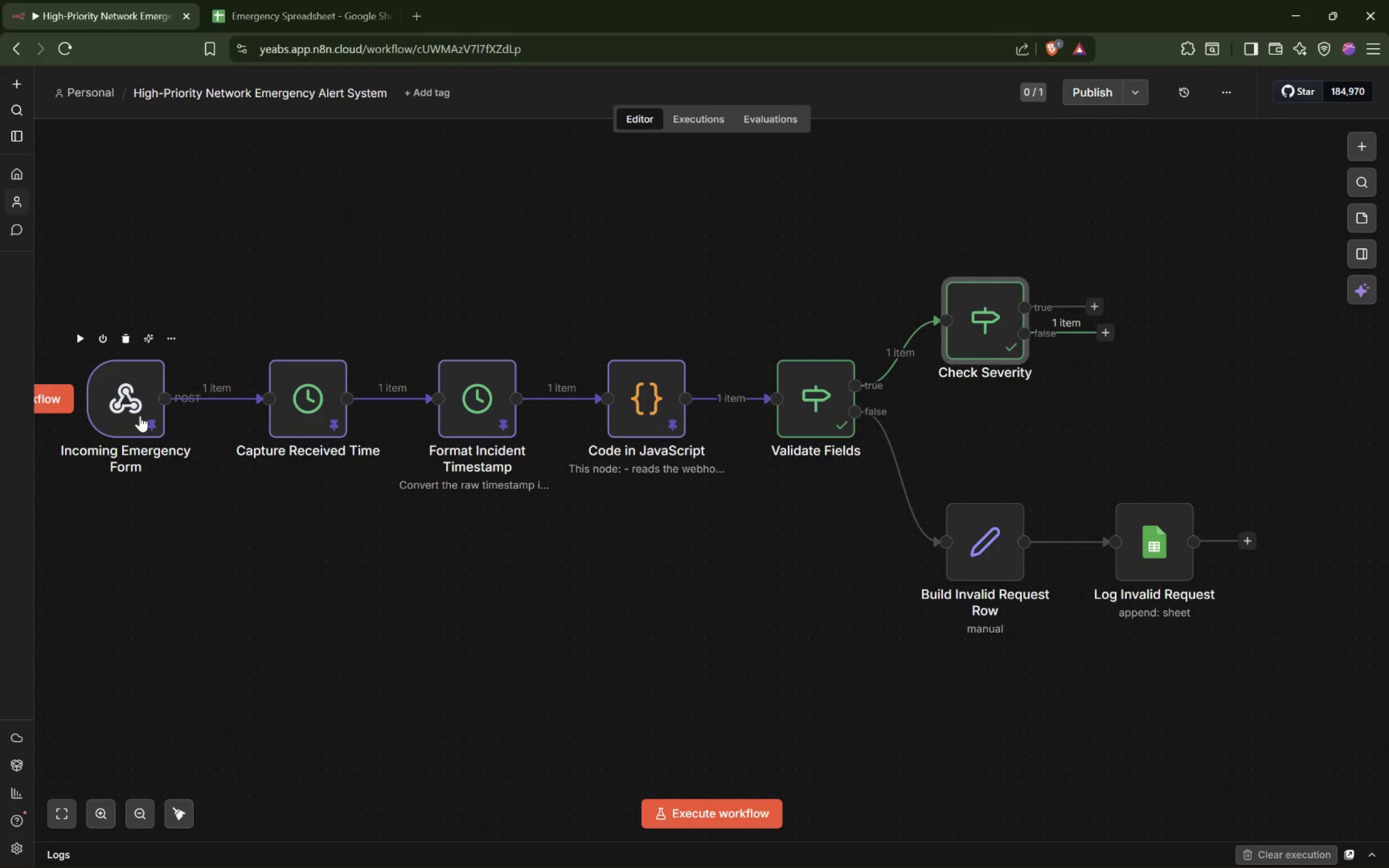 
double_click([140, 416])
 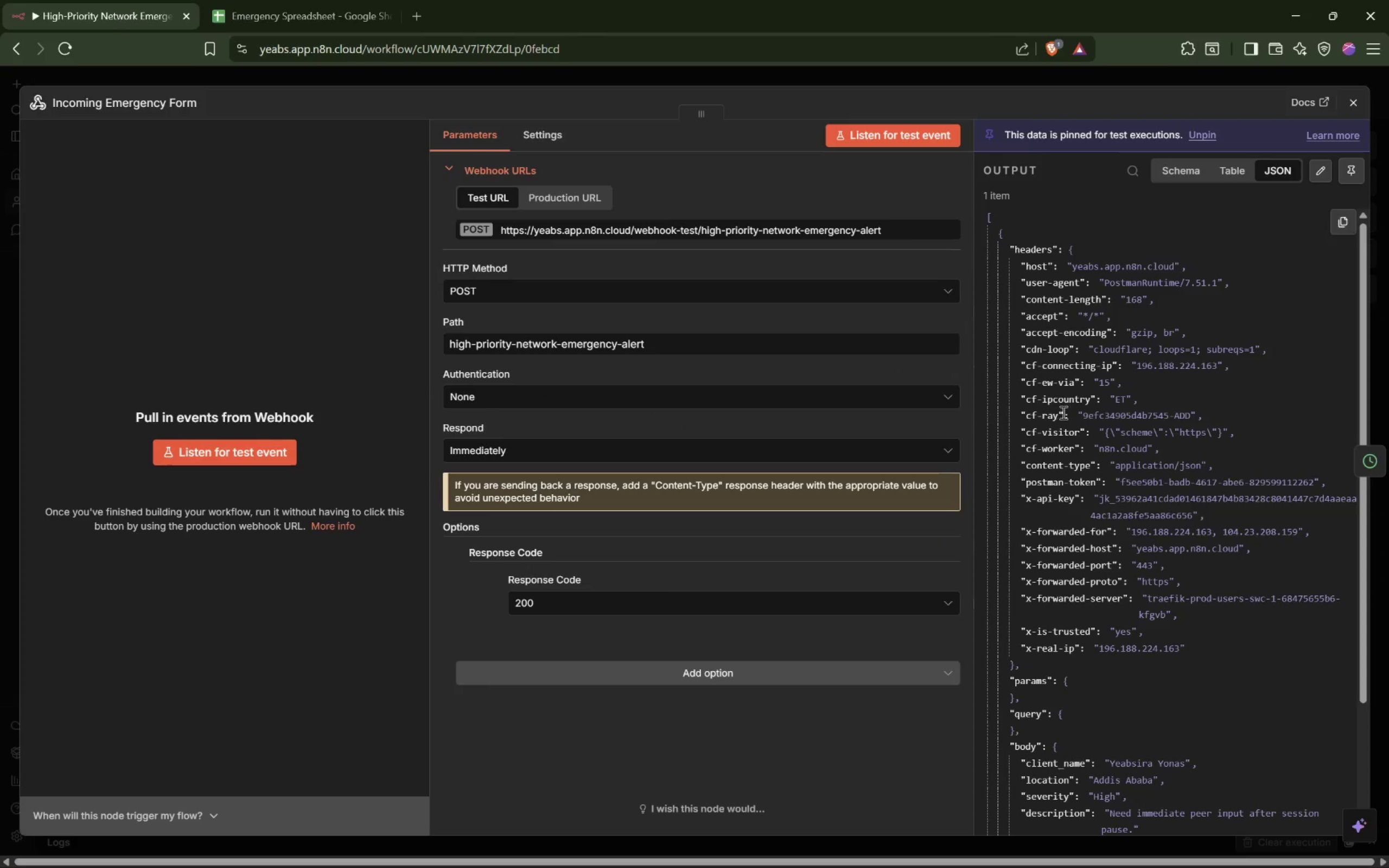 
scroll: coordinate [1110, 403], scroll_direction: down, amount: 7.0
 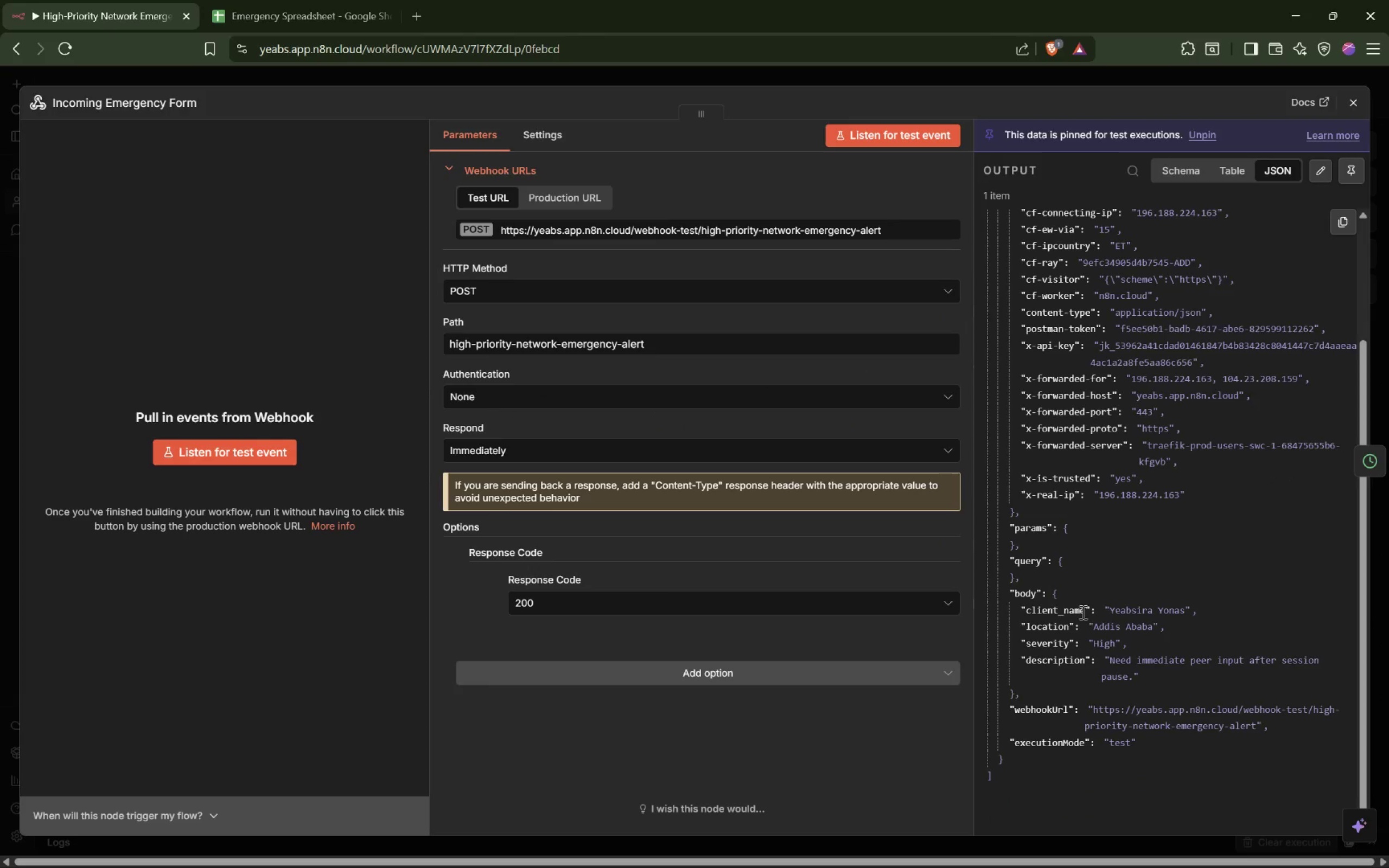 
left_click([1101, 643])
 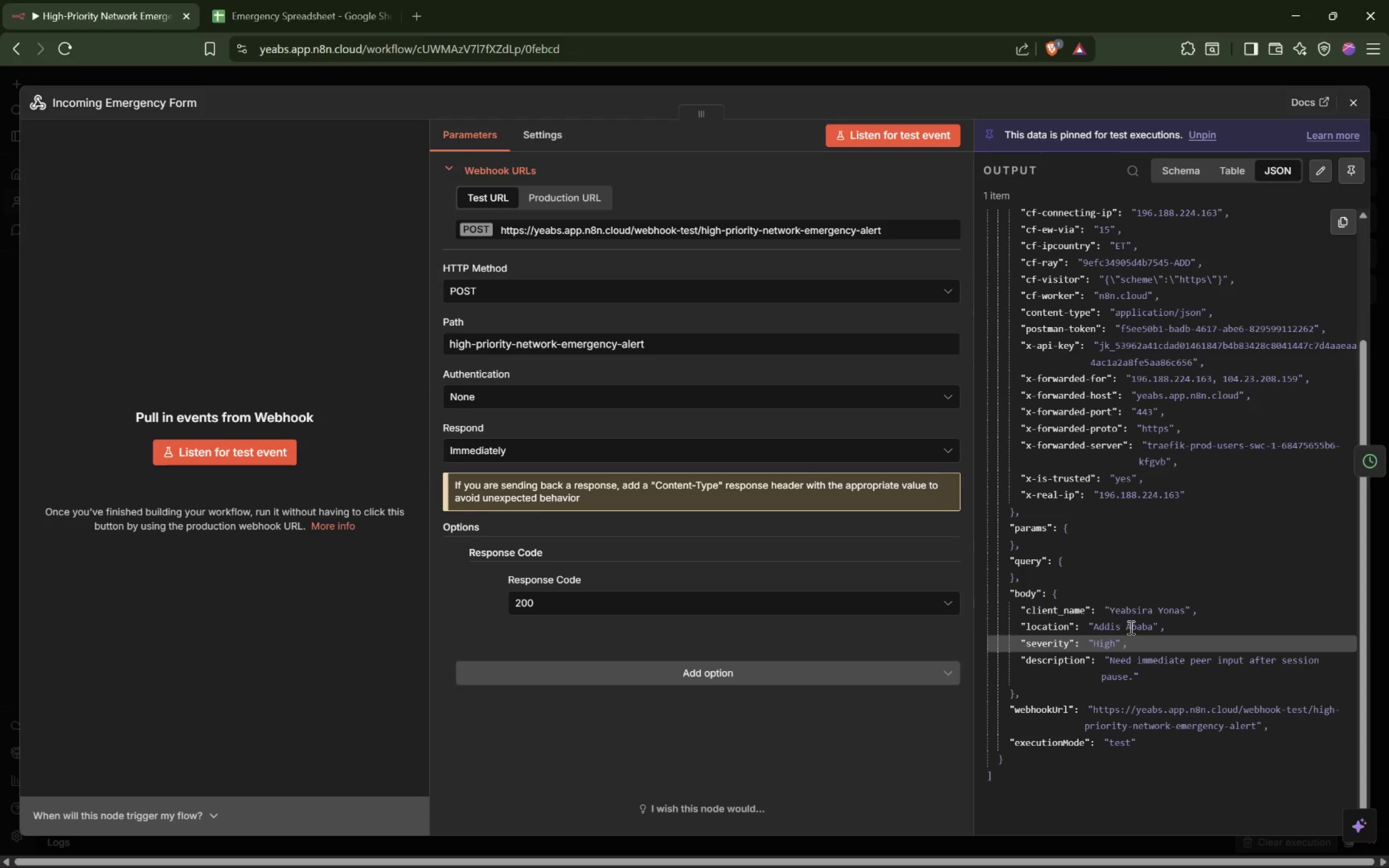 
double_click([1106, 645])
 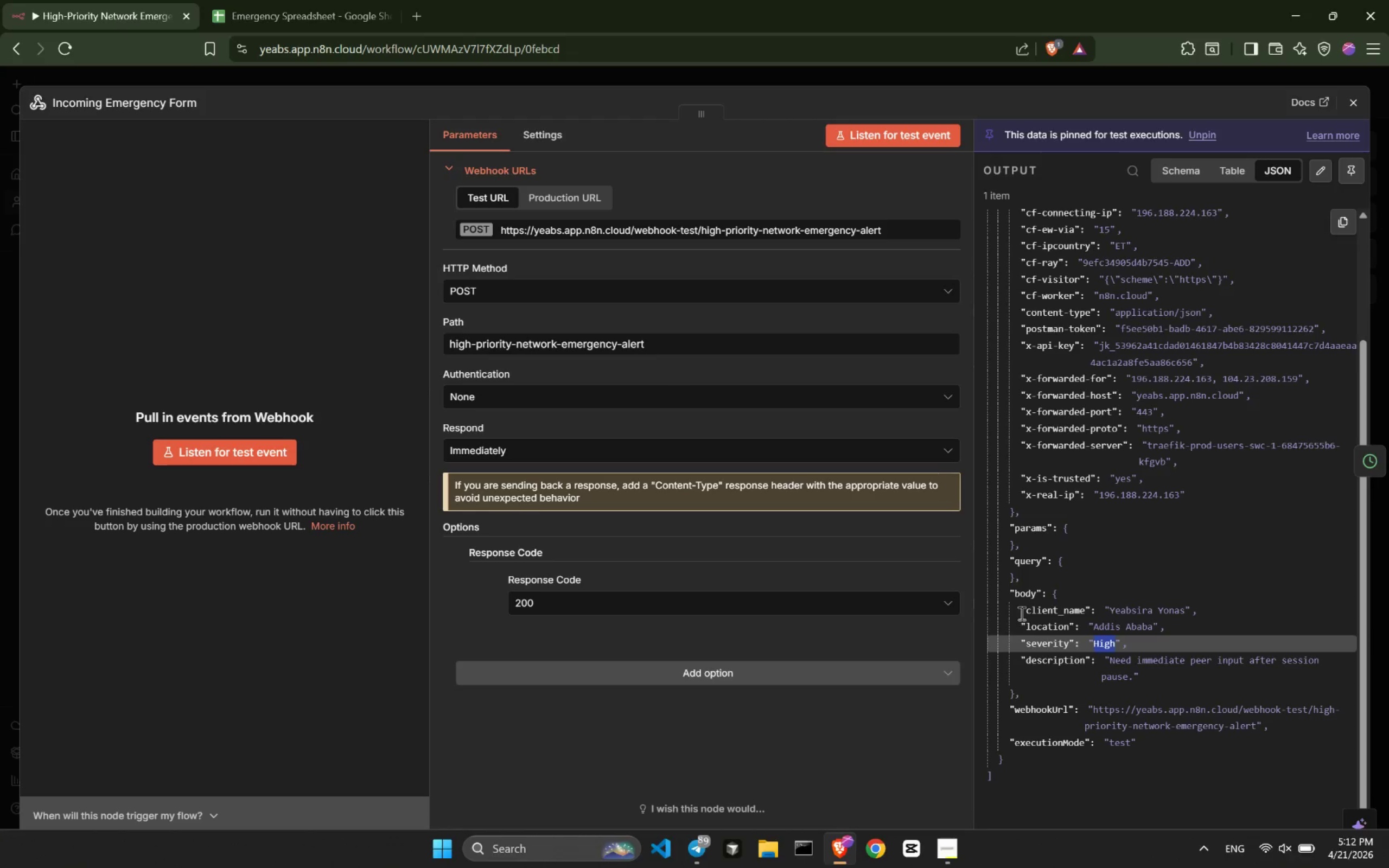 
key(Meta+MetaLeft)
 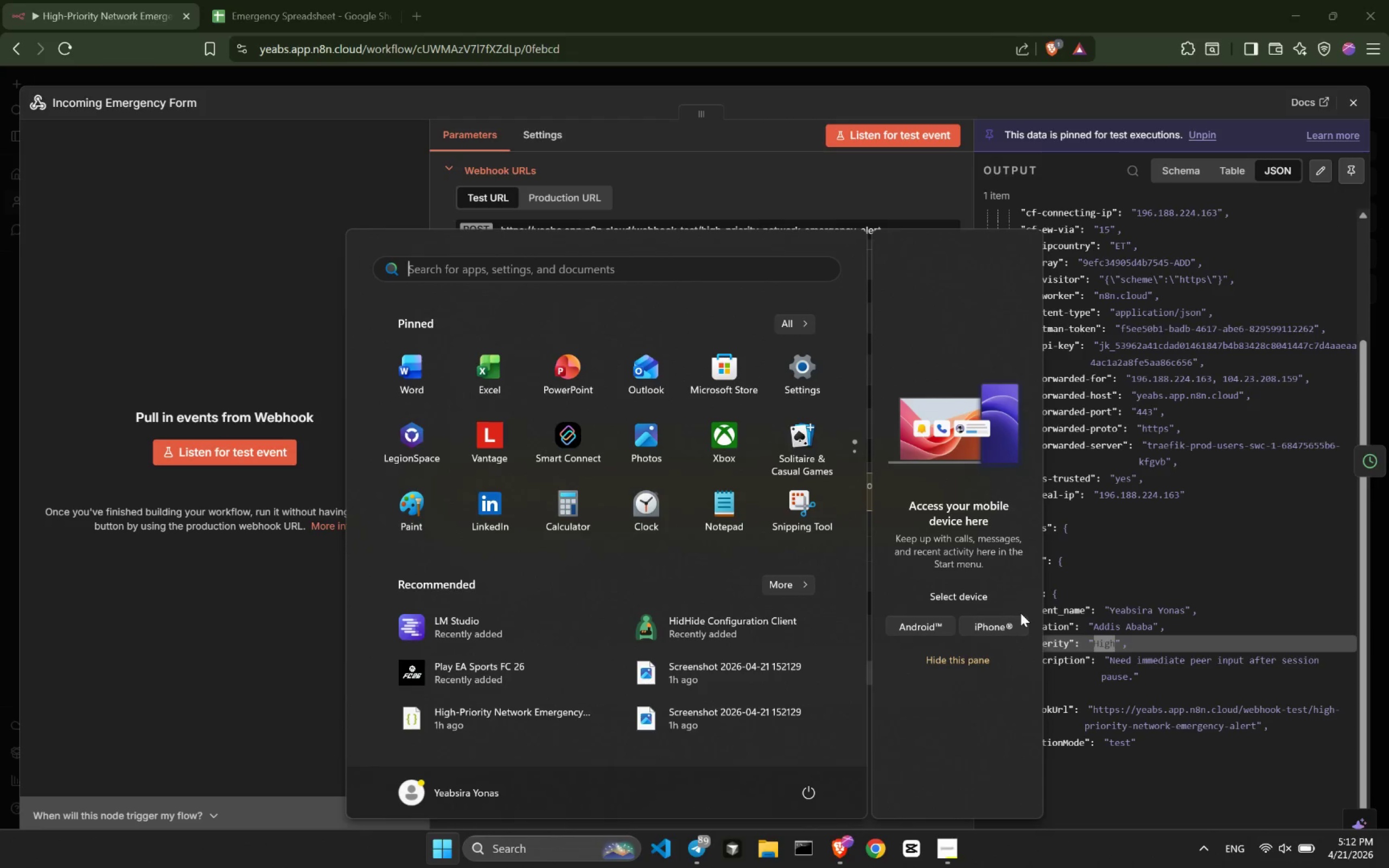 
type(postman)
 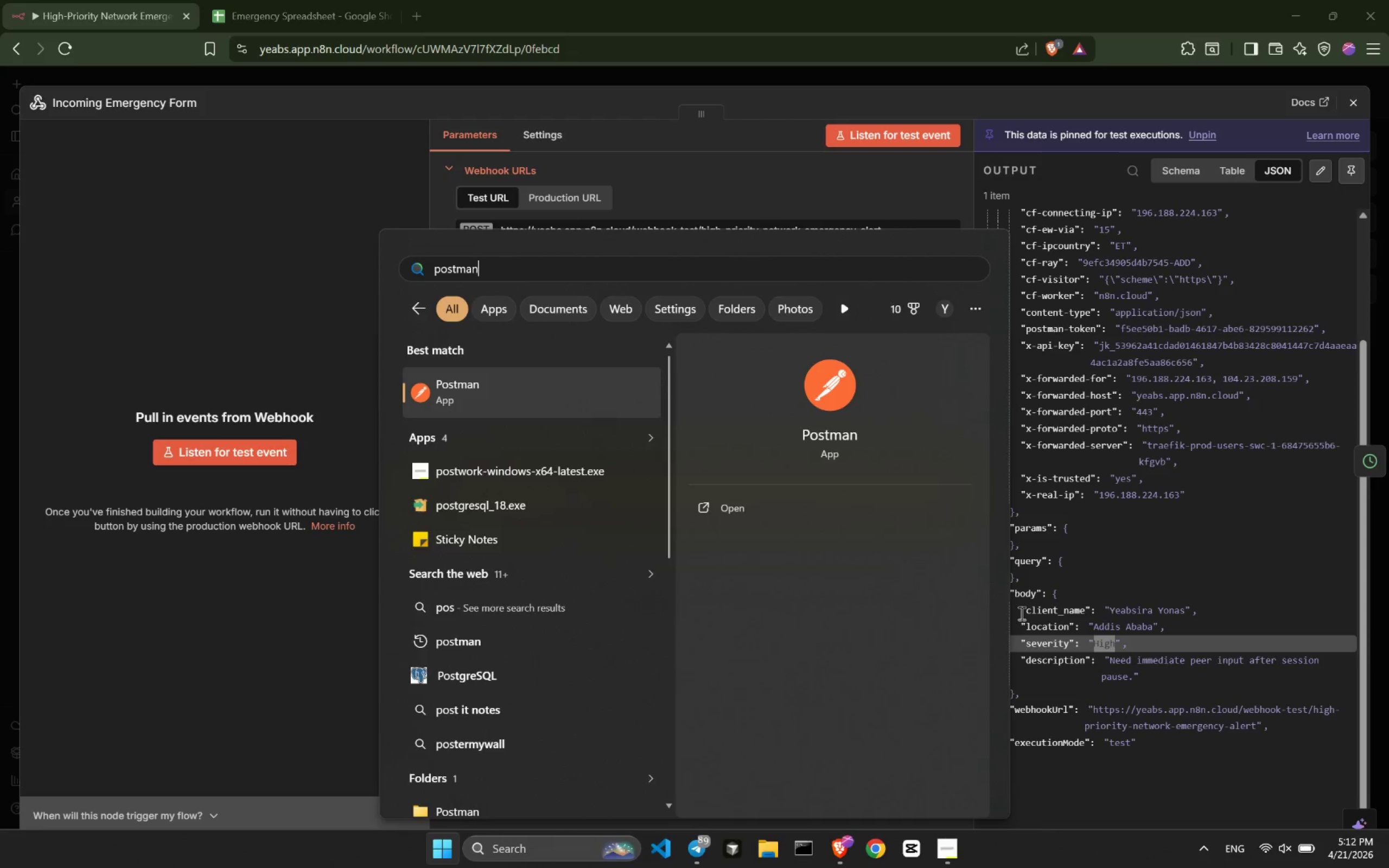 
key(Enter)
 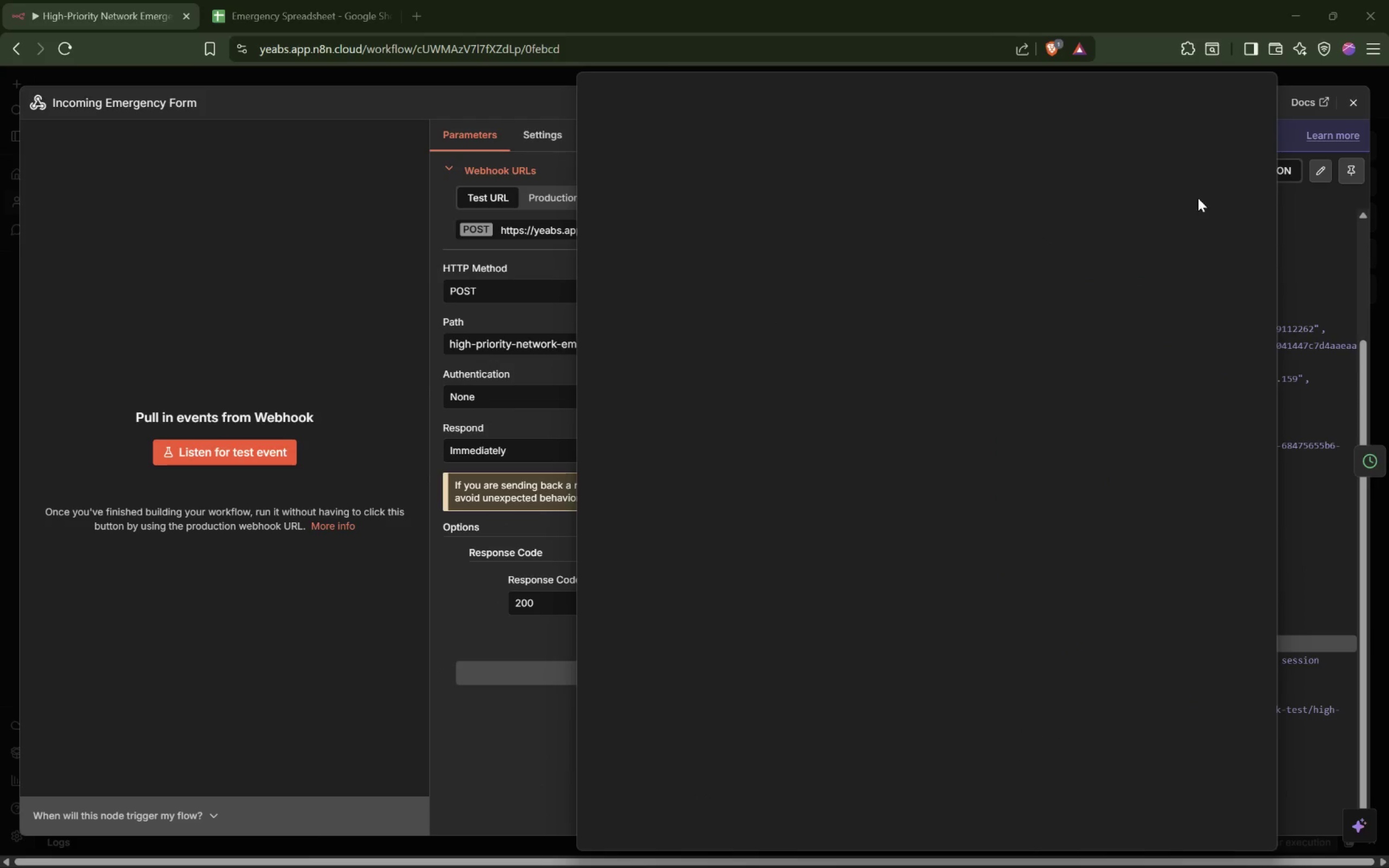 
left_click([1357, 165])
 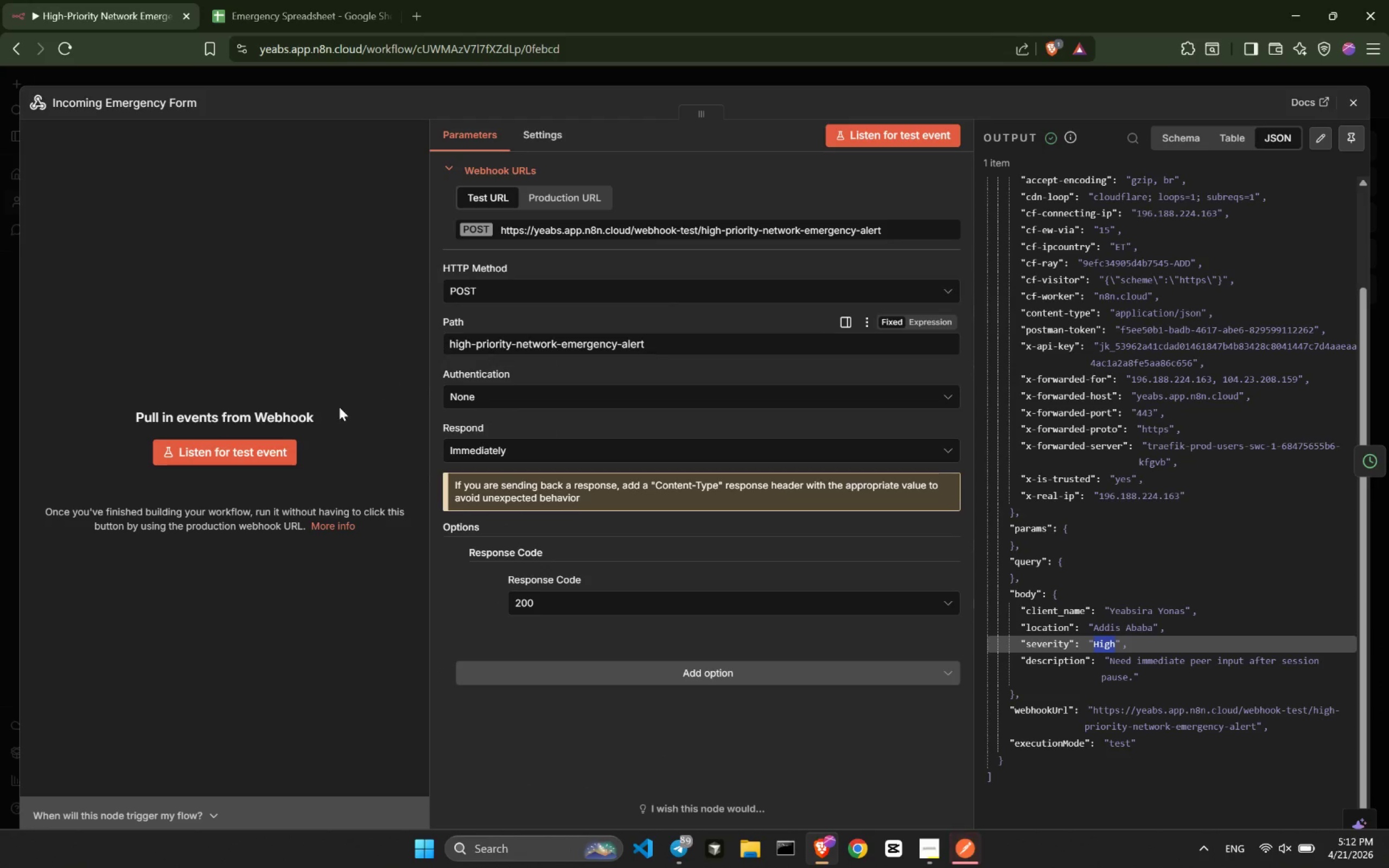 
left_click([239, 449])
 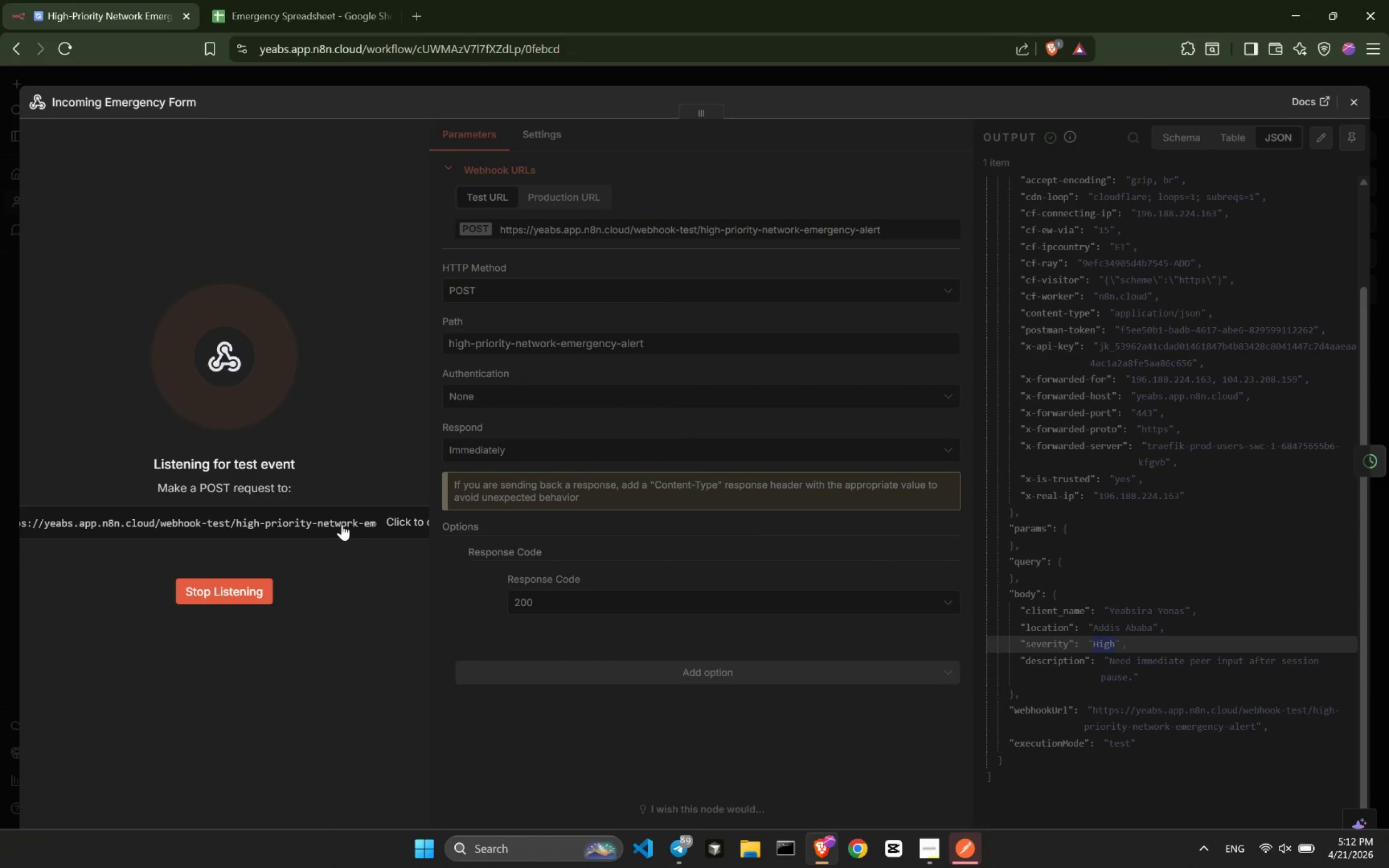 
left_click([406, 521])
 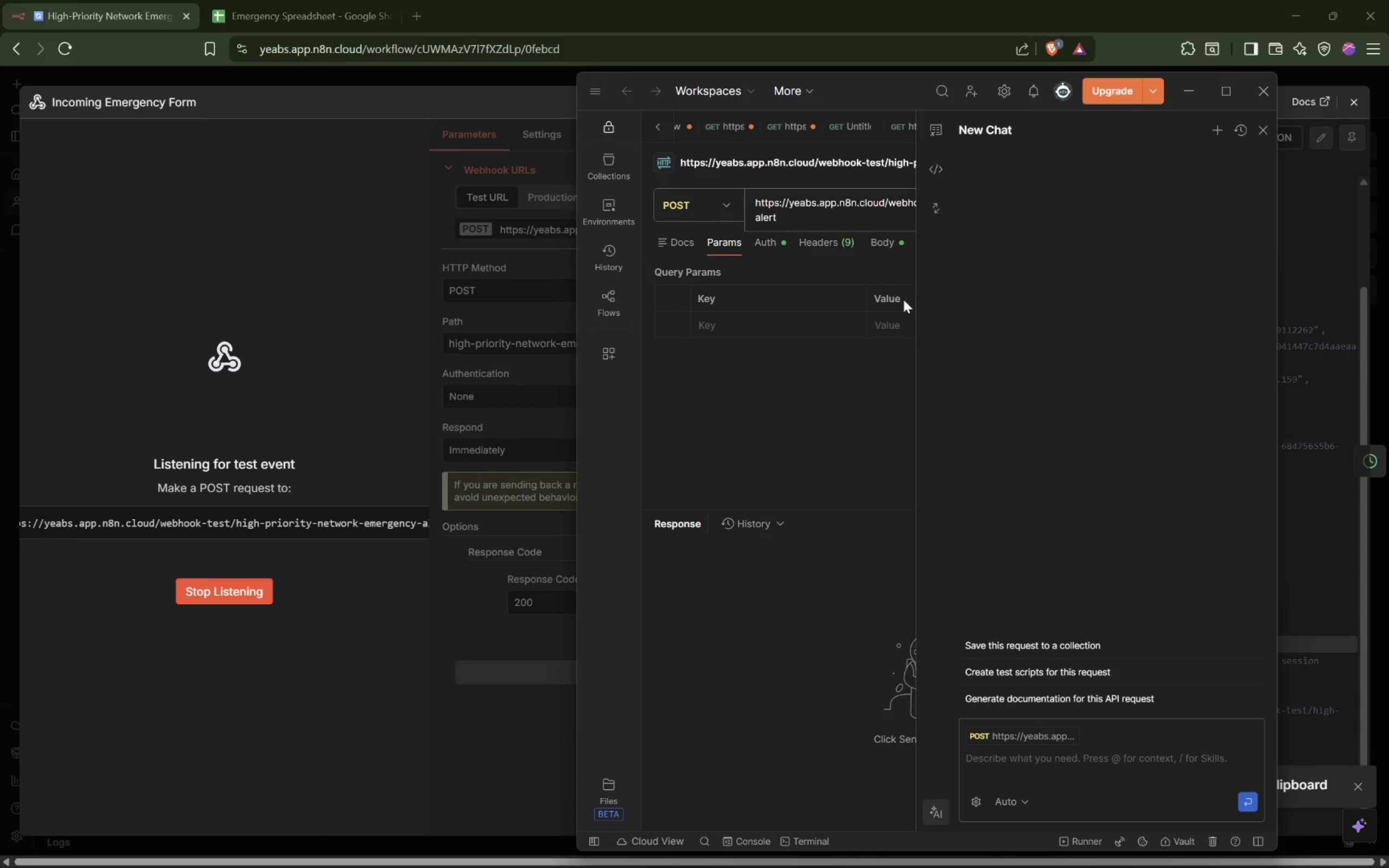 
left_click([1264, 122])
 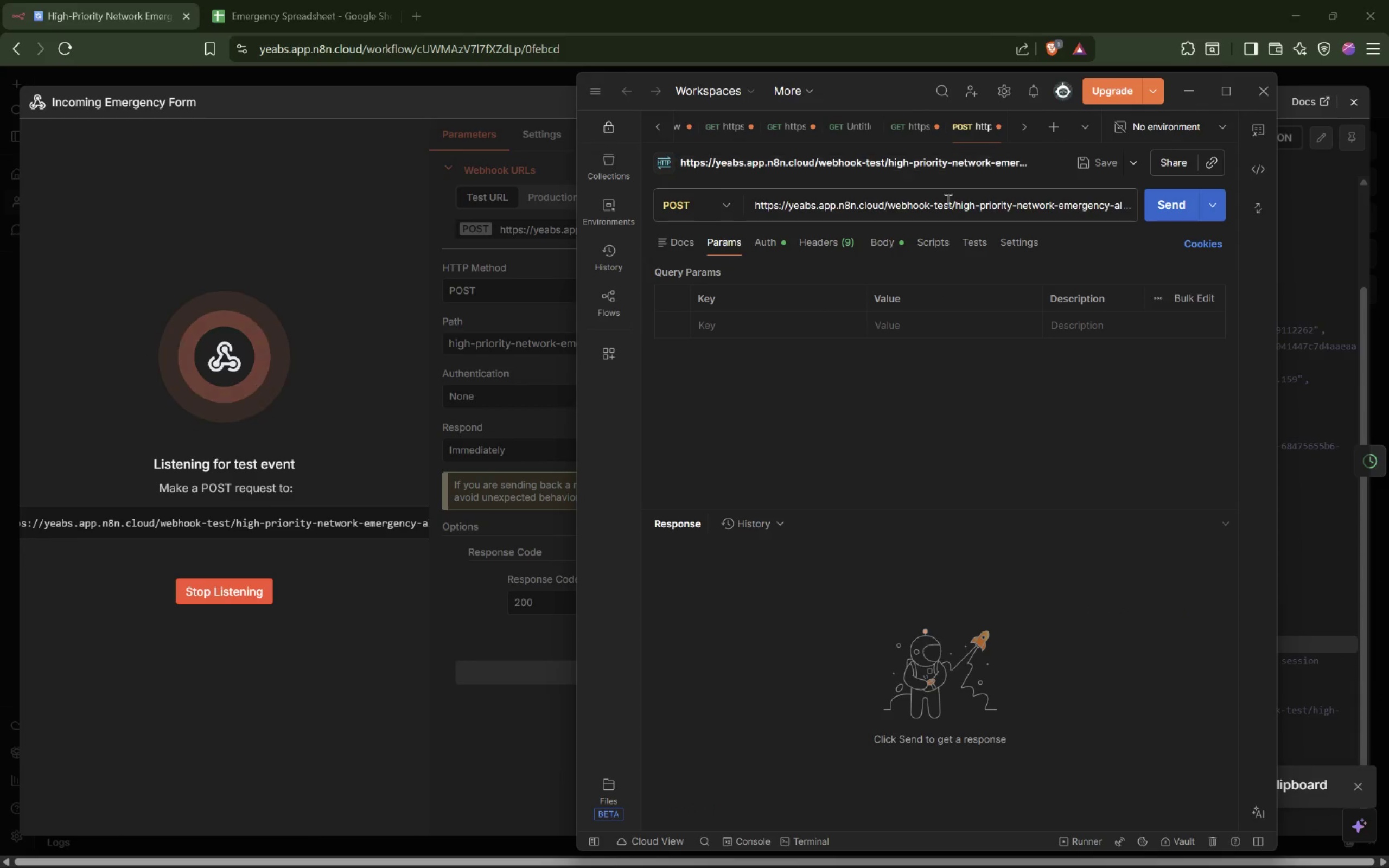 
left_click([947, 200])
 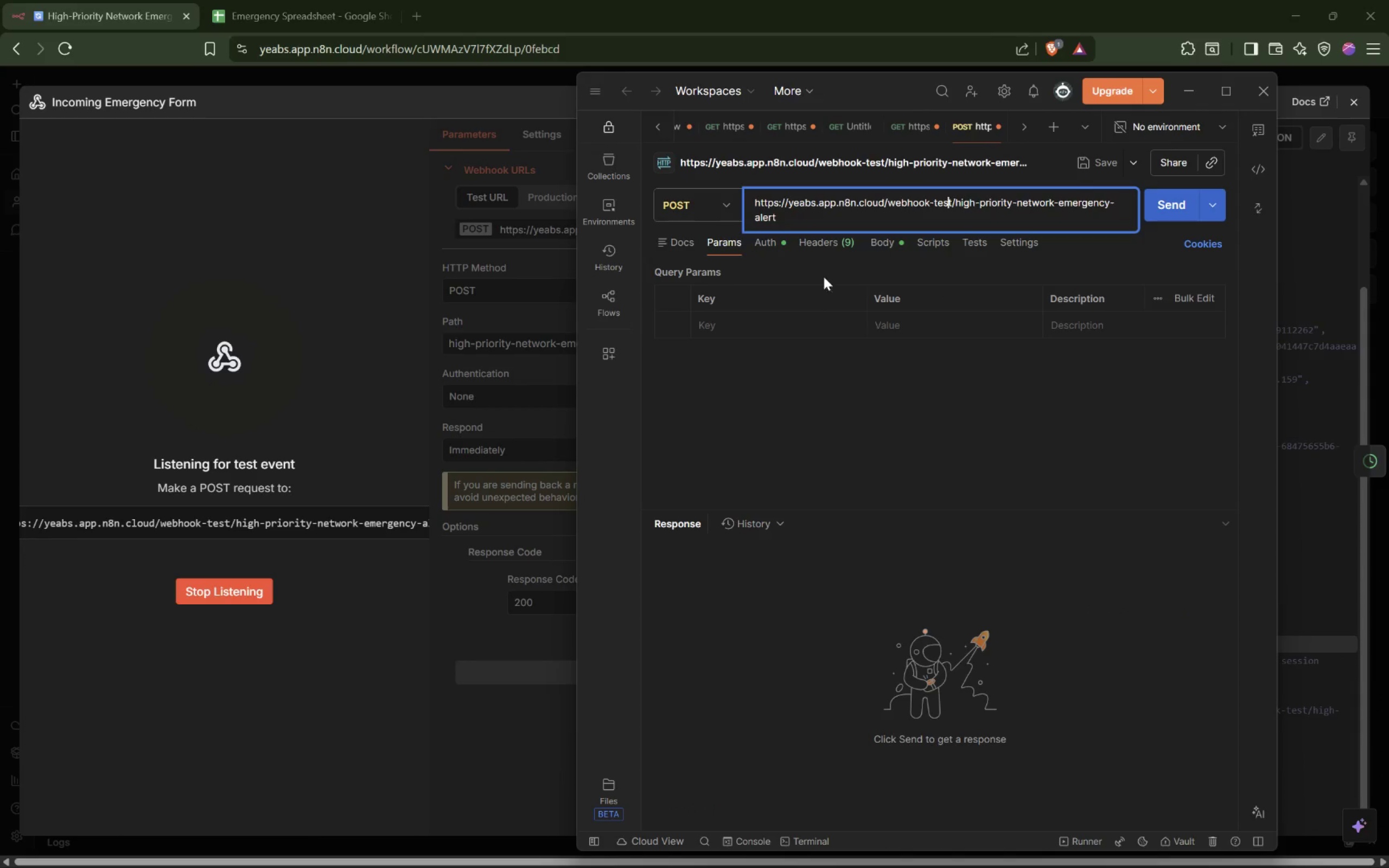 
left_click([891, 245])
 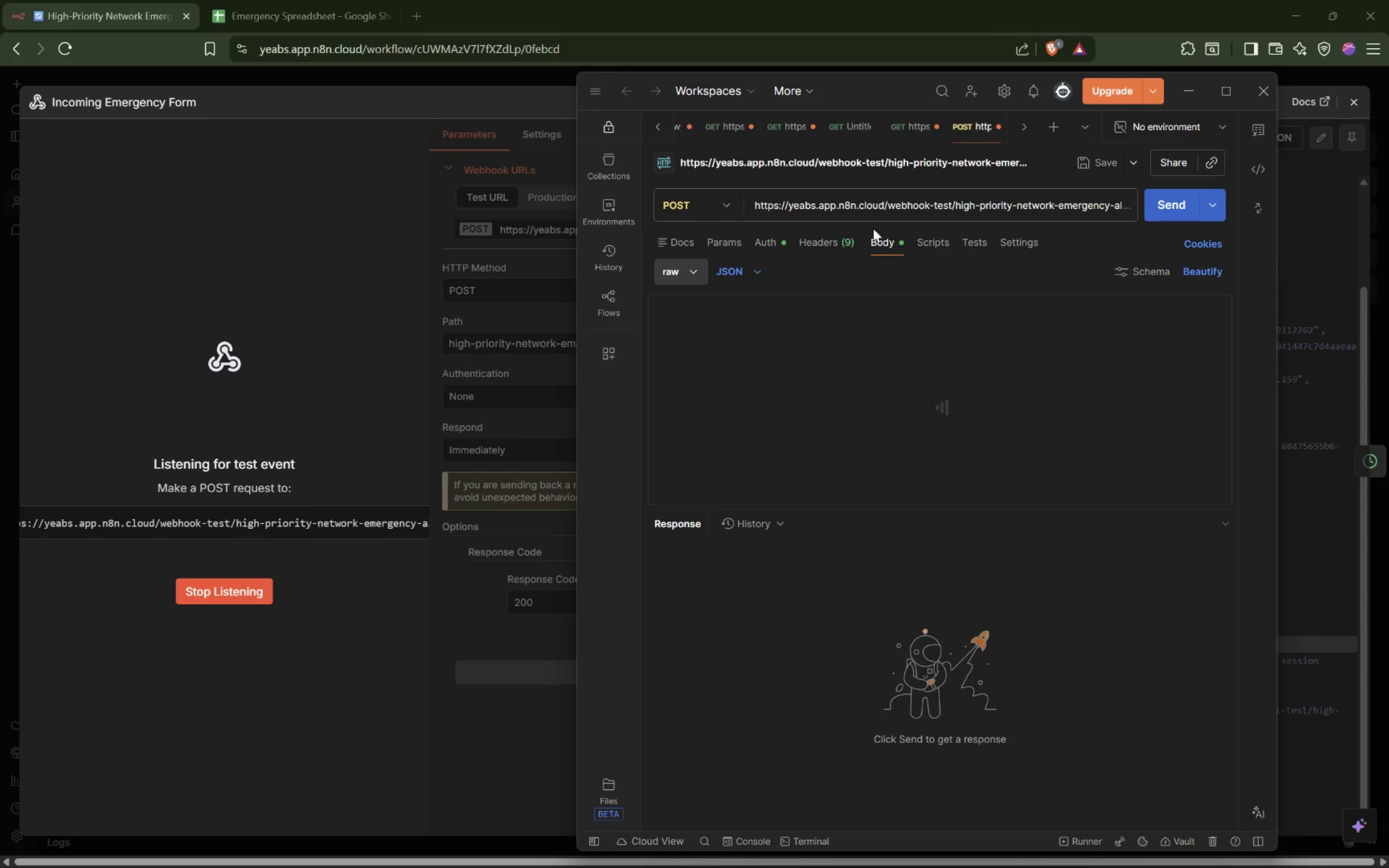 
left_click([900, 202])
 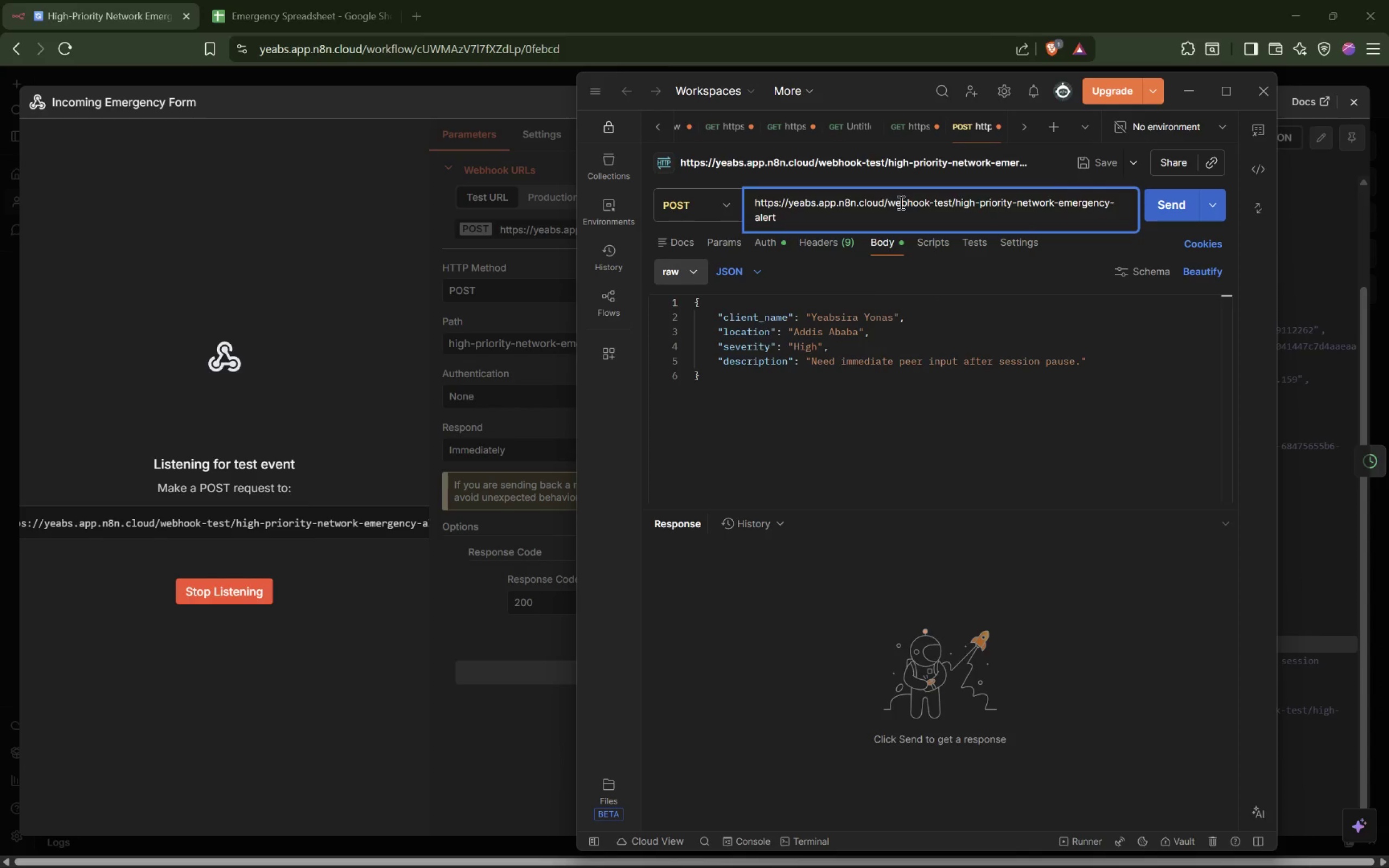 
key(Control+A)
 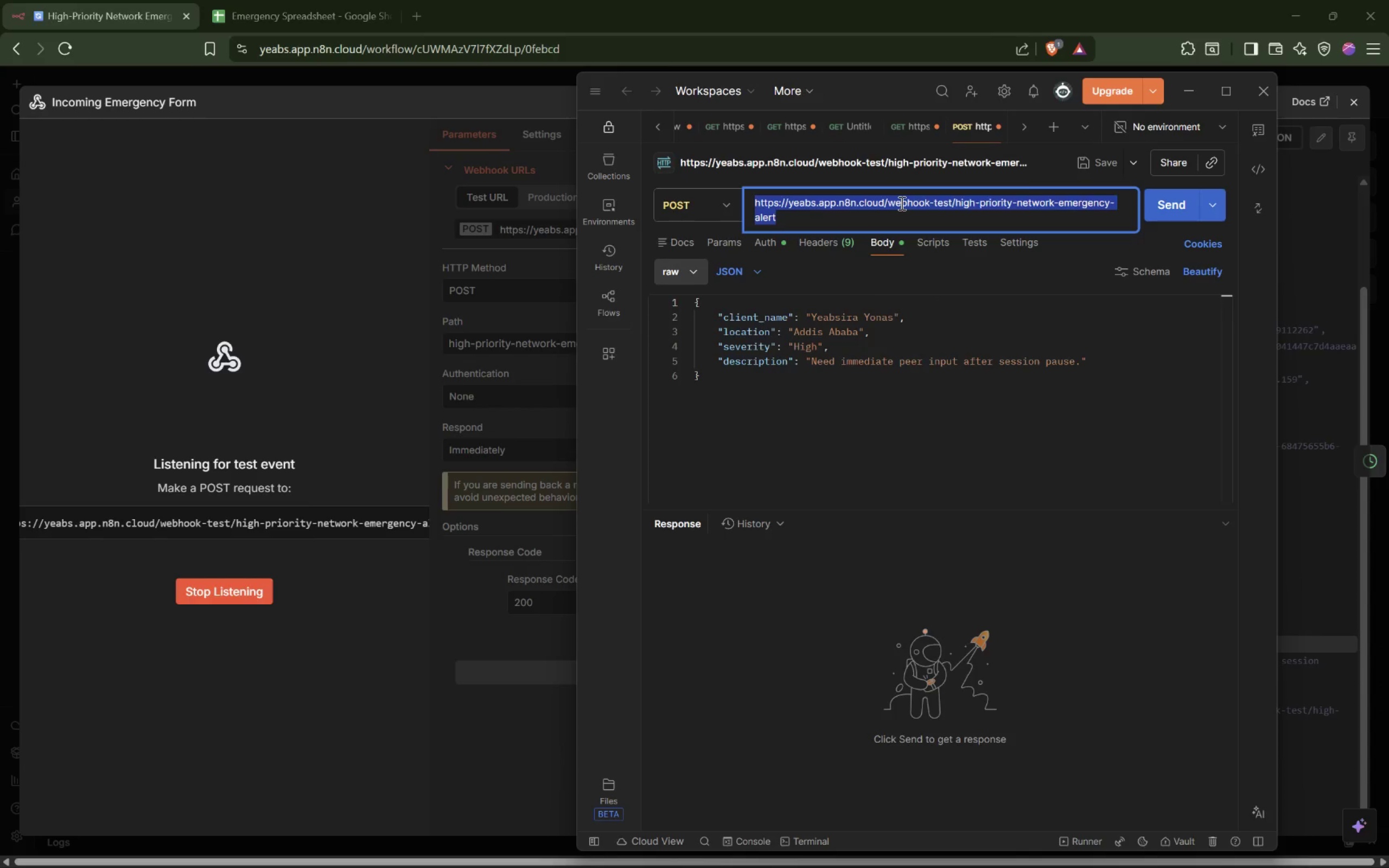 
key(Control+V)
 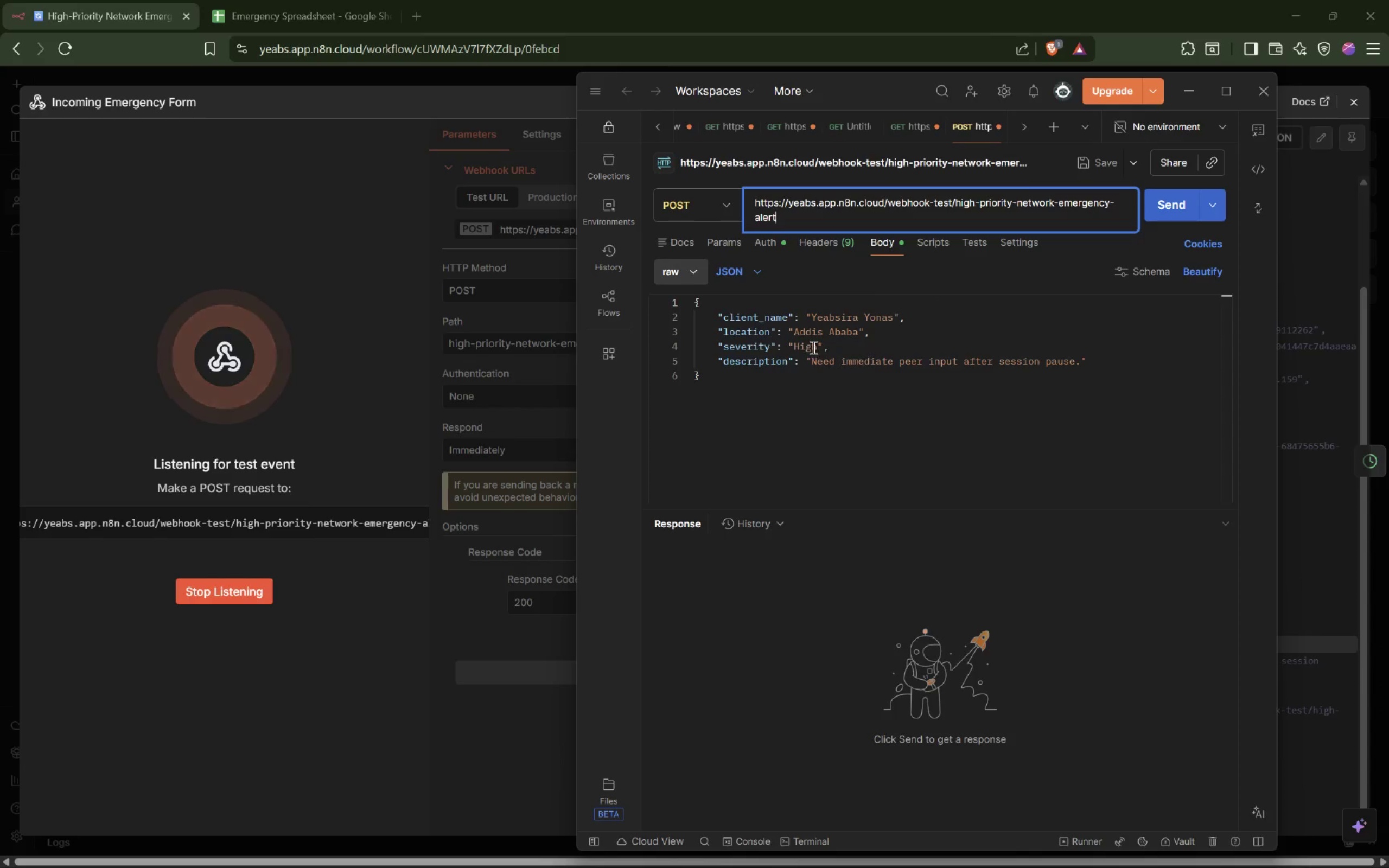 
double_click([812, 346])
 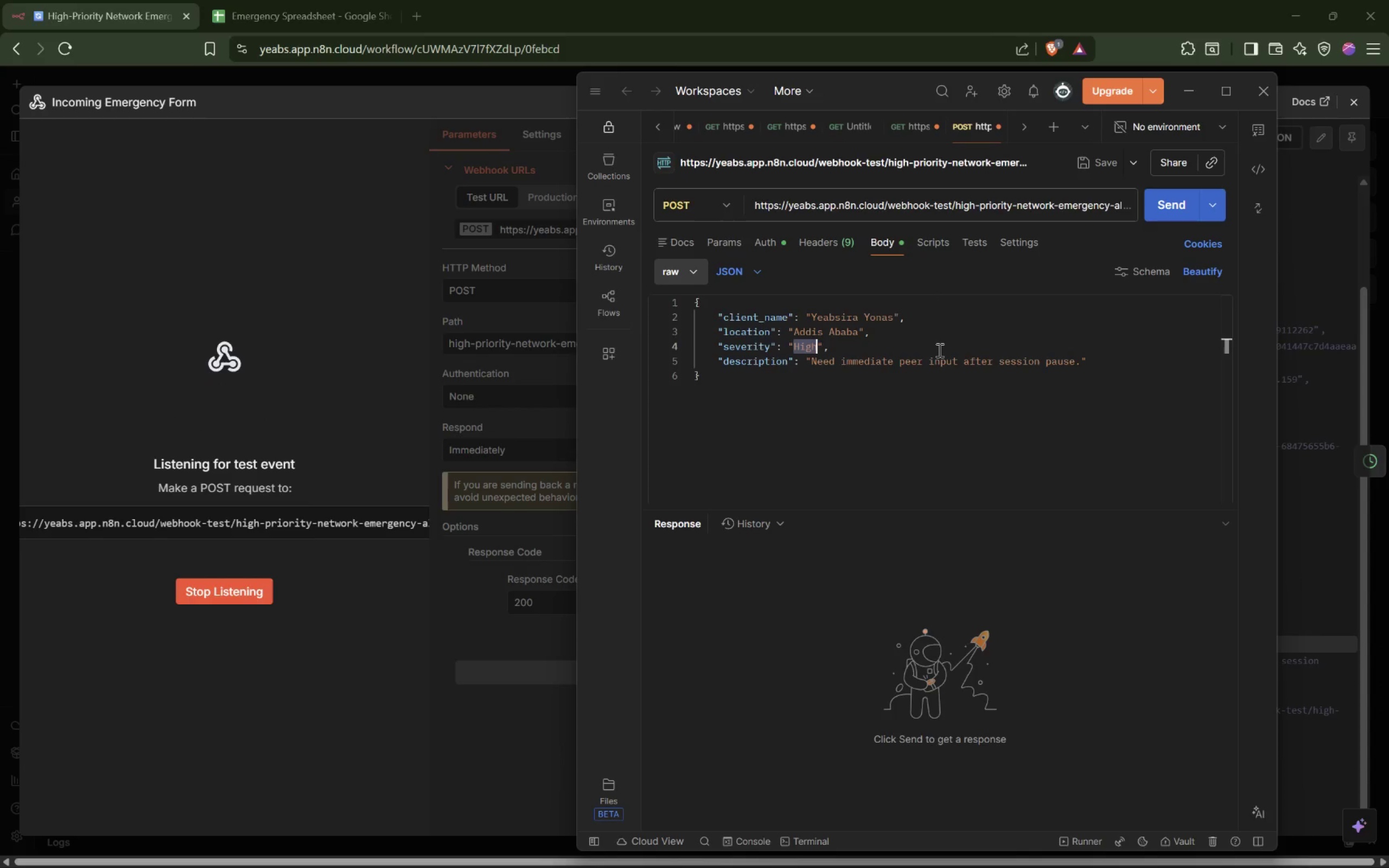 
type(Critical)
key(Backspace)
key(Backspace)
key(Backspace)
key(Backspace)
key(Backspace)
key(Backspace)
key(Backspace)
key(Backspace)
type(EMERGENCY)
 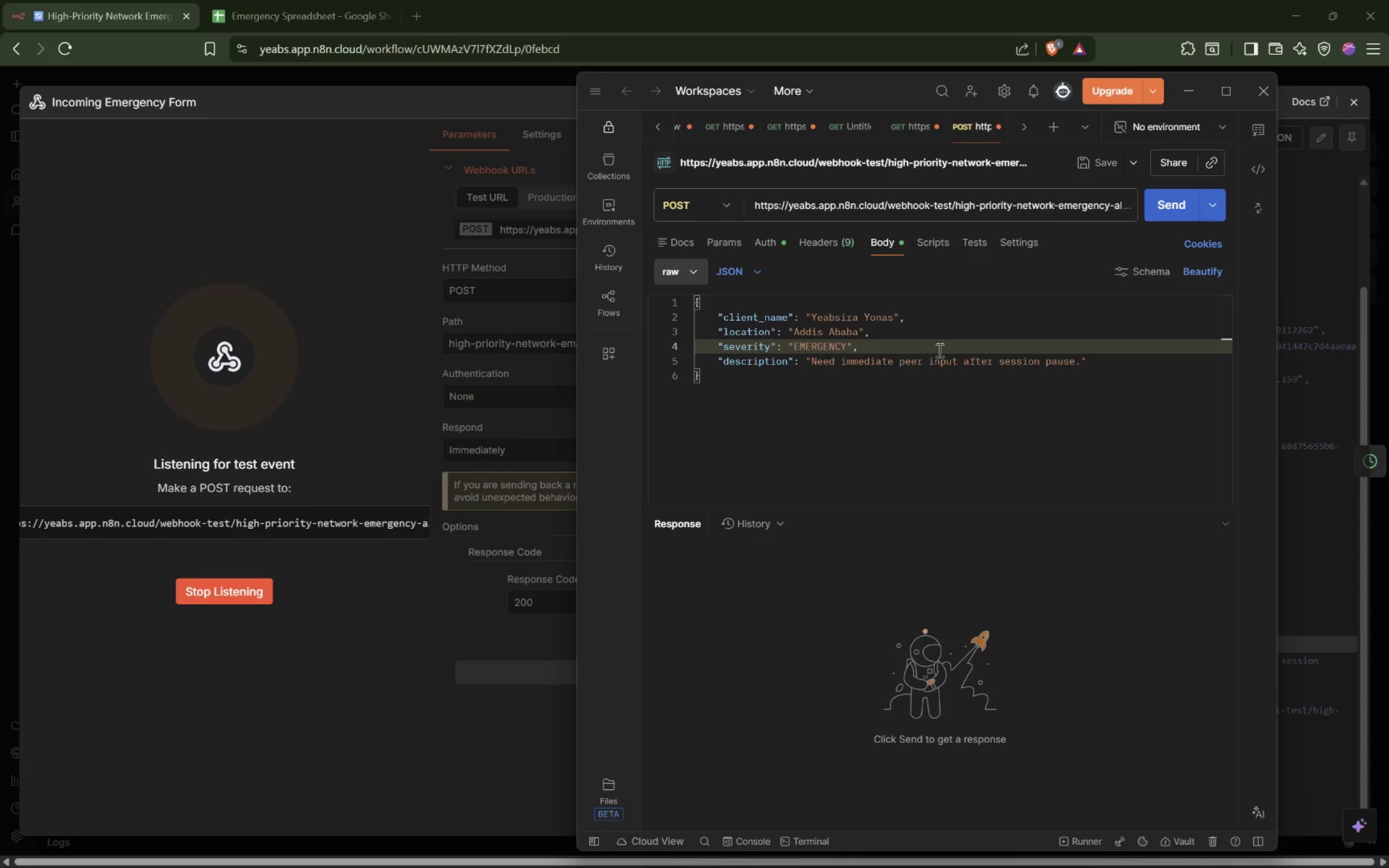 
wait(9.14)
 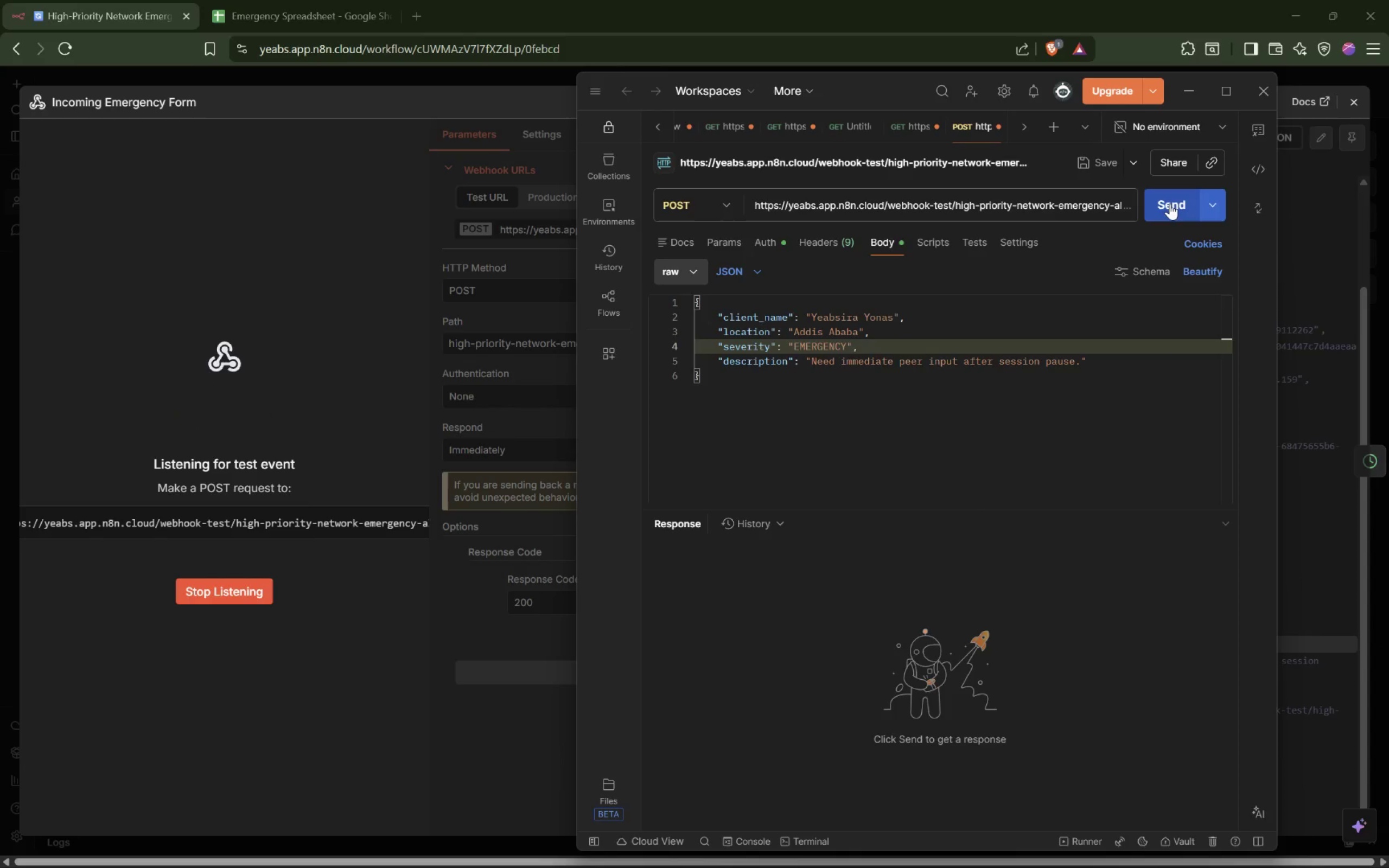 
left_click([1265, 84])
 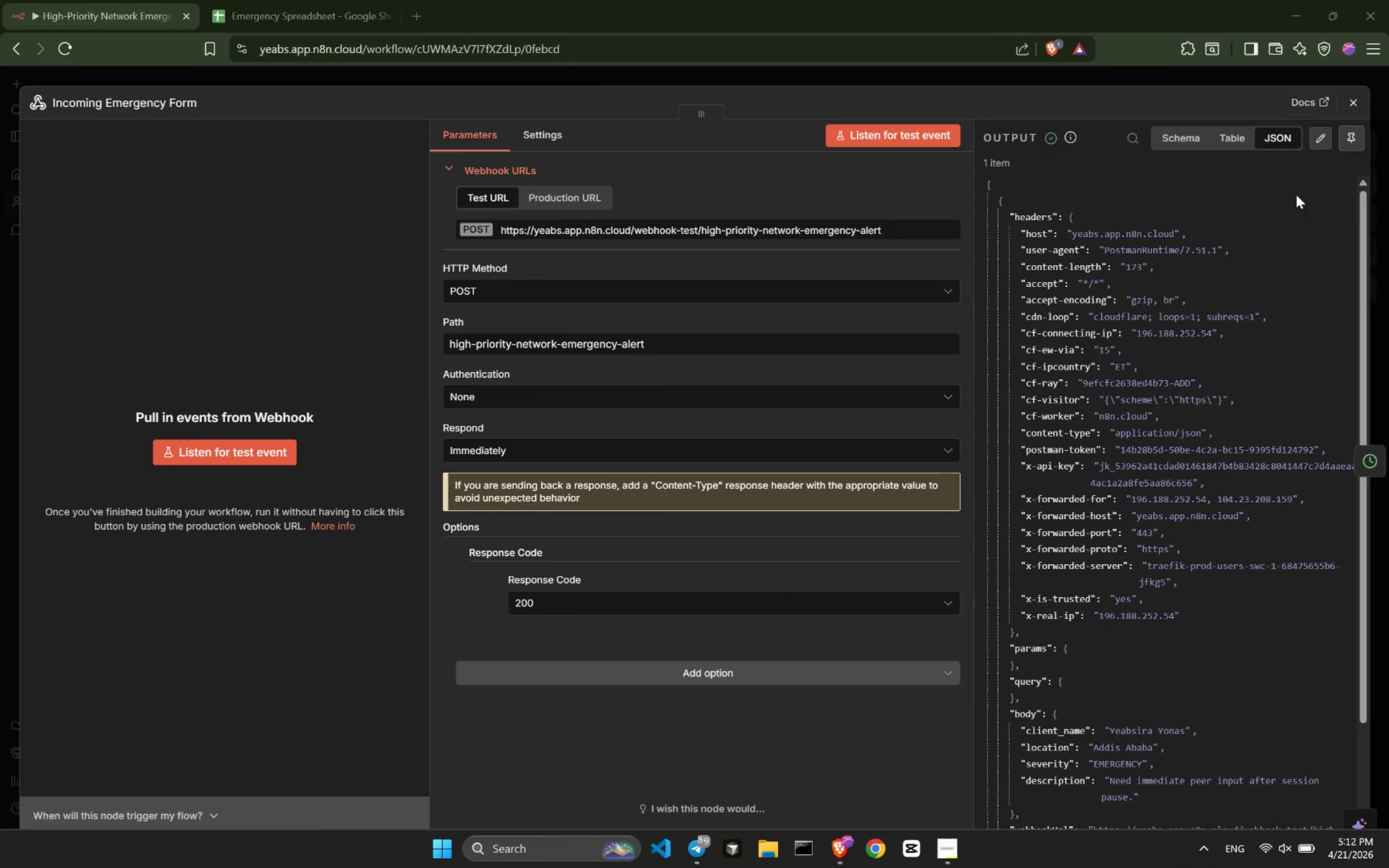 
scroll: coordinate [1209, 478], scroll_direction: down, amount: 11.0
 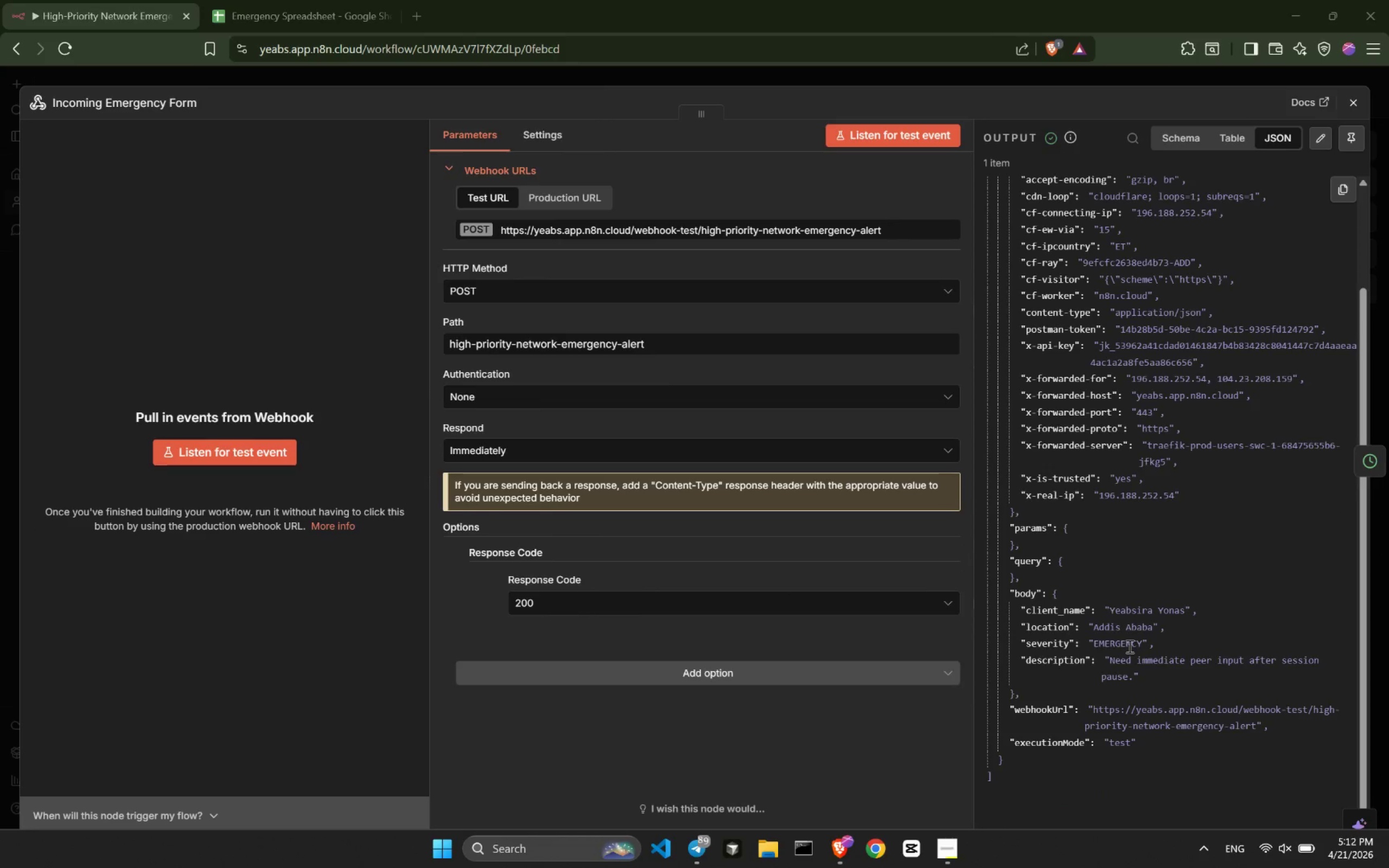 
double_click([1128, 644])
 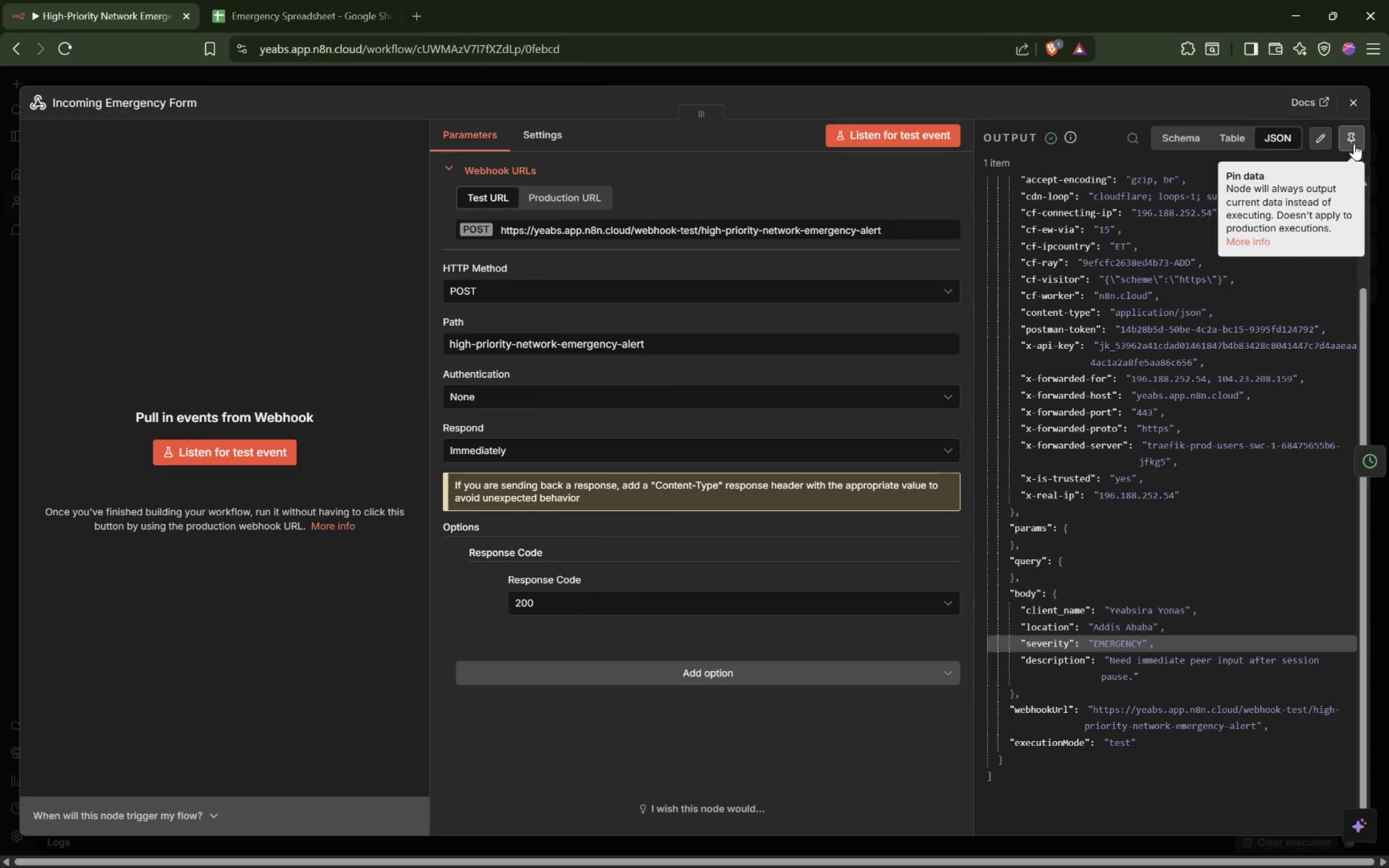 
left_click([1358, 134])
 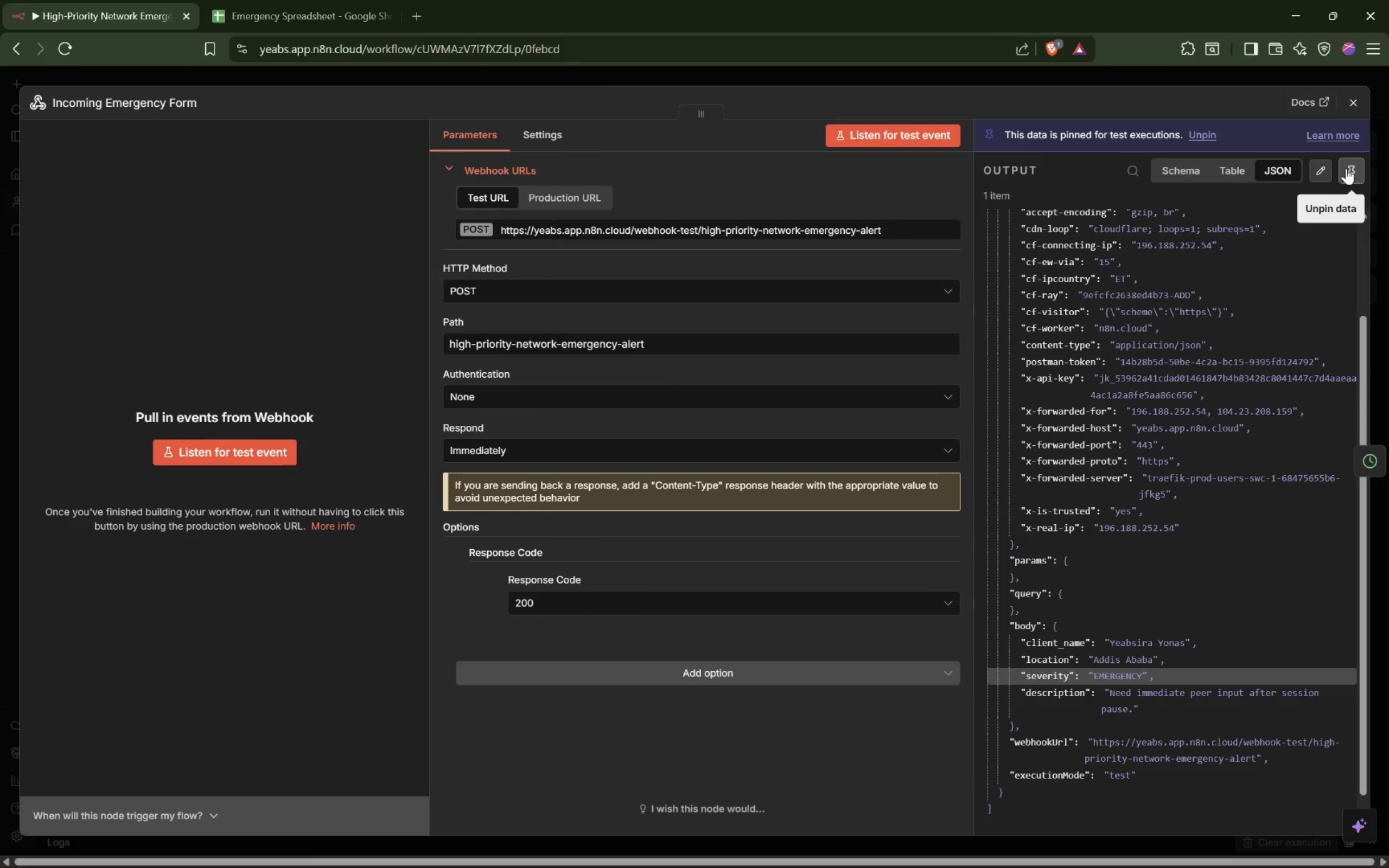 
left_click([1054, 74])
 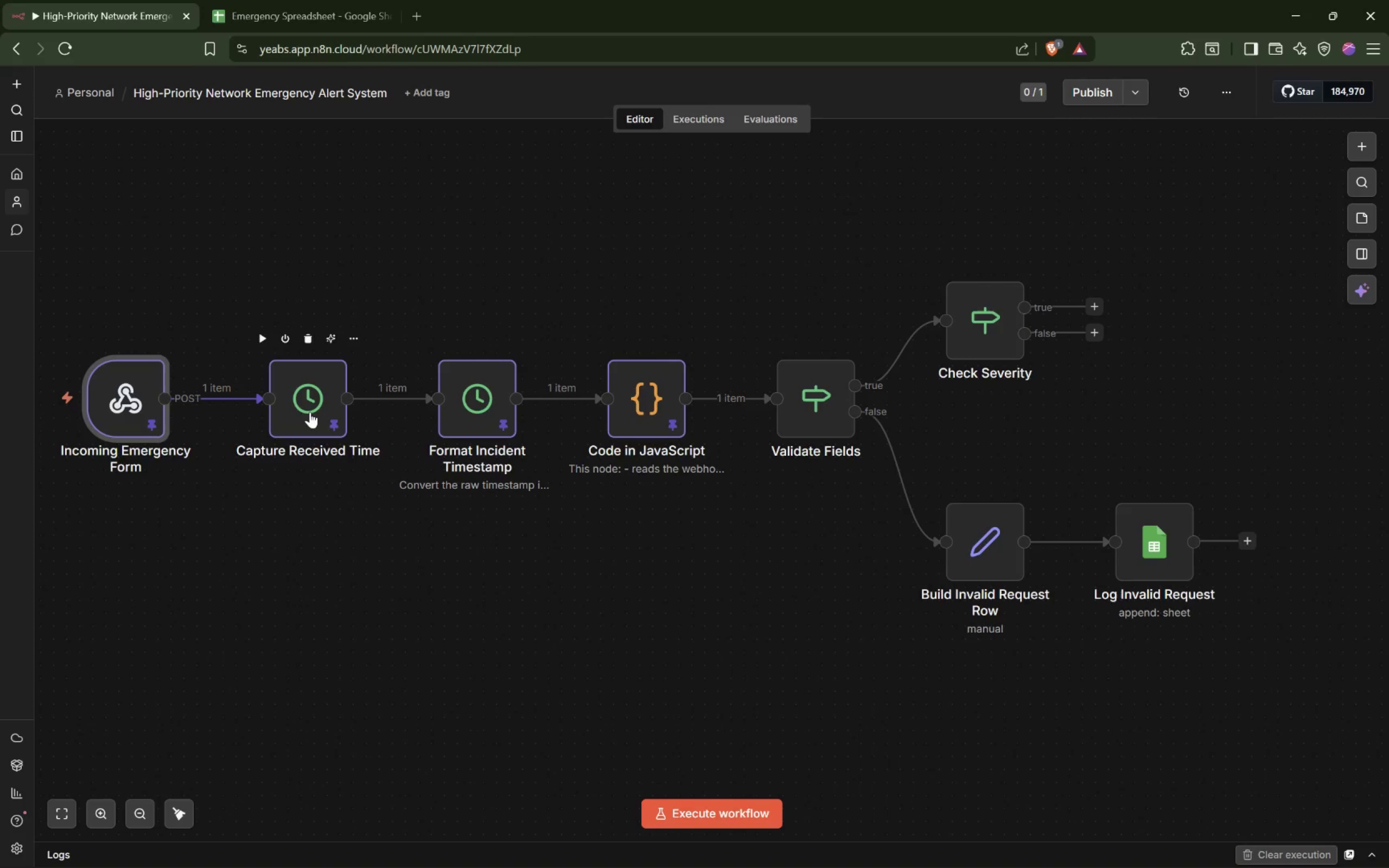 
double_click([310, 412])
 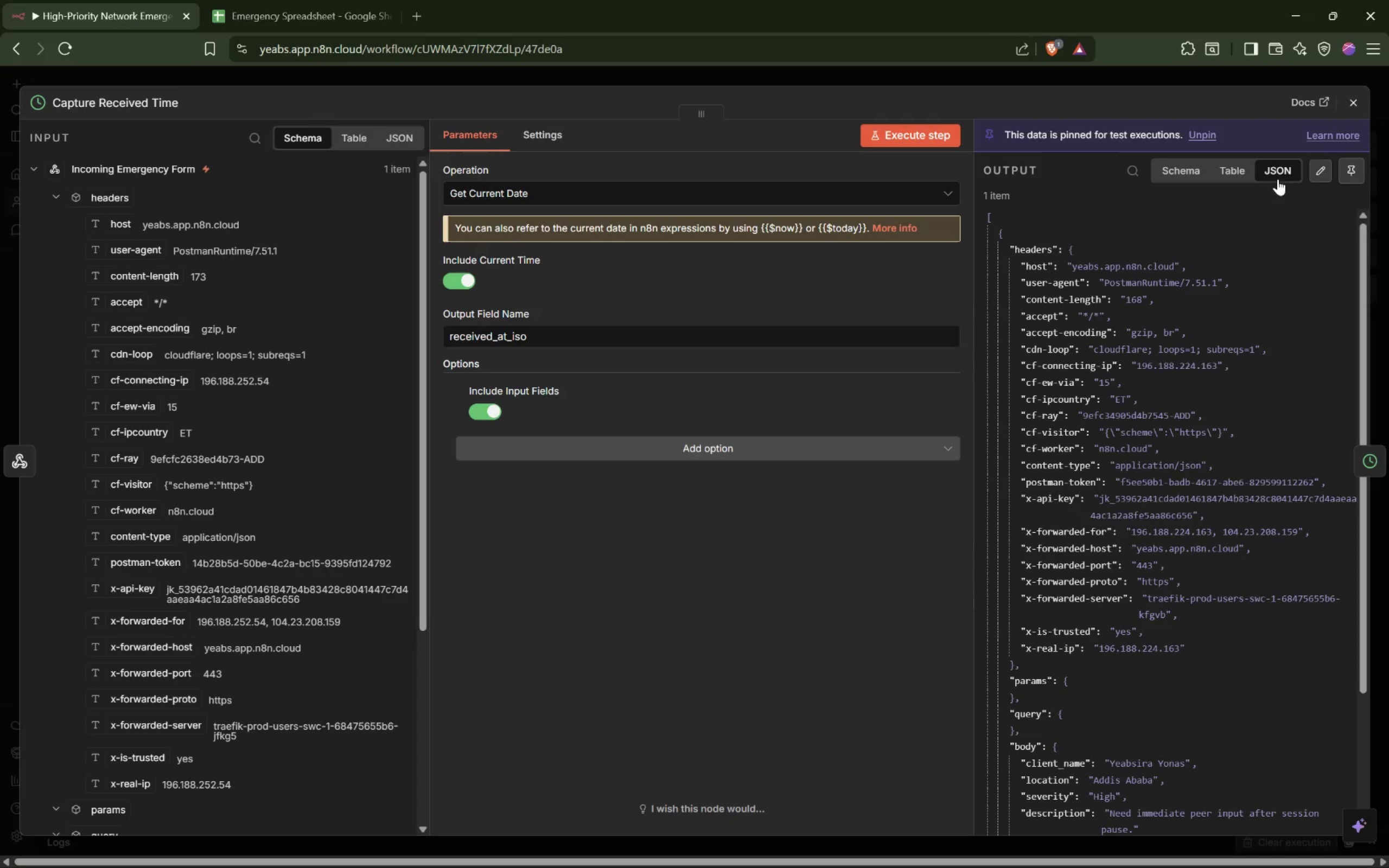 
left_click([1351, 171])
 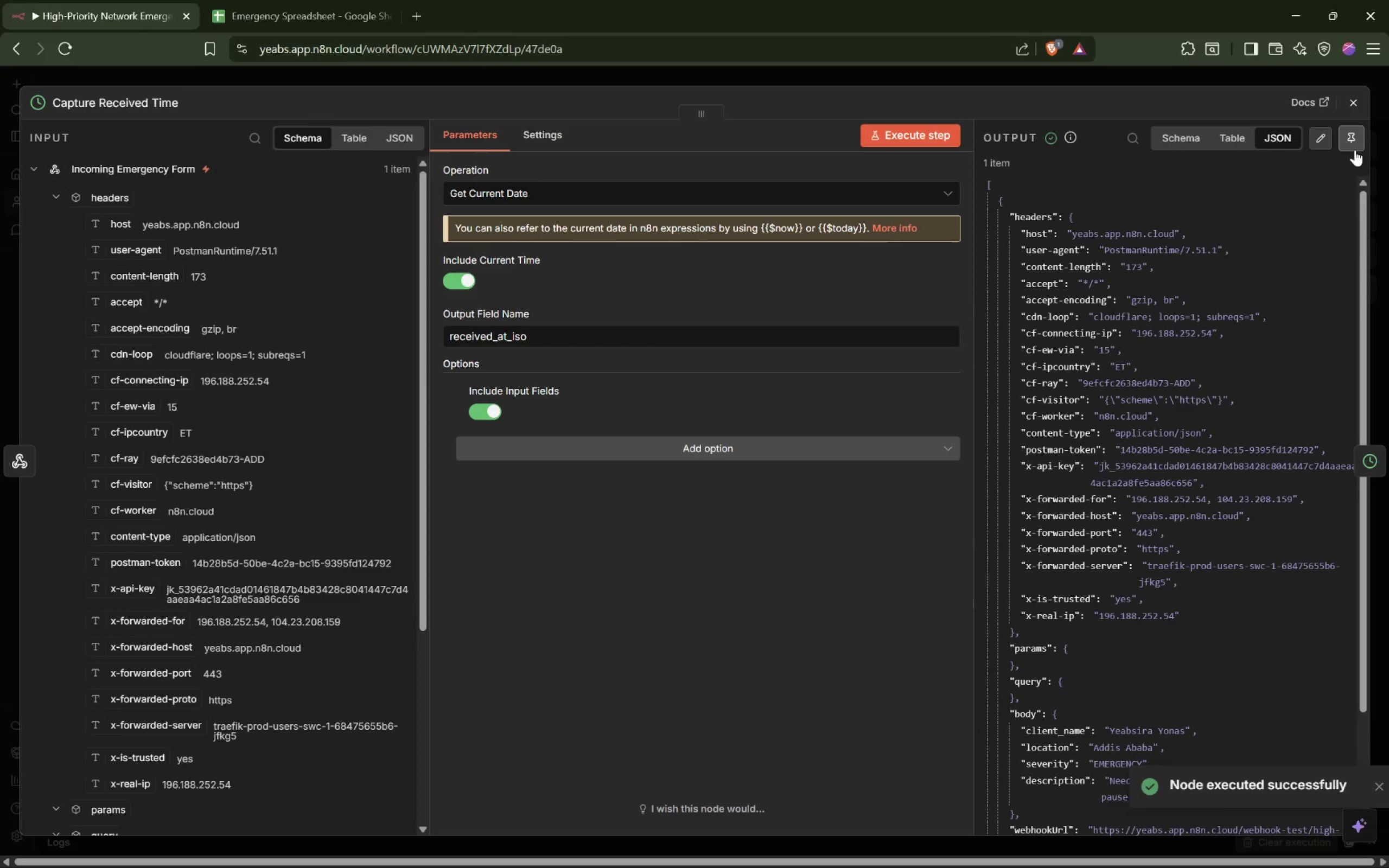 
left_click([1354, 137])
 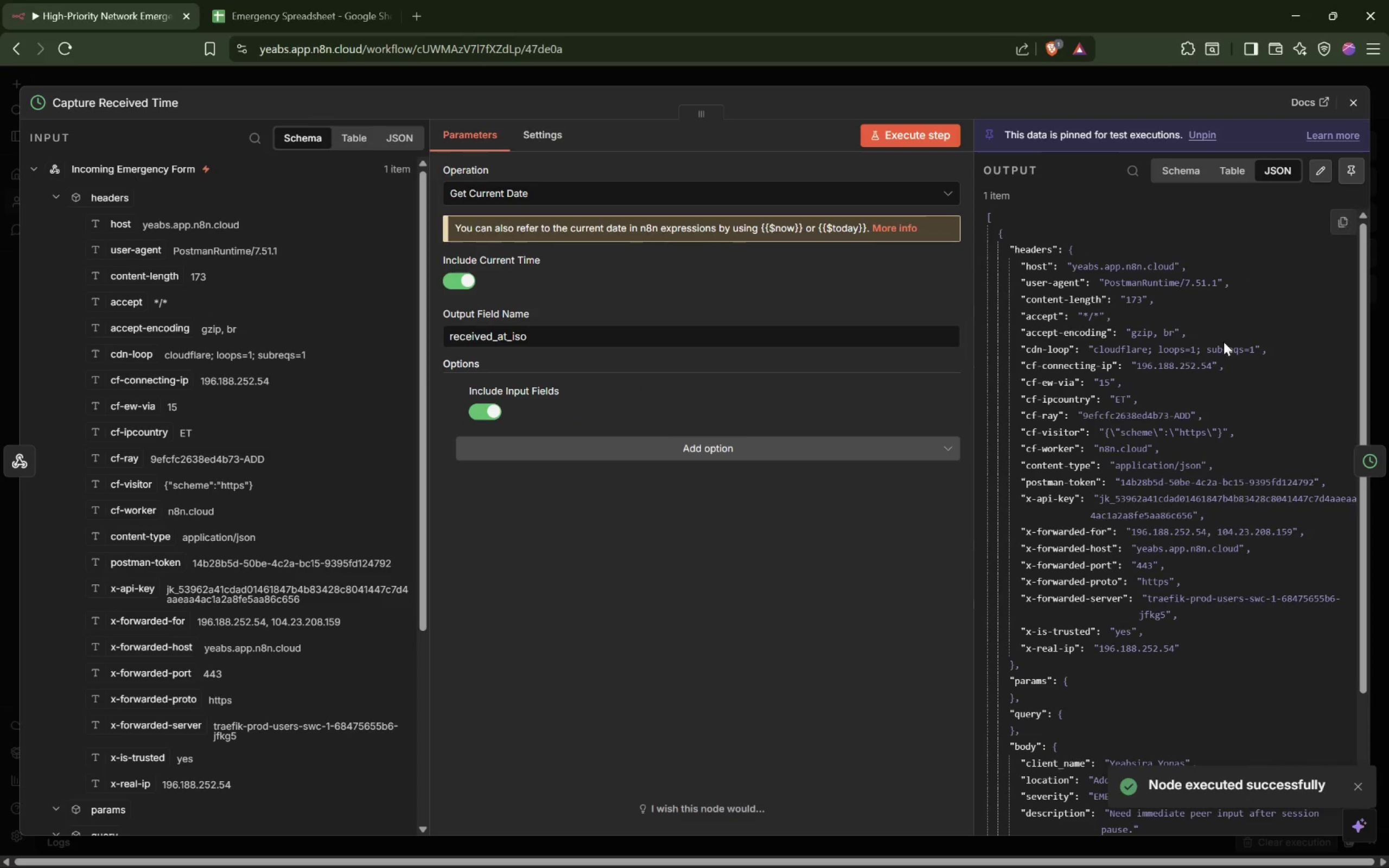 
scroll: coordinate [1225, 360], scroll_direction: down, amount: 9.0
 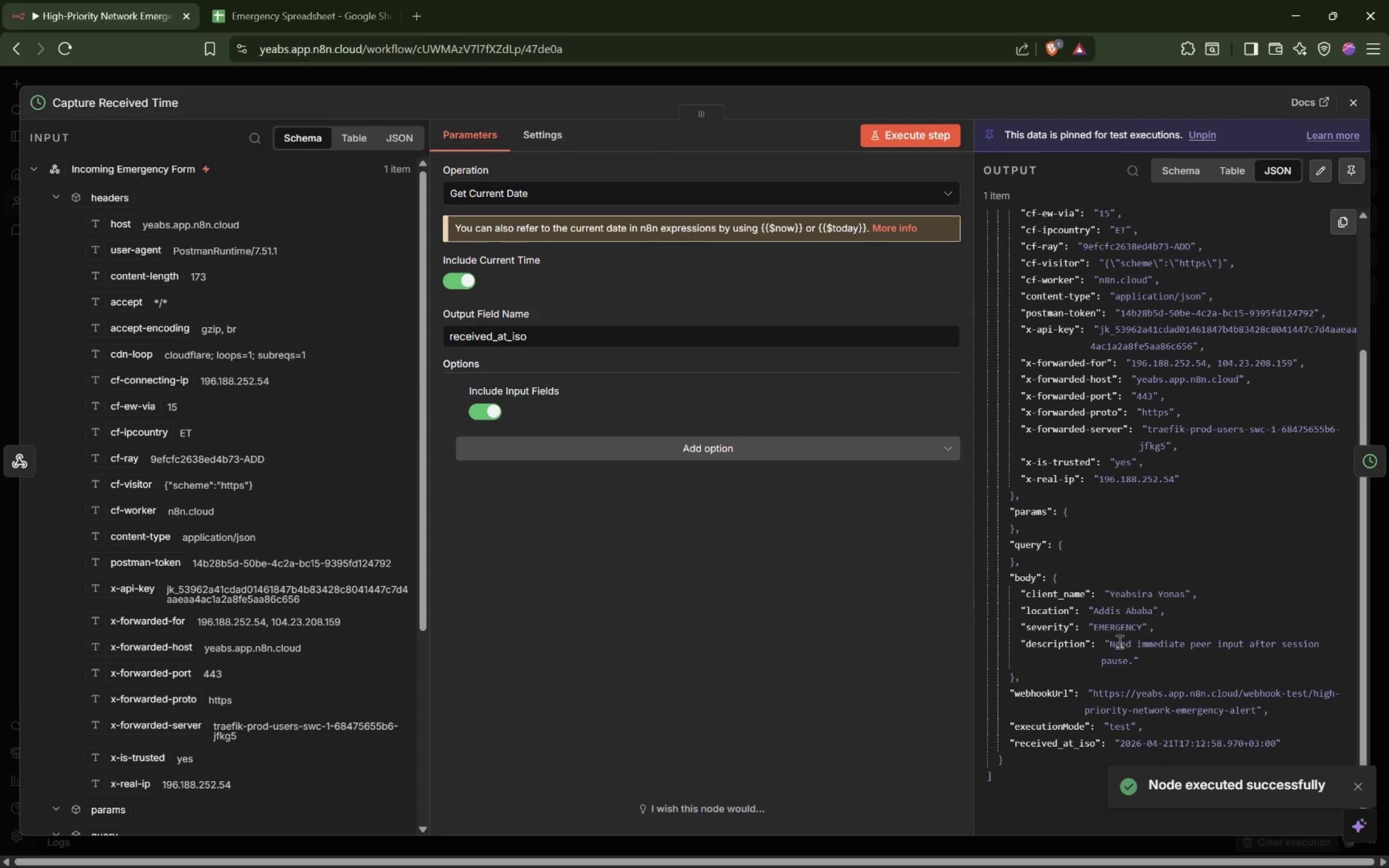 
left_click([1124, 627])
 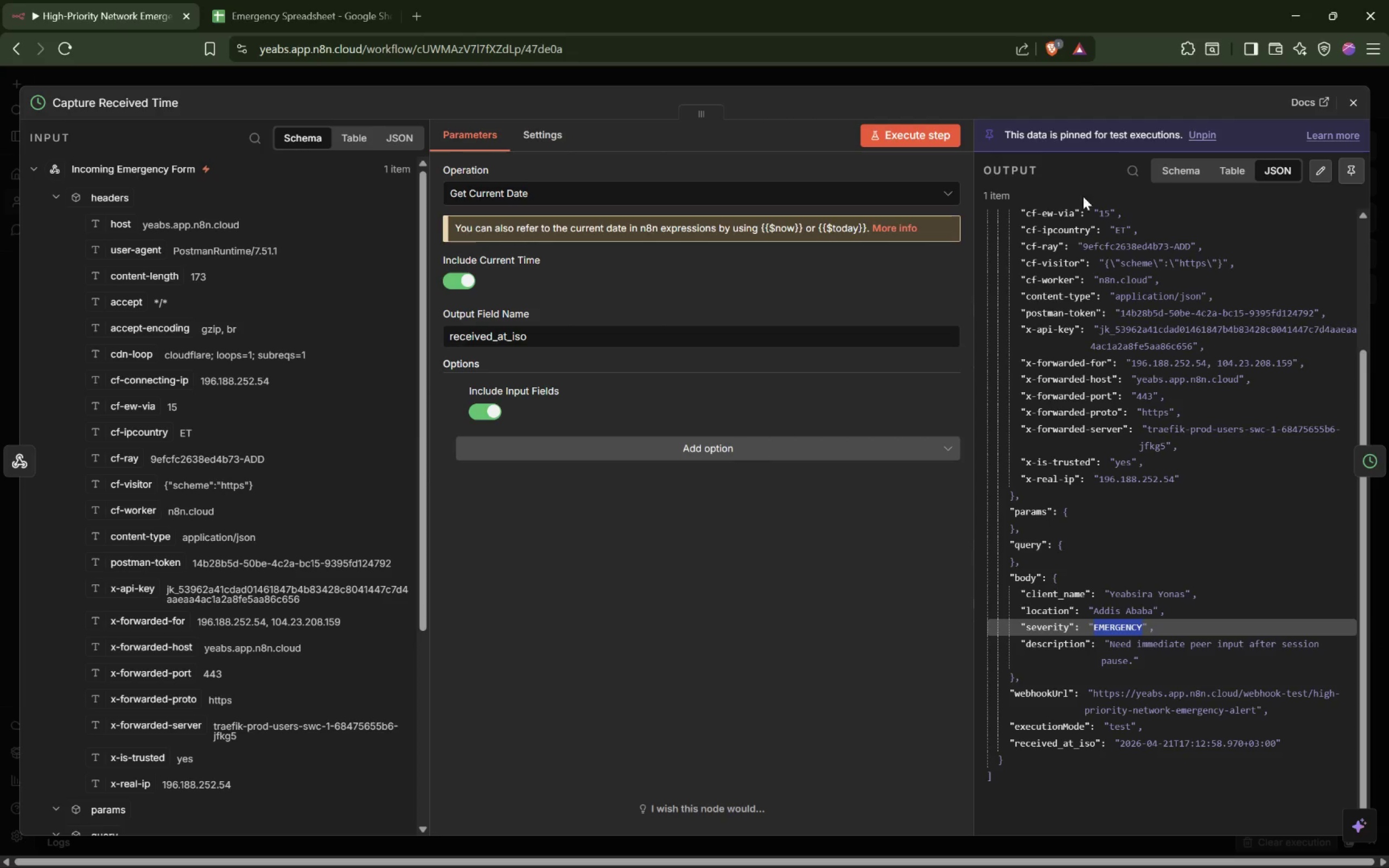 
double_click([1073, 742])
 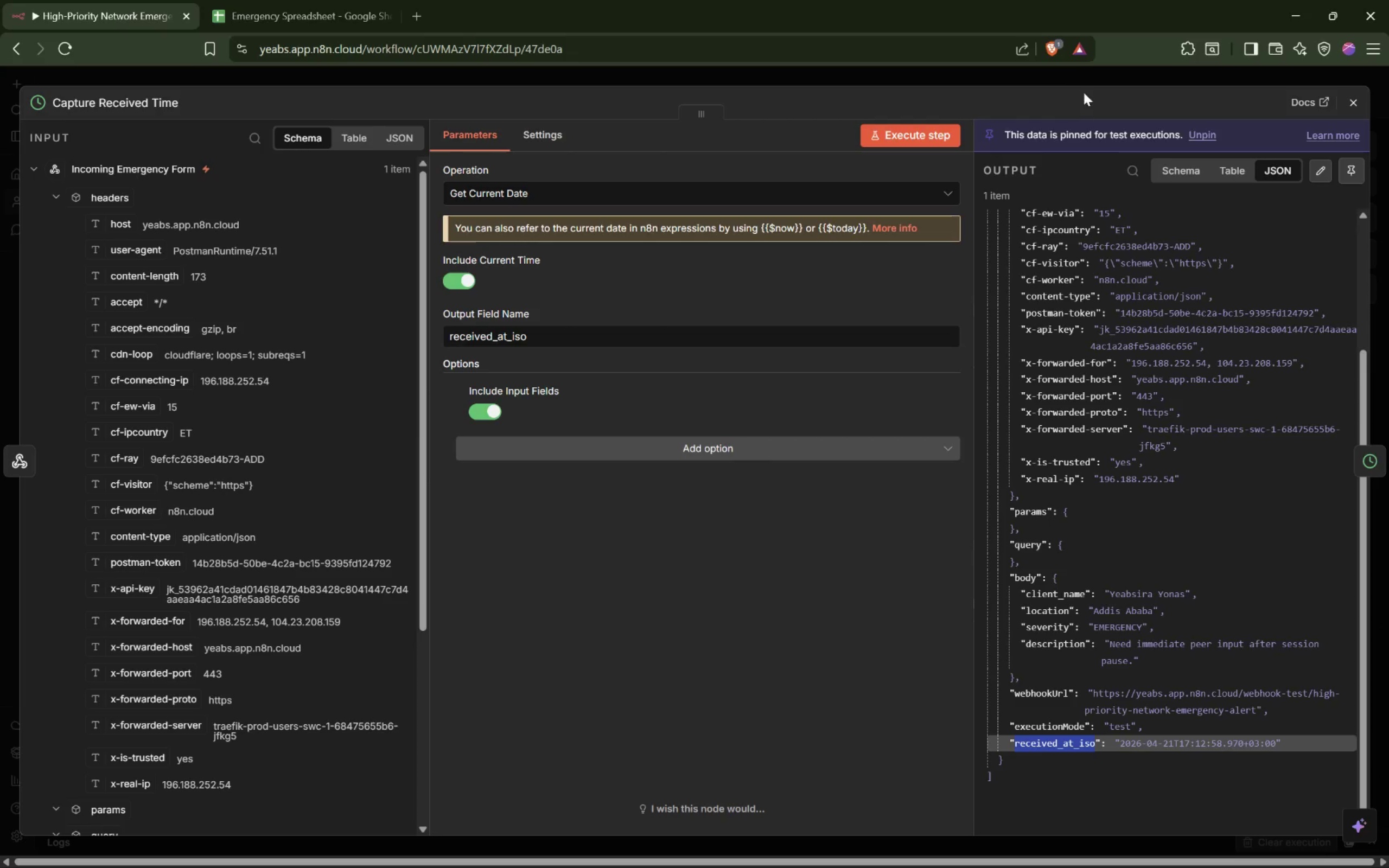 
left_click([1092, 73])
 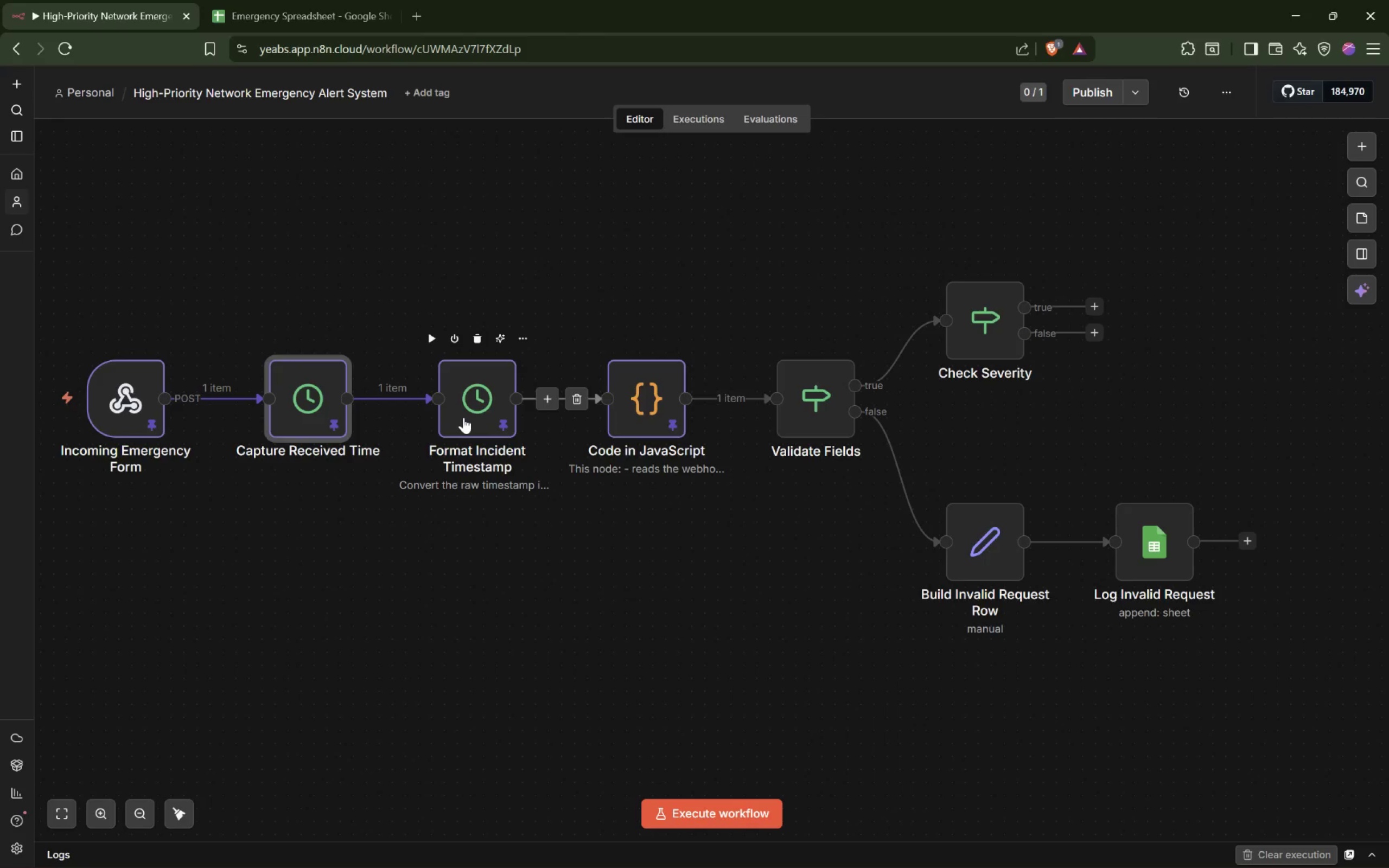 
double_click([463, 417])
 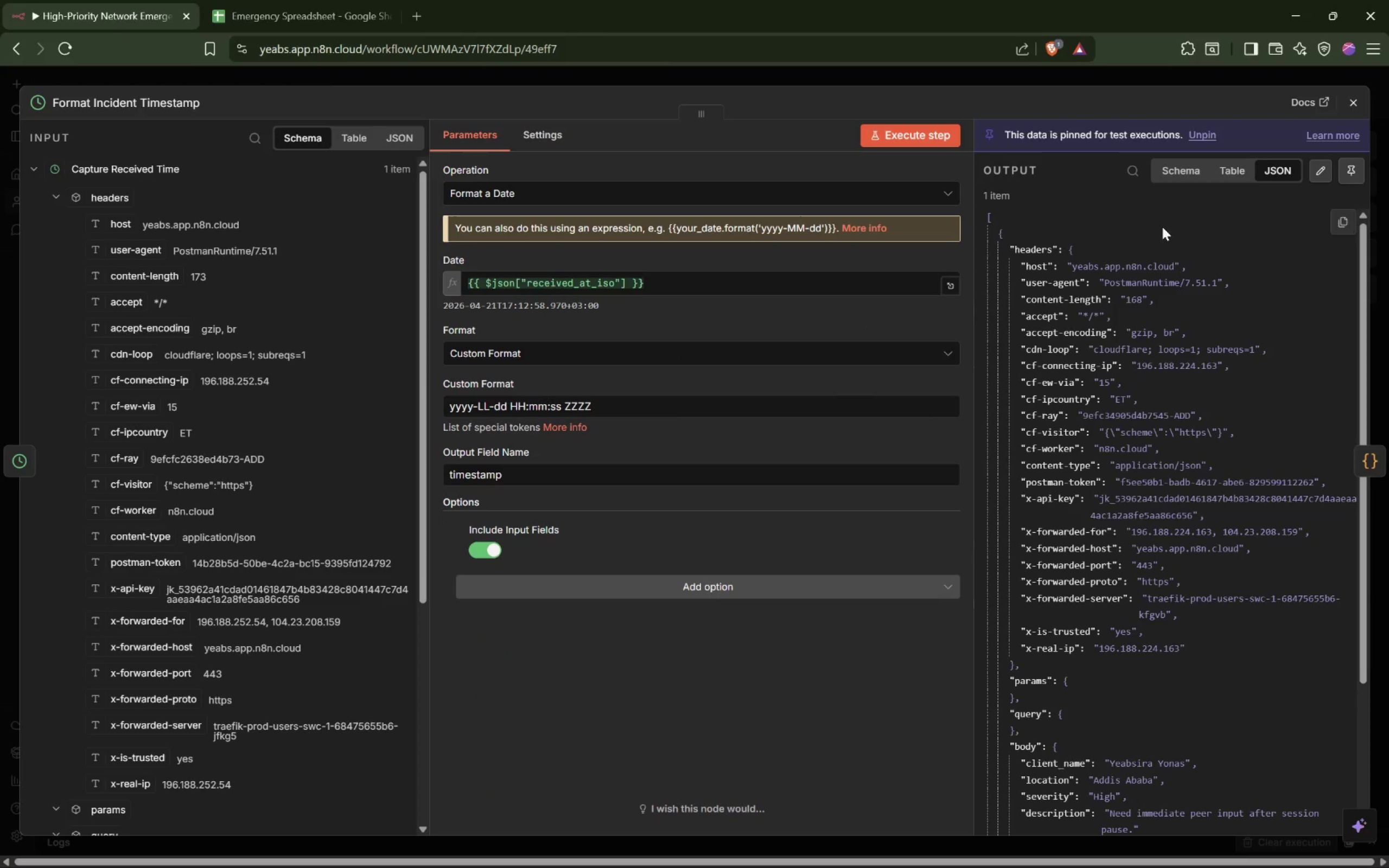 
left_click([1354, 175])
 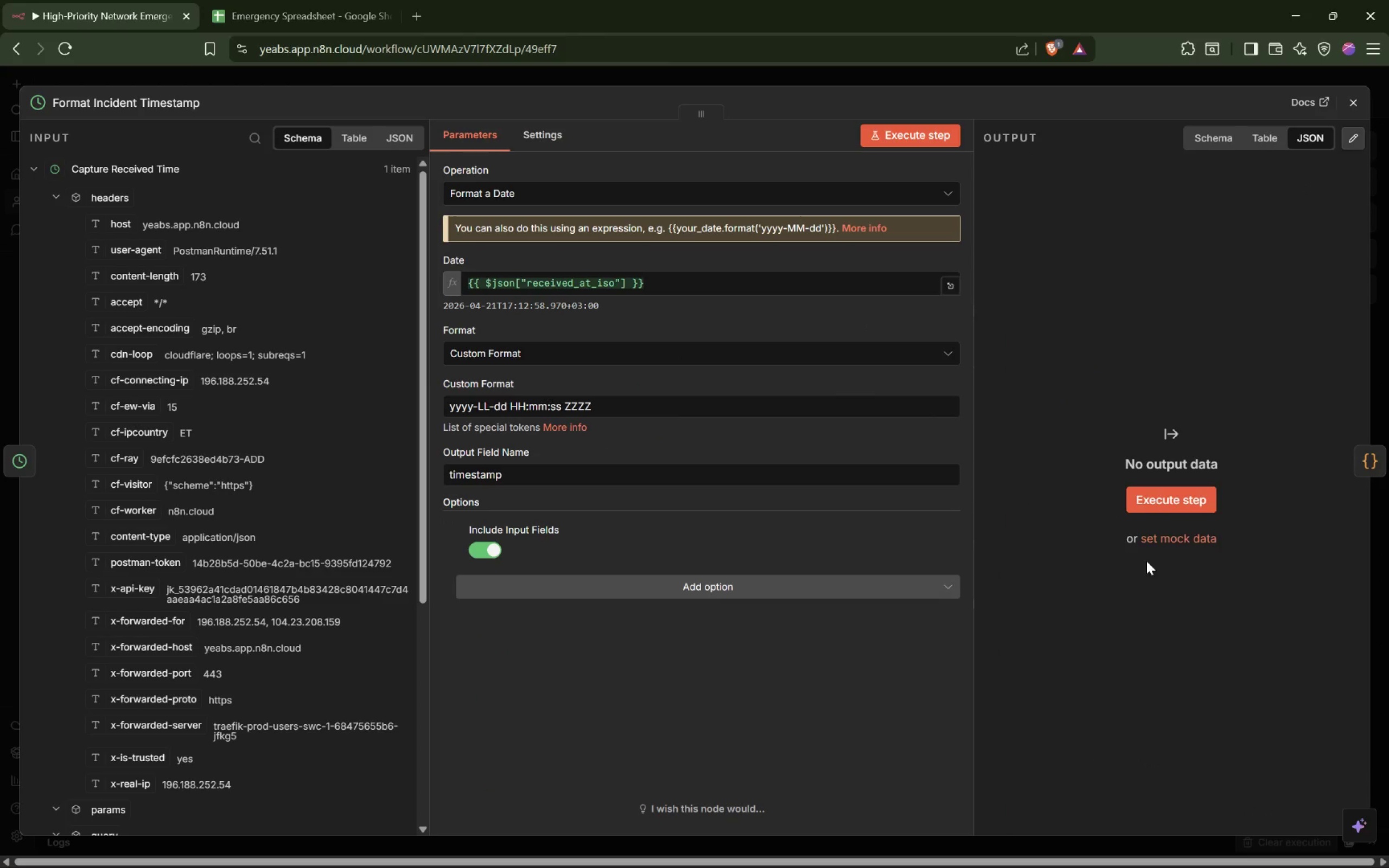 
left_click([1181, 494])
 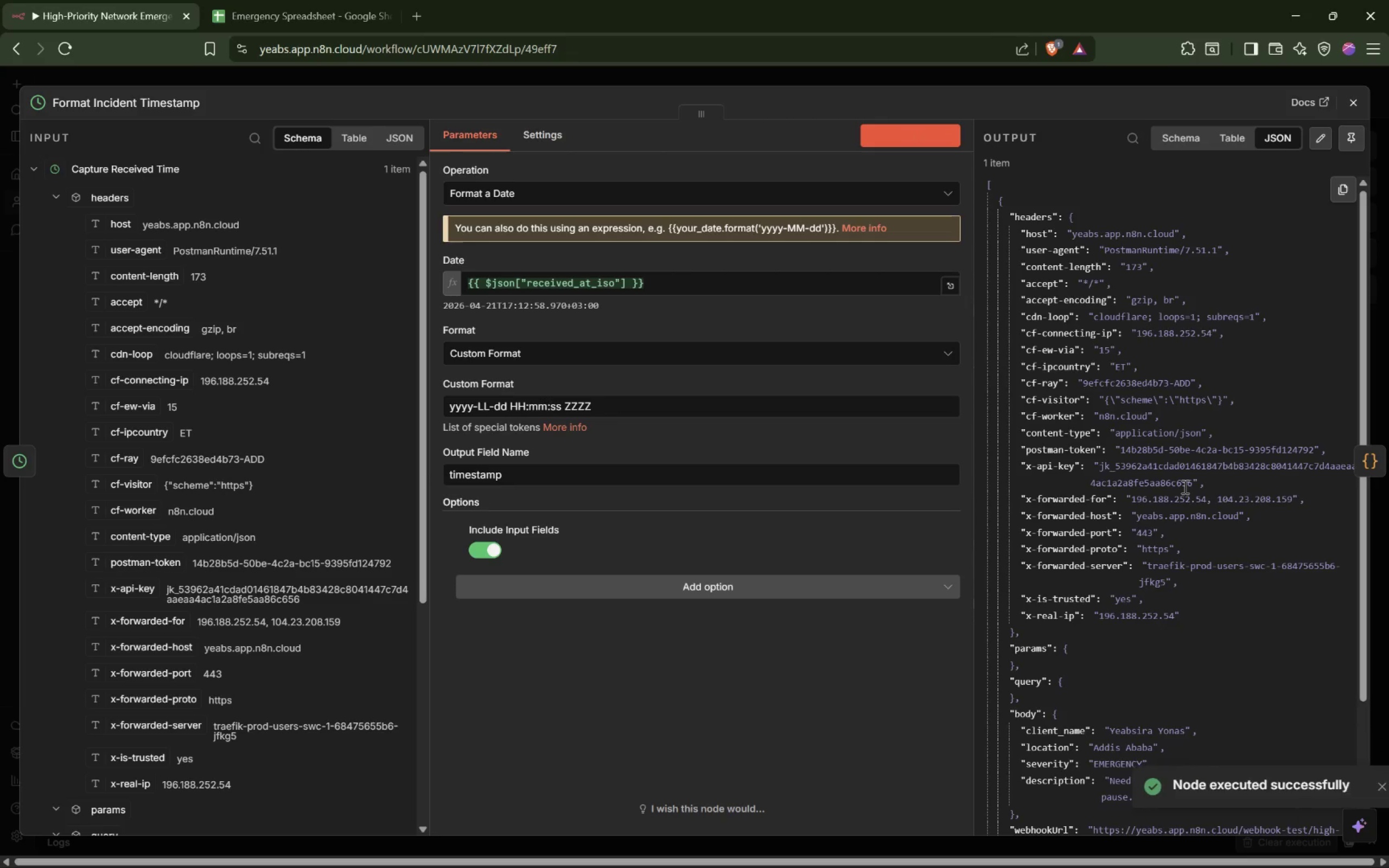 
scroll: coordinate [1184, 499], scroll_direction: down, amount: 10.0
 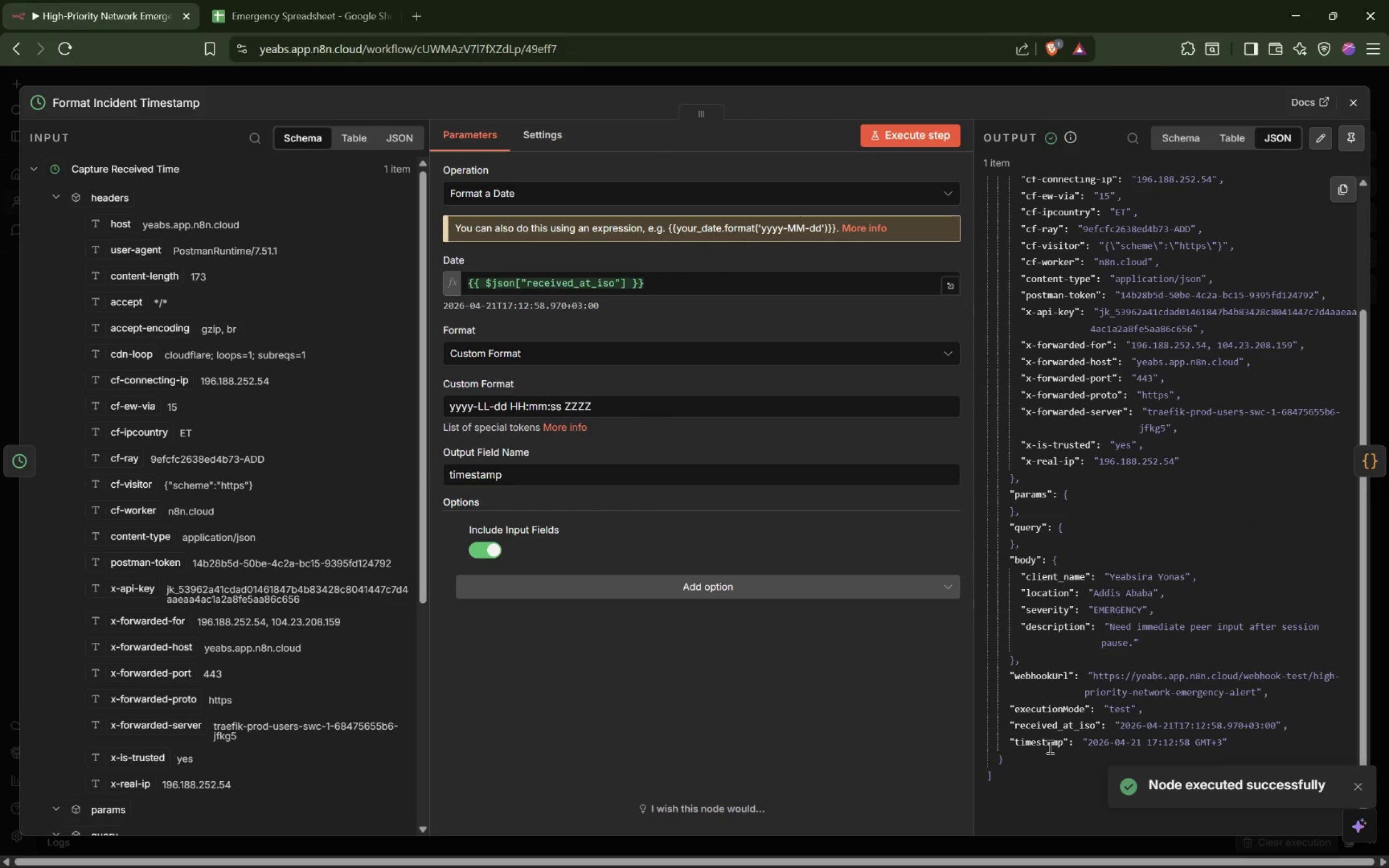 
double_click([1050, 744])
 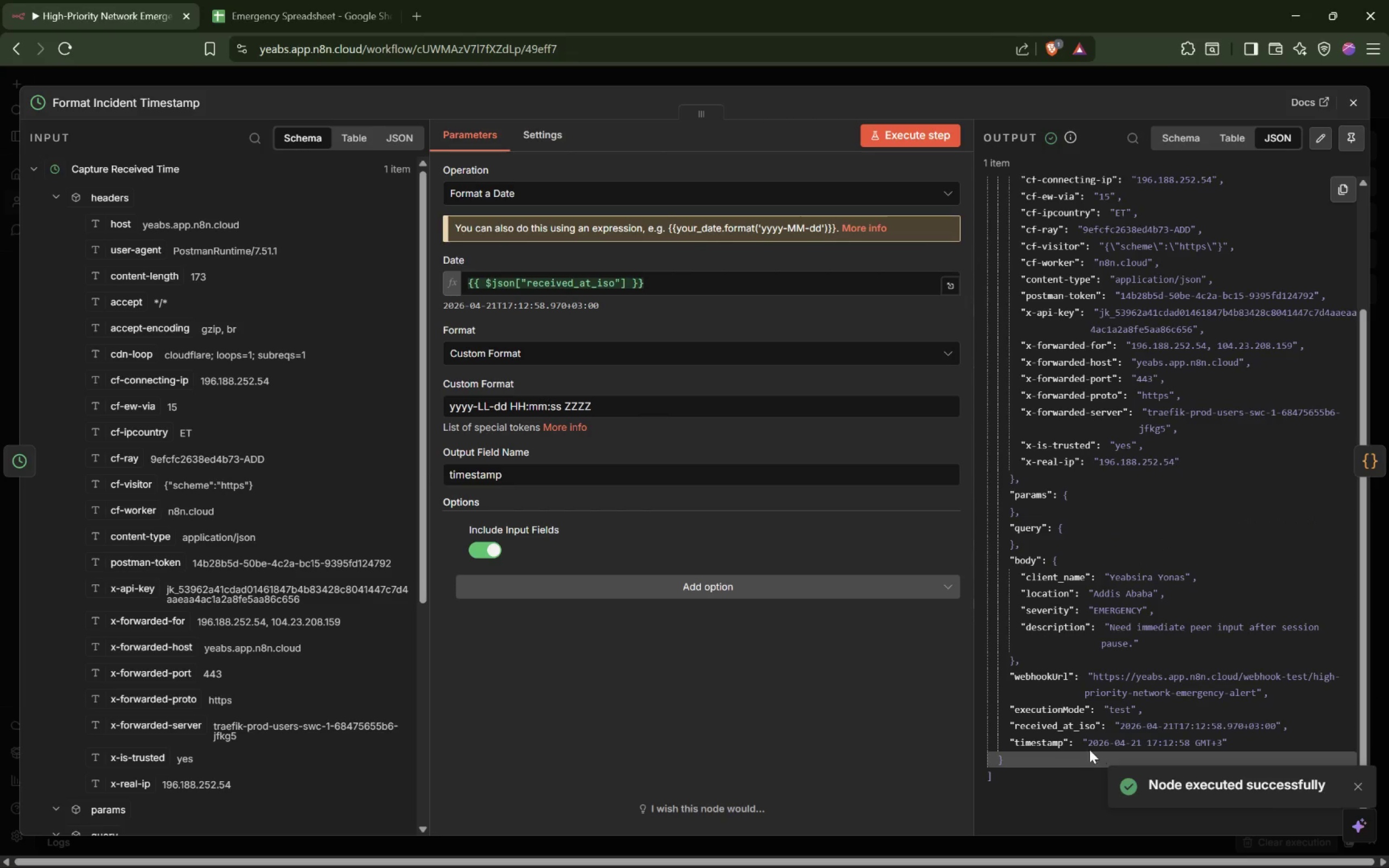 
left_click_drag(start_coordinate=[1085, 744], to_coordinate=[1228, 748])
 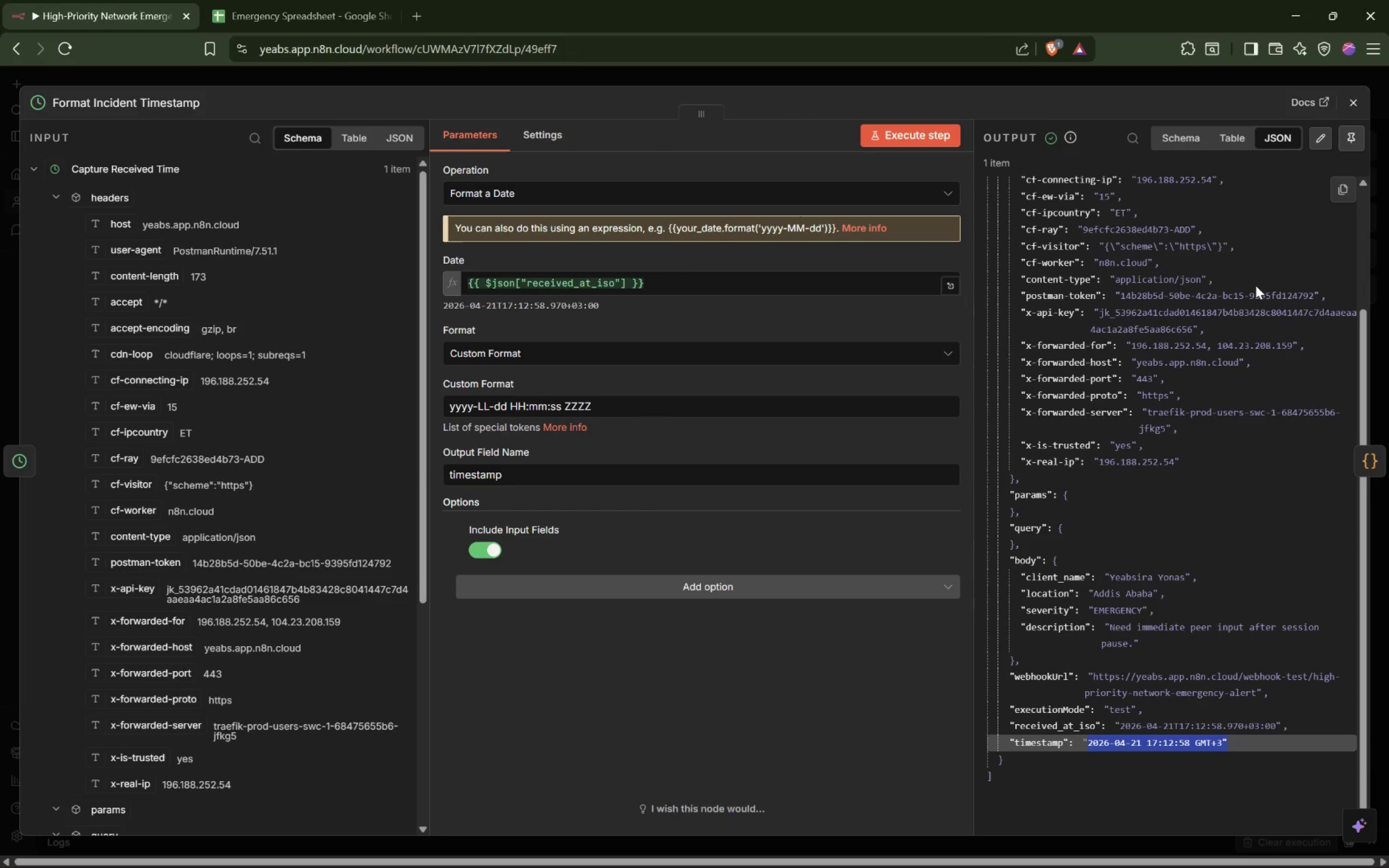 
left_click([1355, 132])
 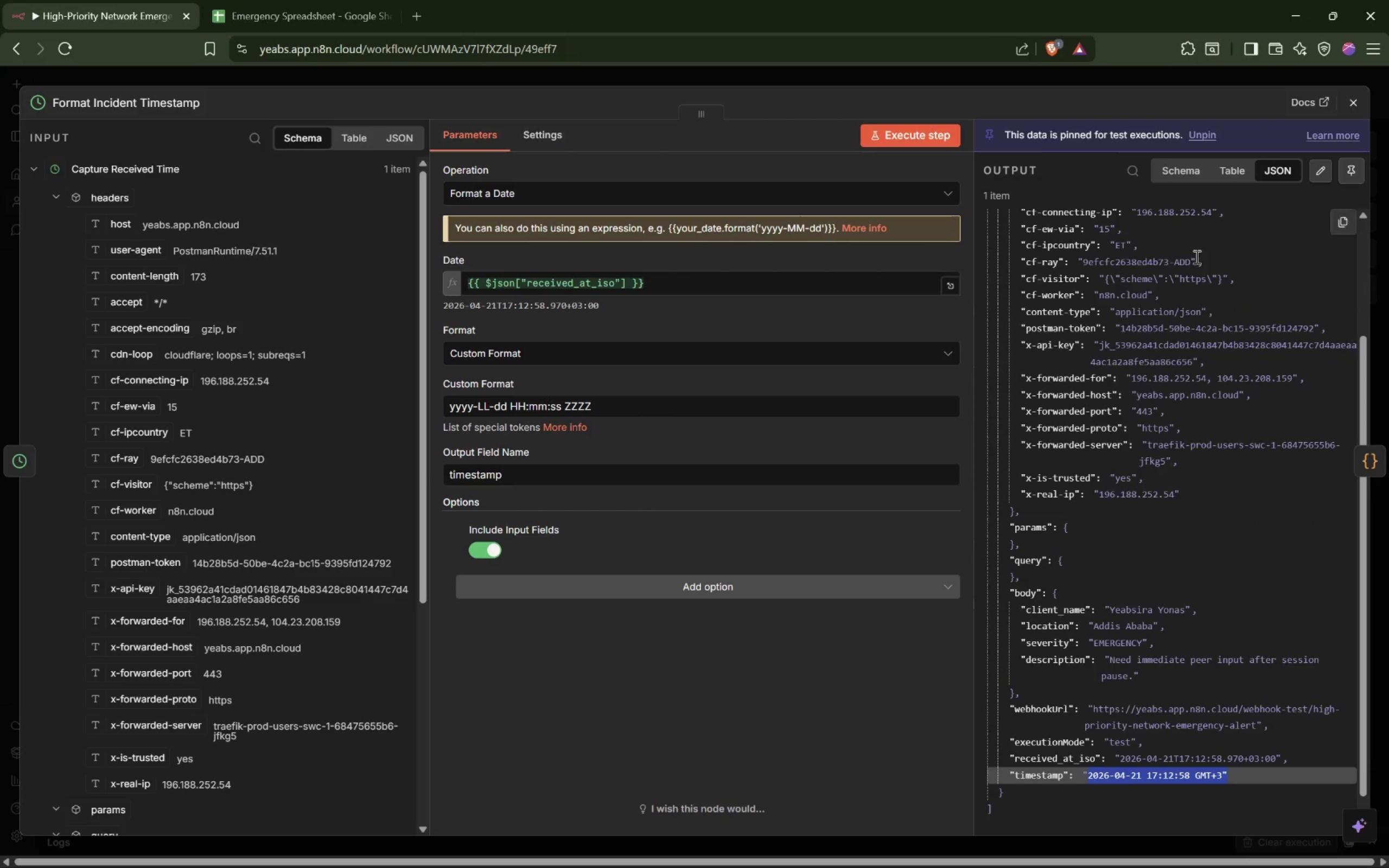 
mouse_move([1337, 108])
 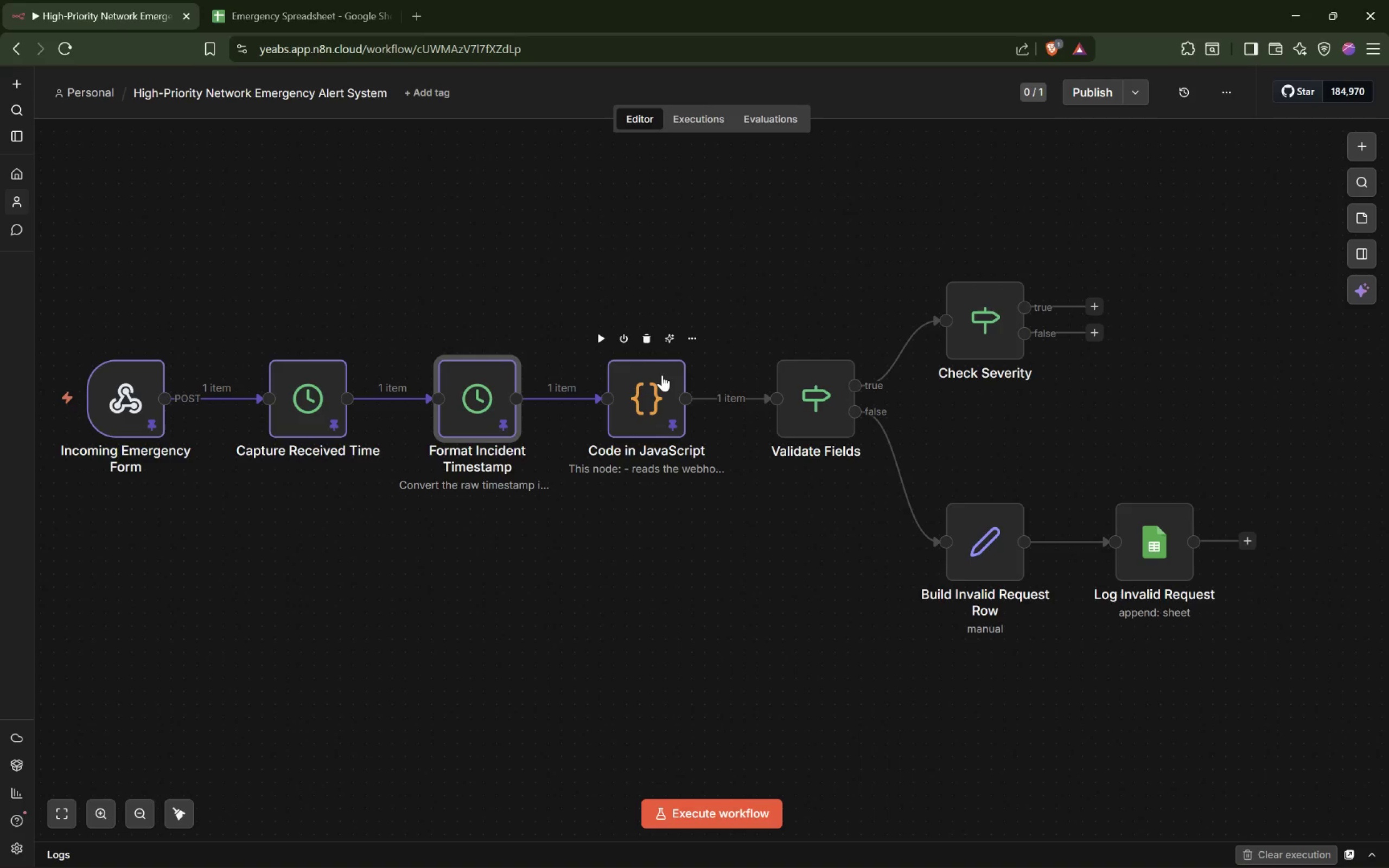 
double_click([666, 381])
 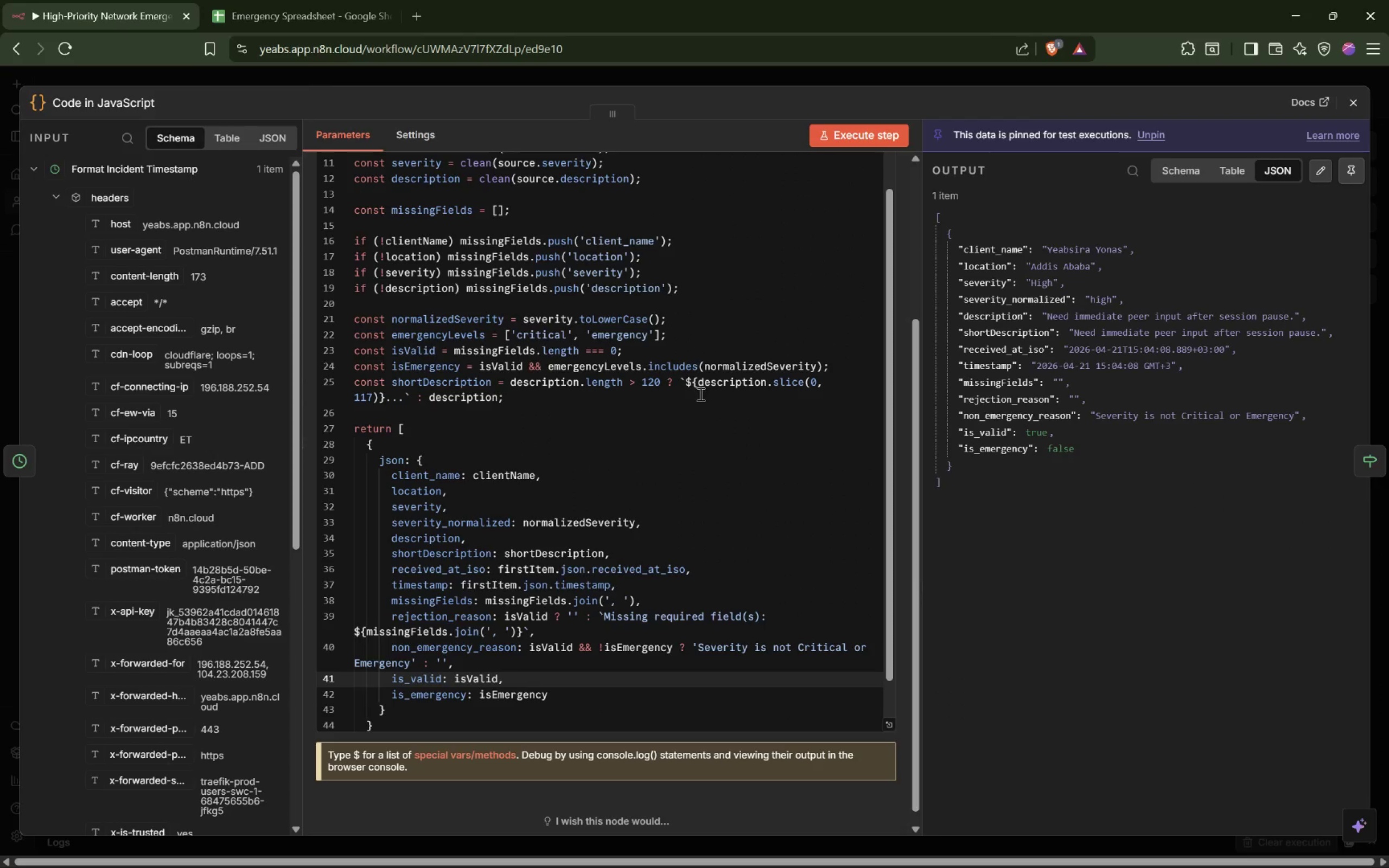 
scroll: coordinate [700, 392], scroll_direction: down, amount: 9.0
 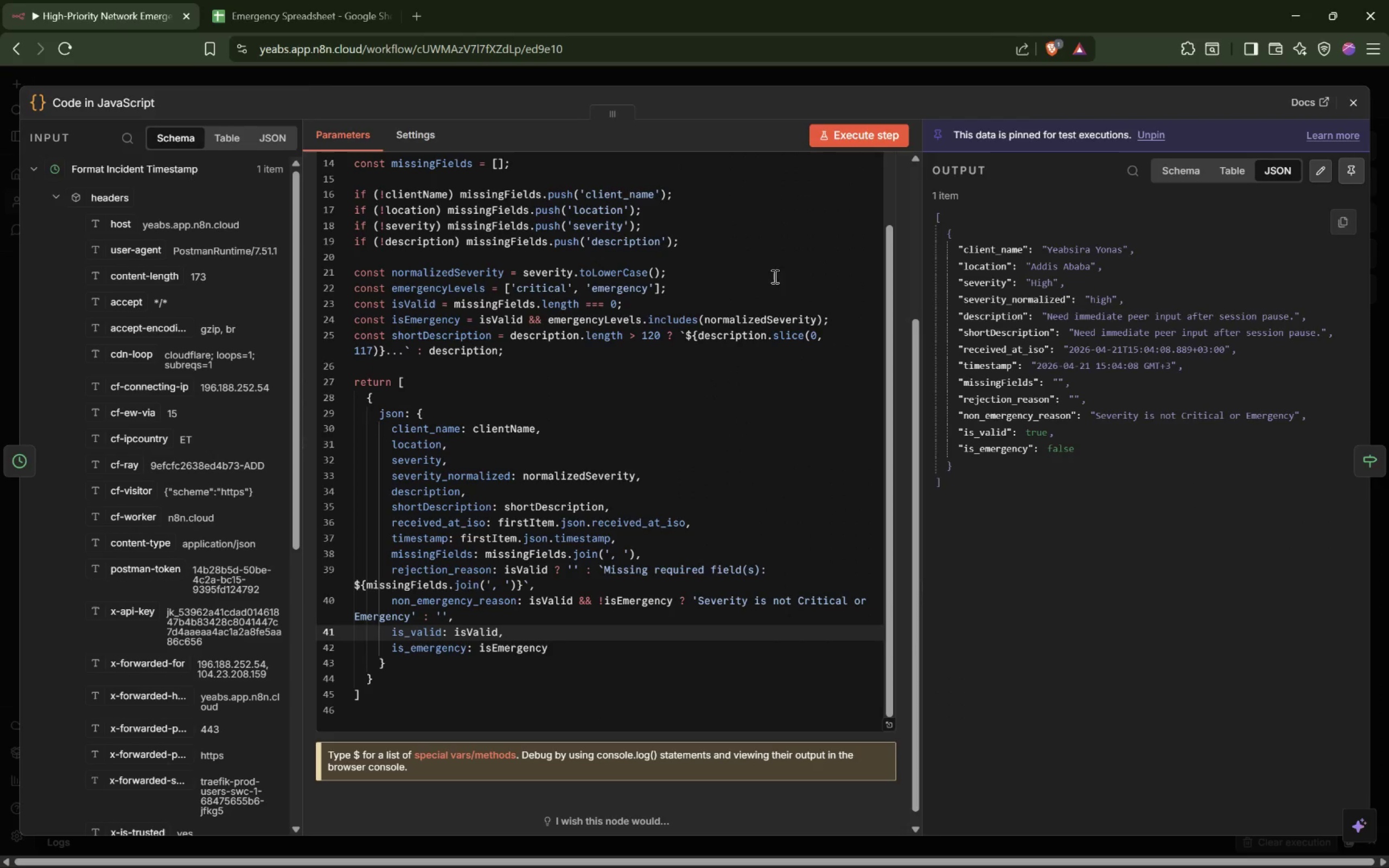 
scroll: coordinate [907, 276], scroll_direction: up, amount: 4.0
 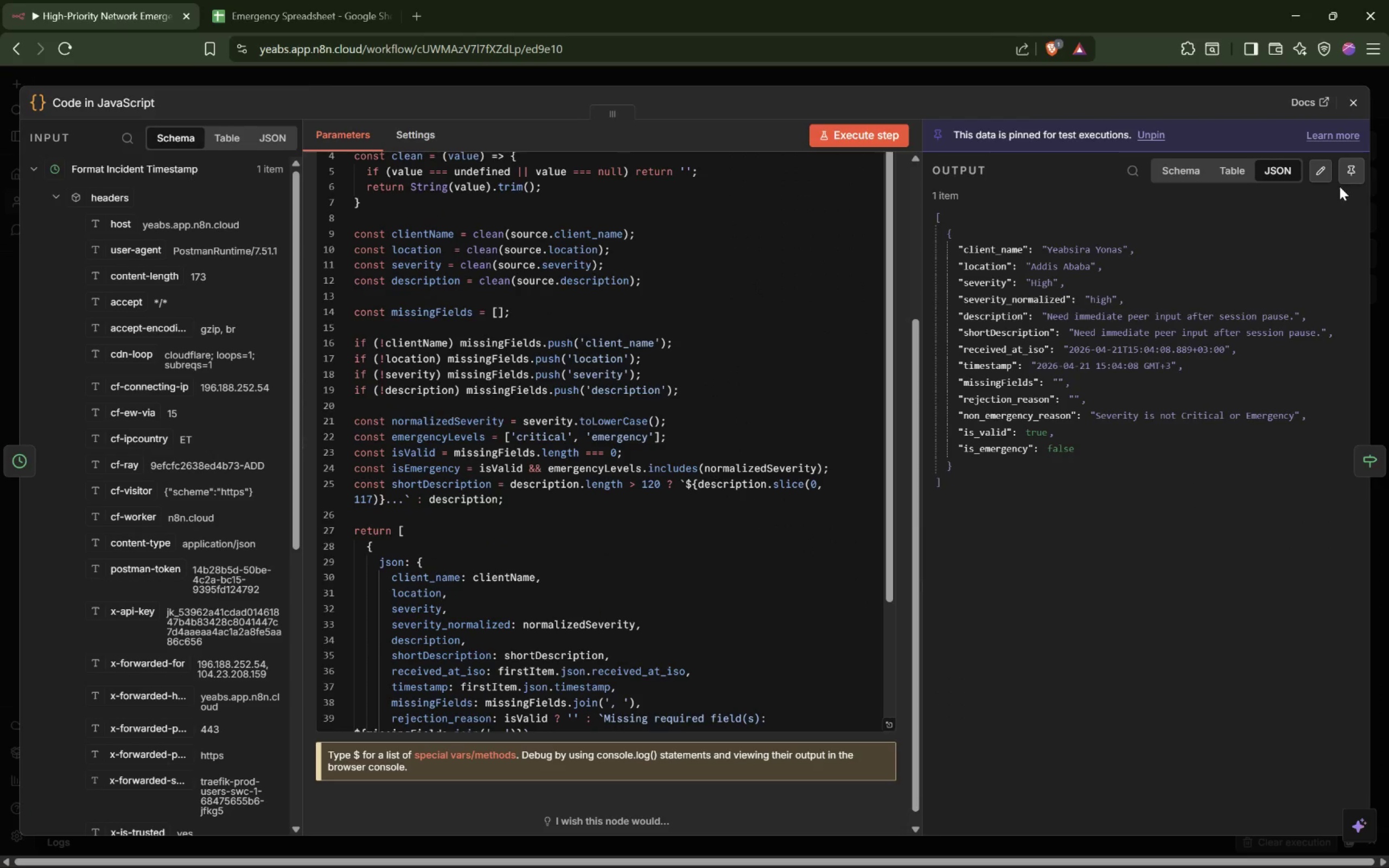 
left_click([1353, 165])
 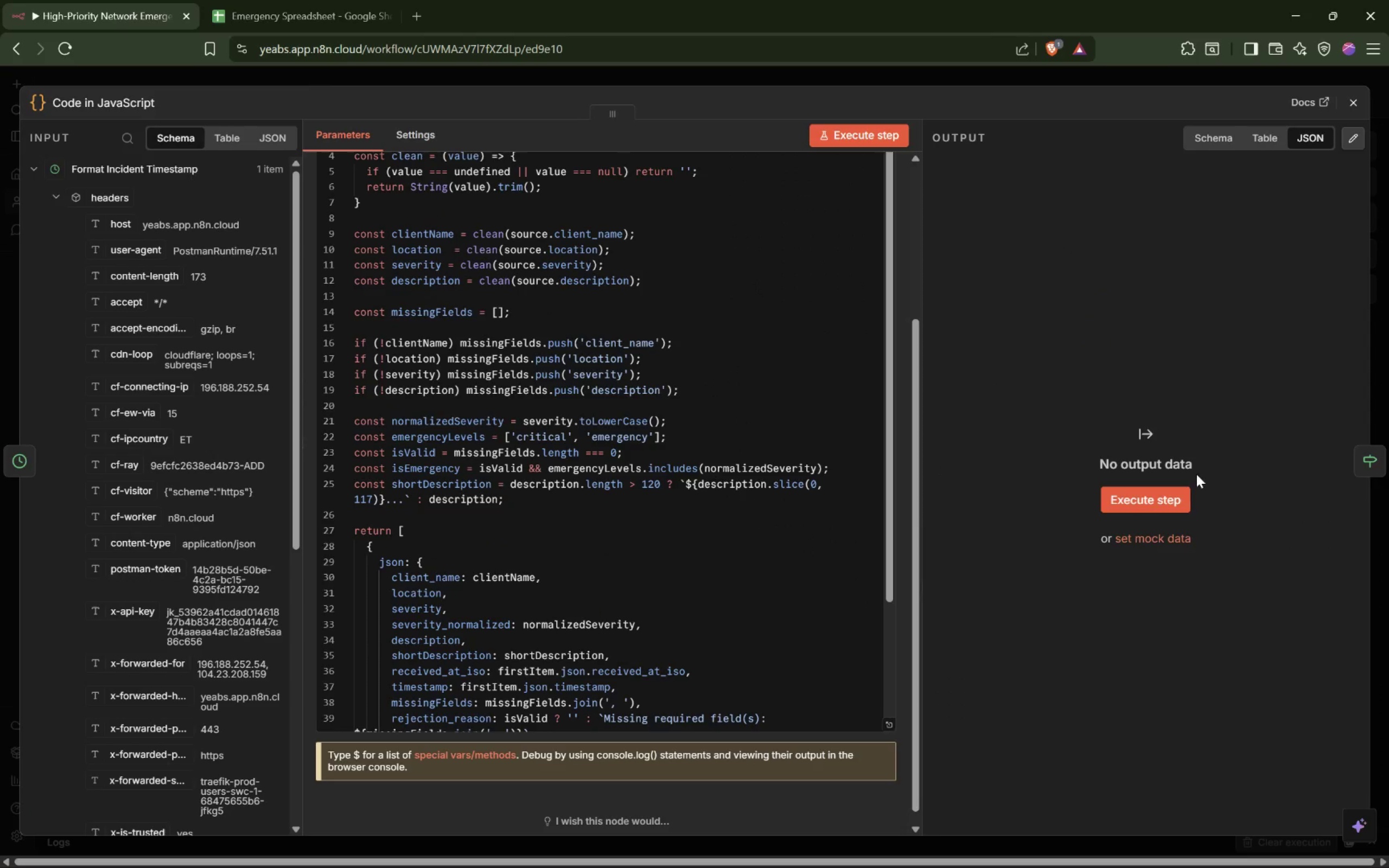 
left_click([1162, 488])
 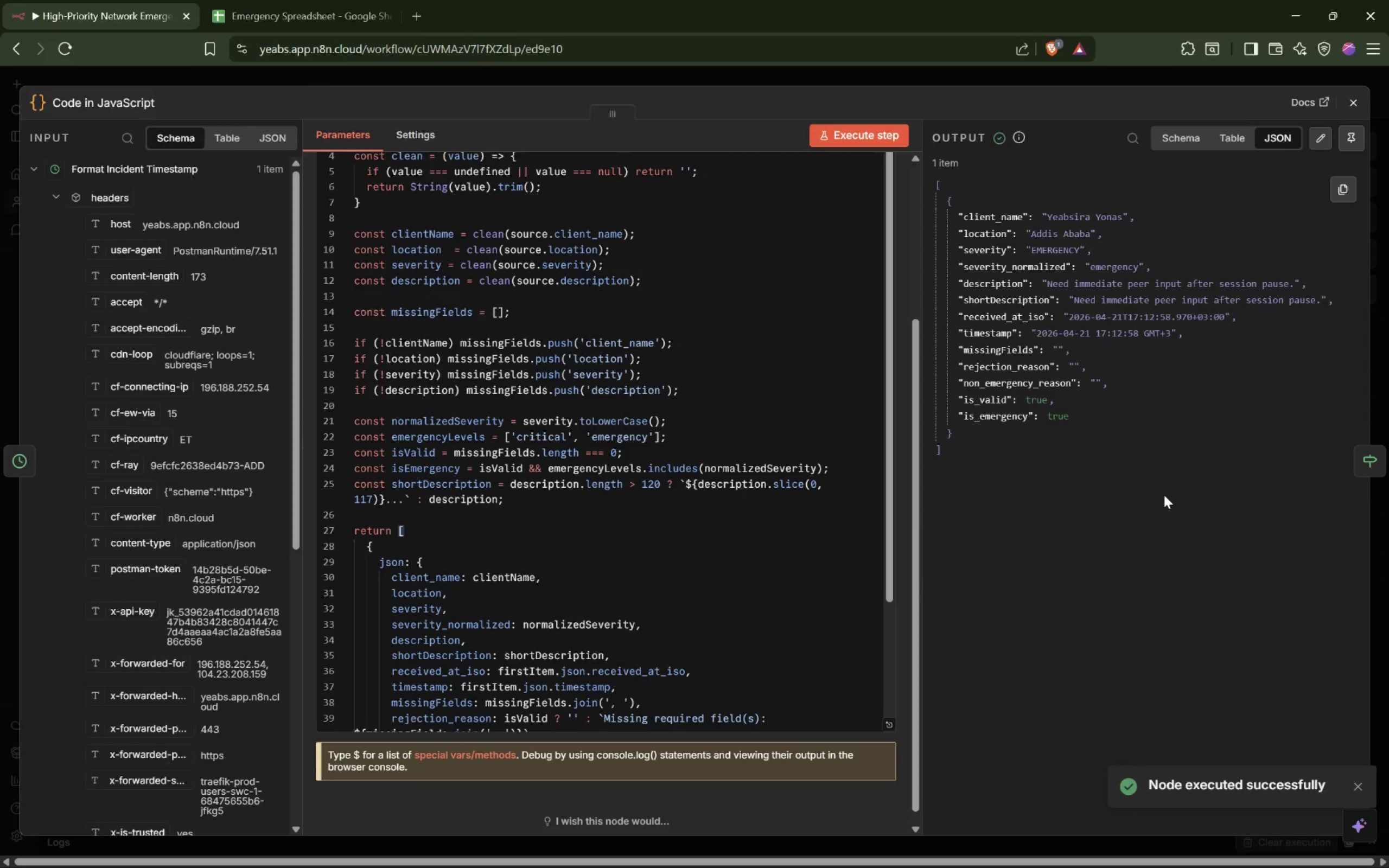 
scroll: coordinate [1165, 495], scroll_direction: down, amount: 1.0
 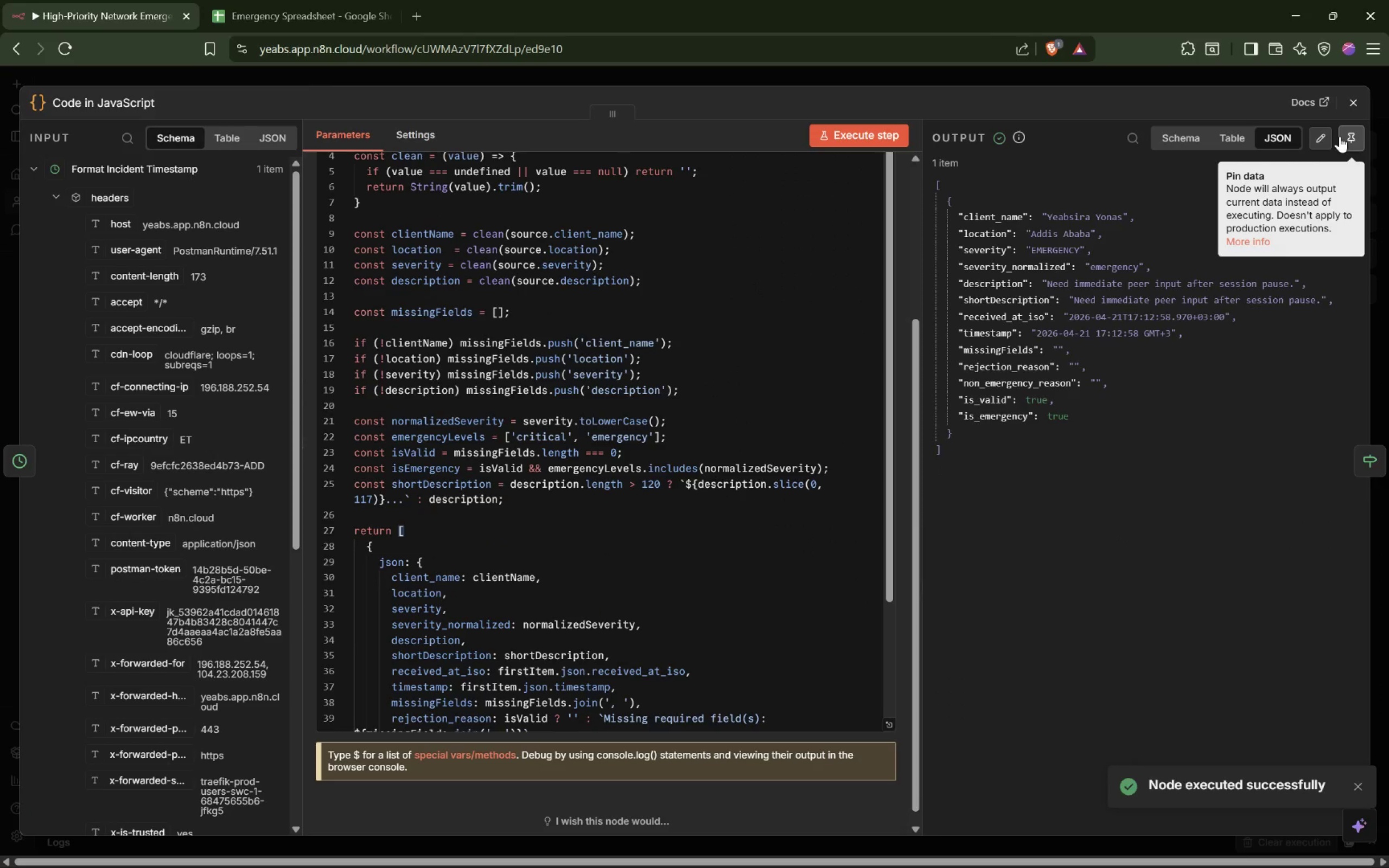 
left_click([1360, 136])
 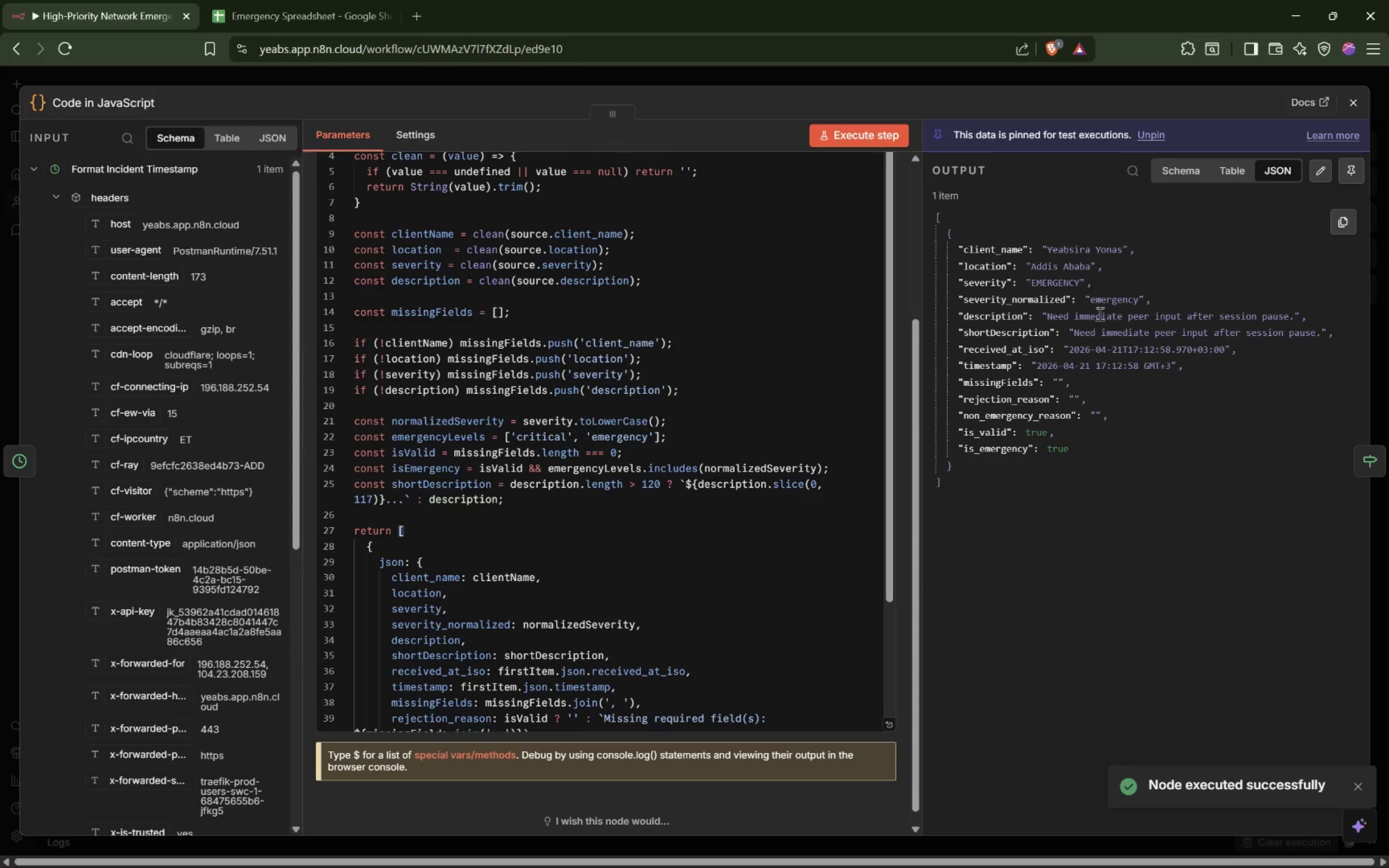 
double_click([1110, 297])
 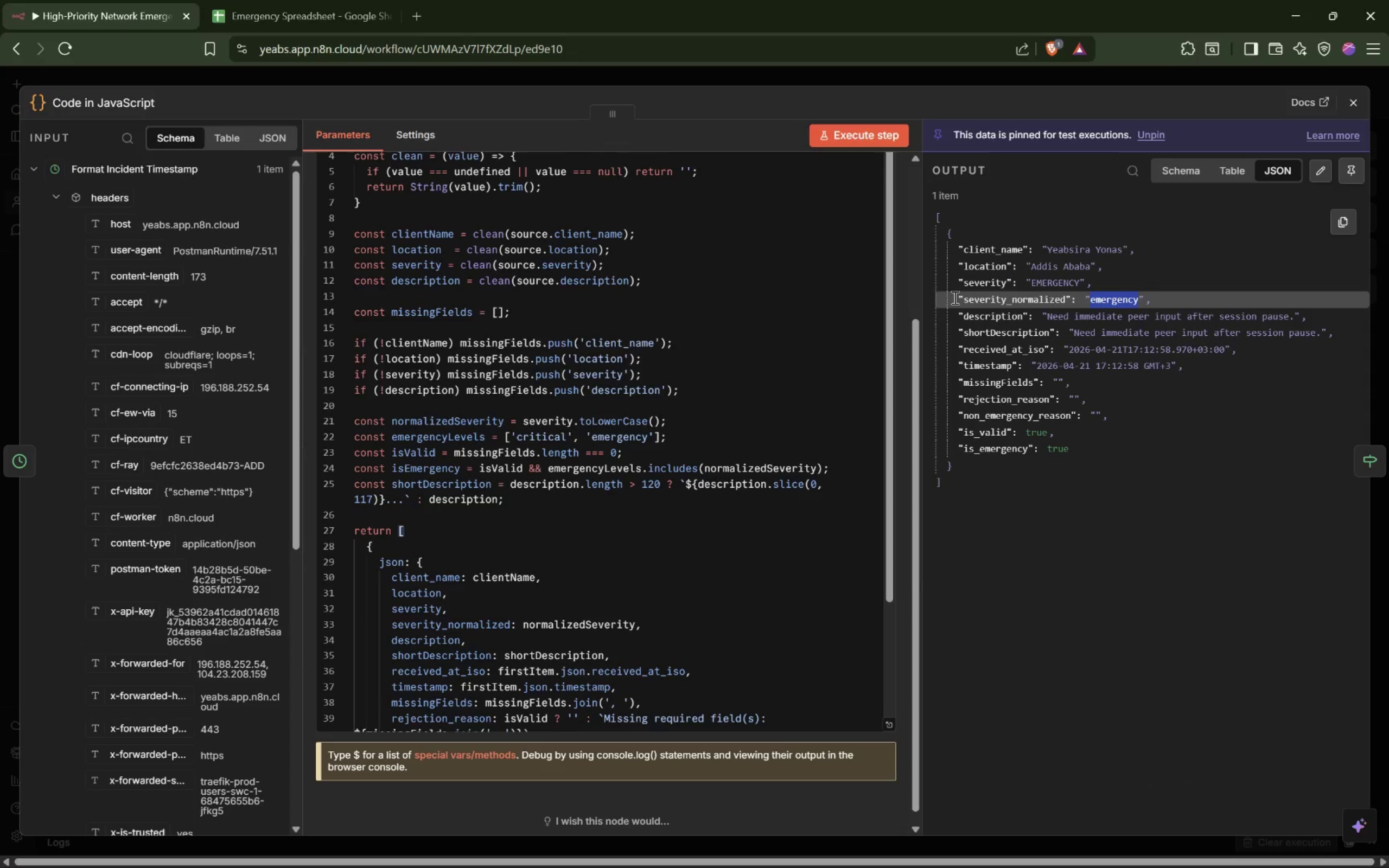 
left_click_drag(start_coordinate=[954, 298], to_coordinate=[1232, 298])
 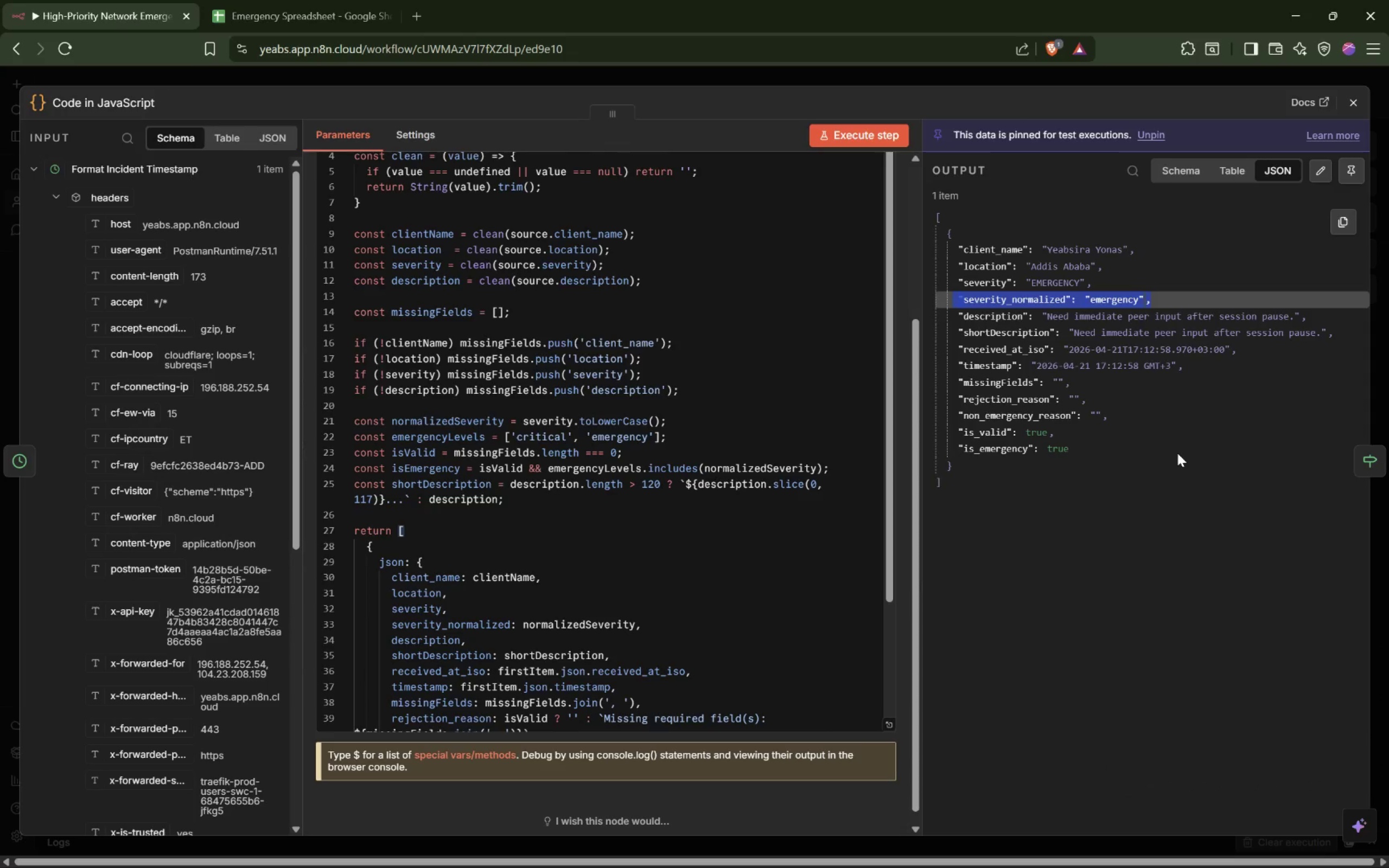 
left_click([1177, 453])
 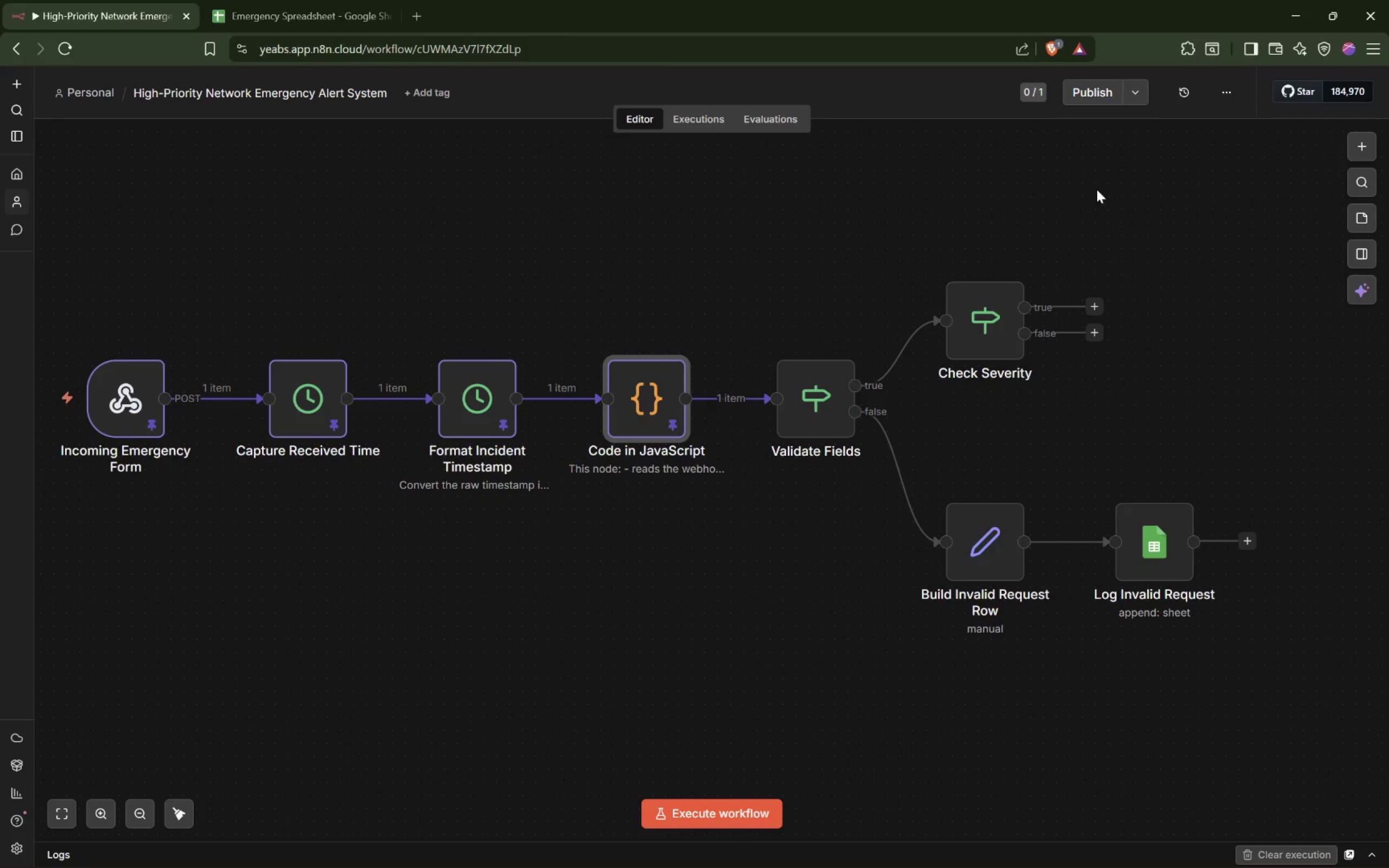 
double_click([797, 390])
 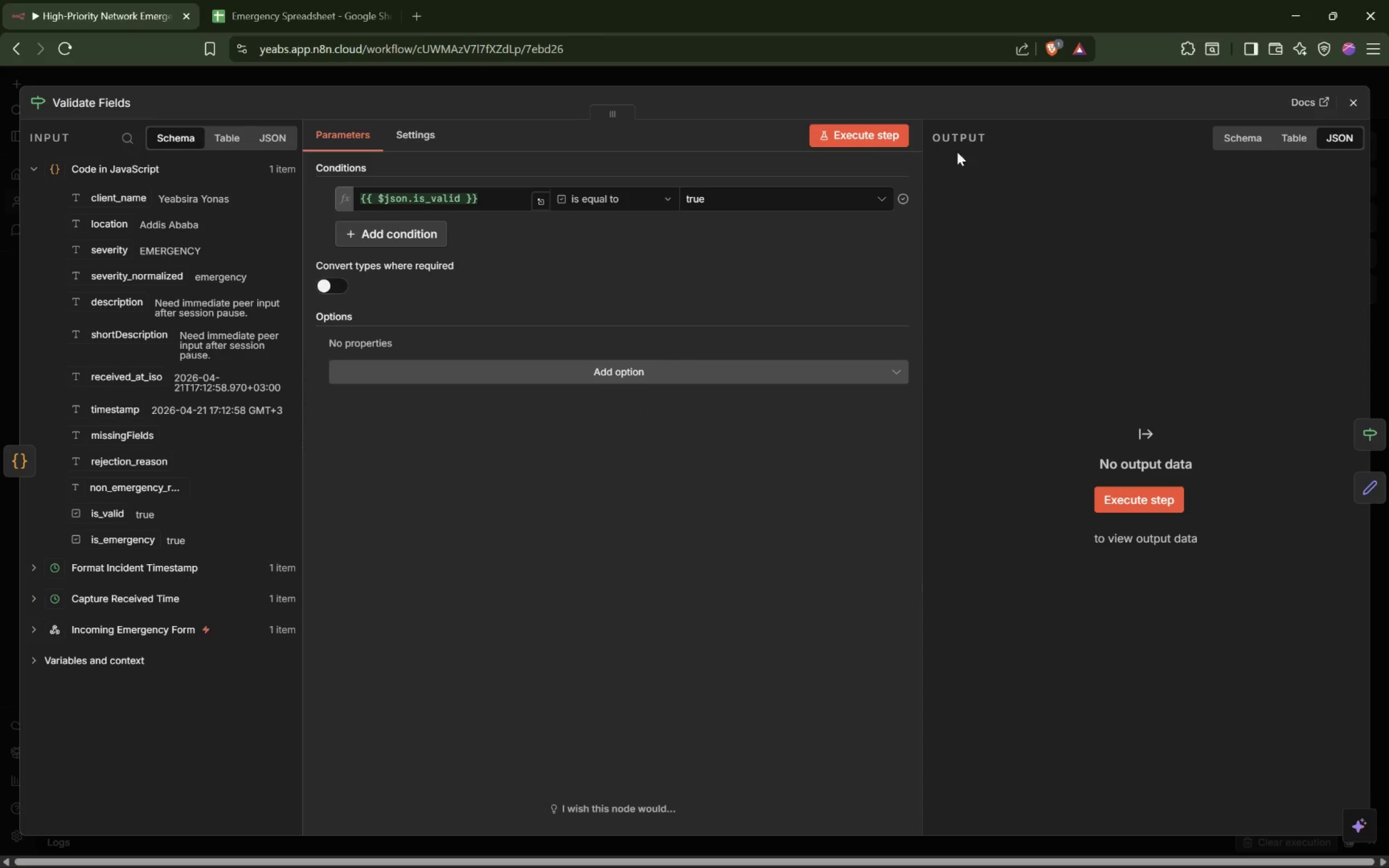 
left_click([857, 131])
 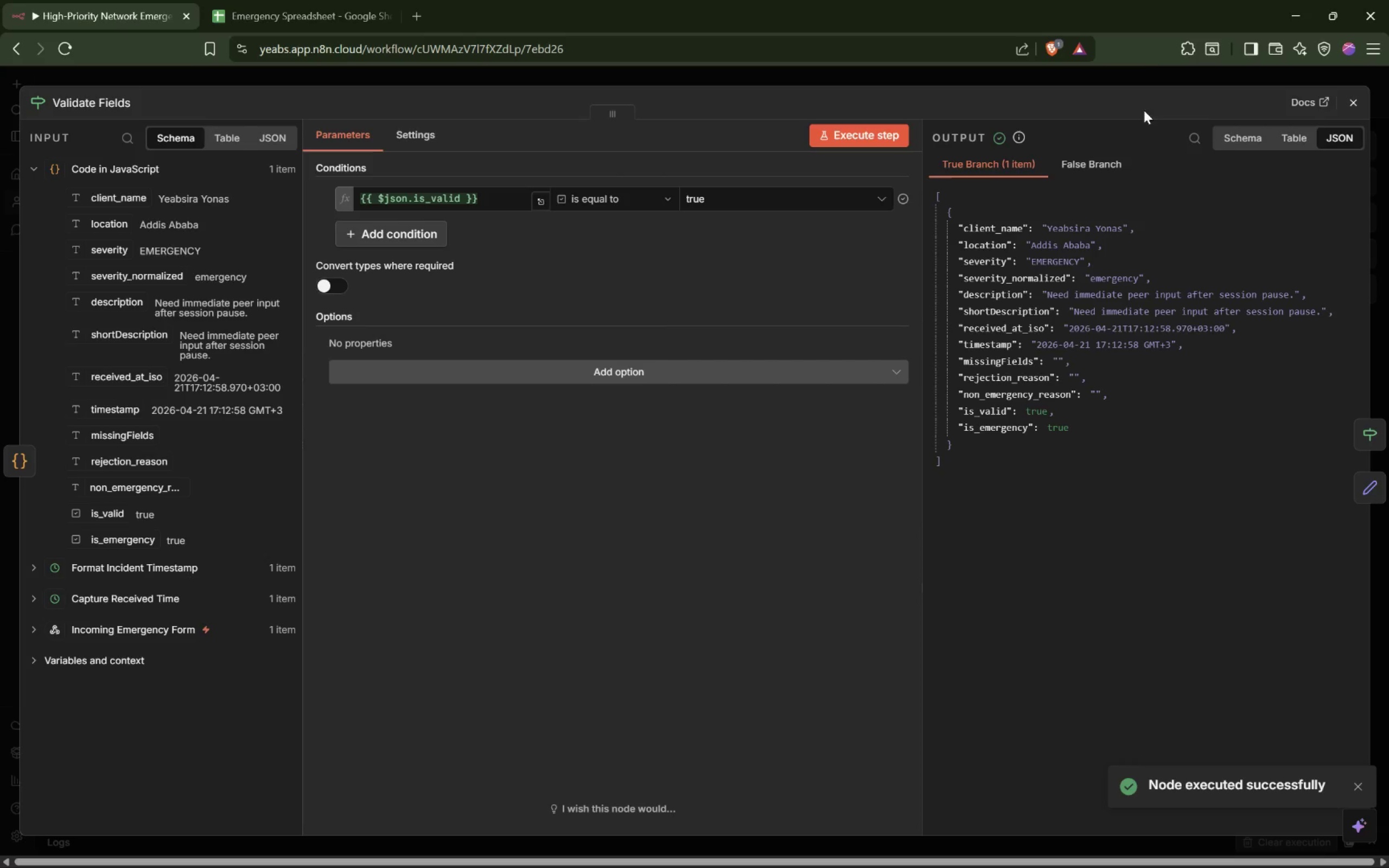 
left_click([1149, 73])
 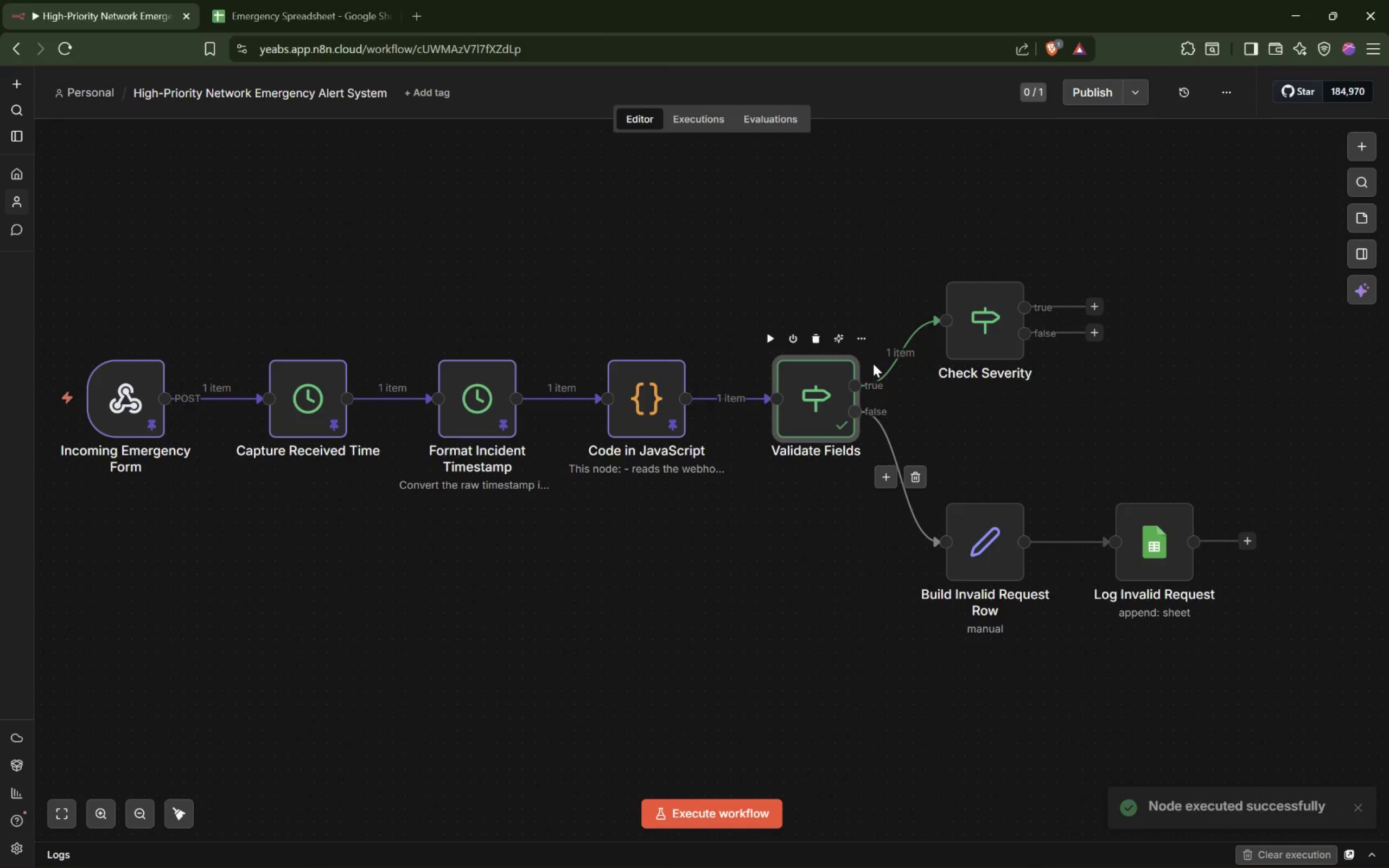 
double_click([978, 327])
 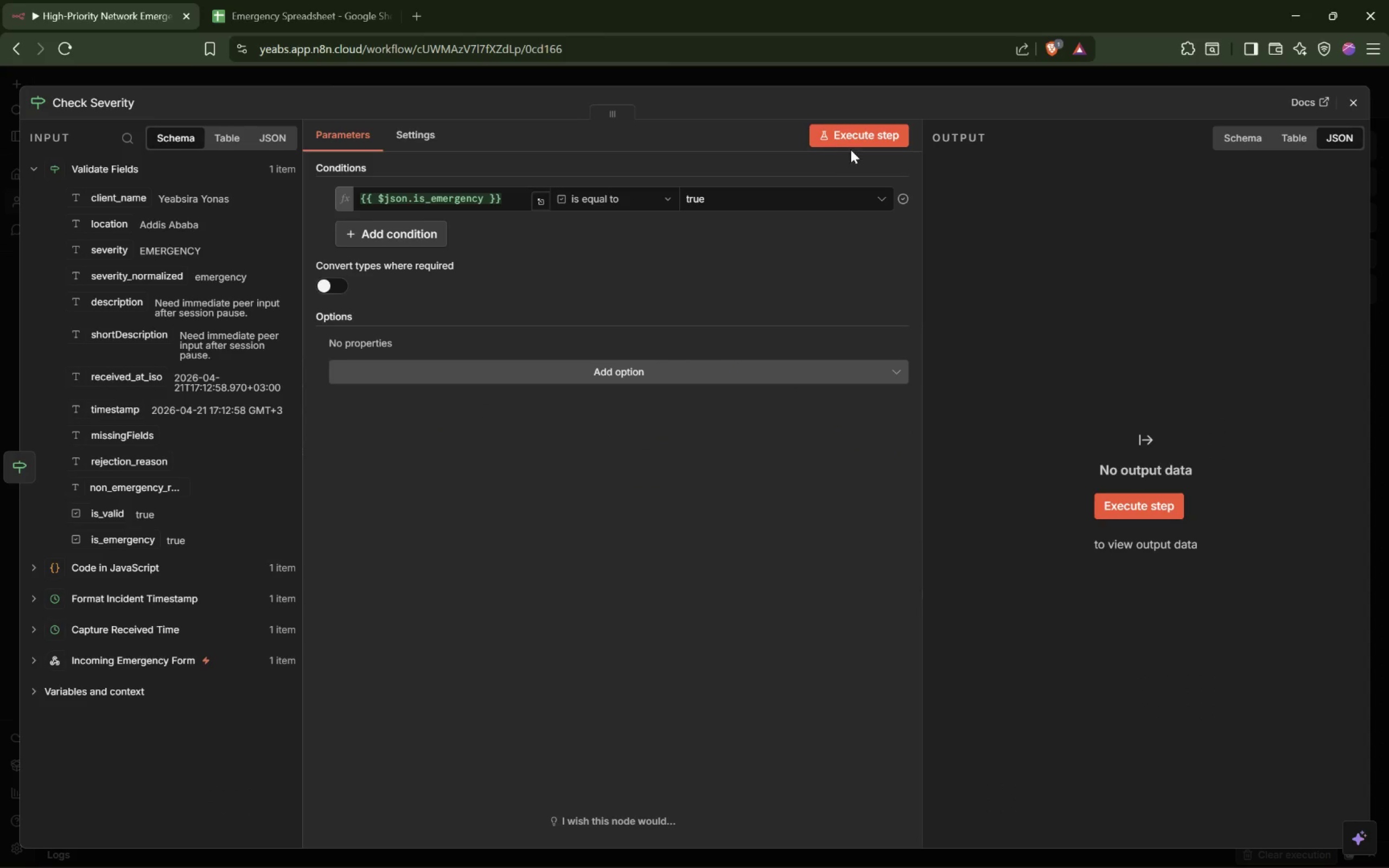 
left_click([885, 130])
 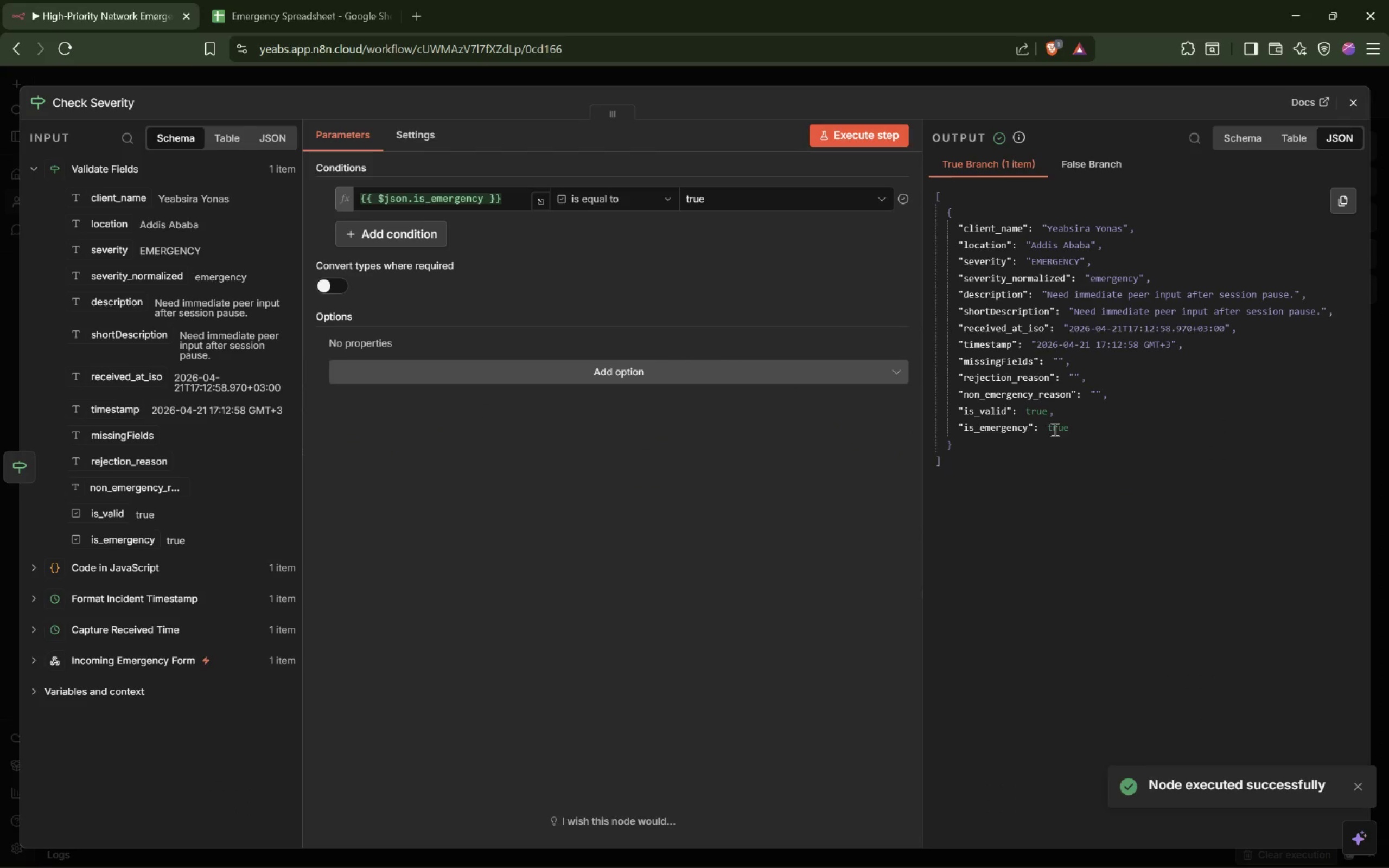 
left_click_drag(start_coordinate=[1079, 430], to_coordinate=[899, 419])
 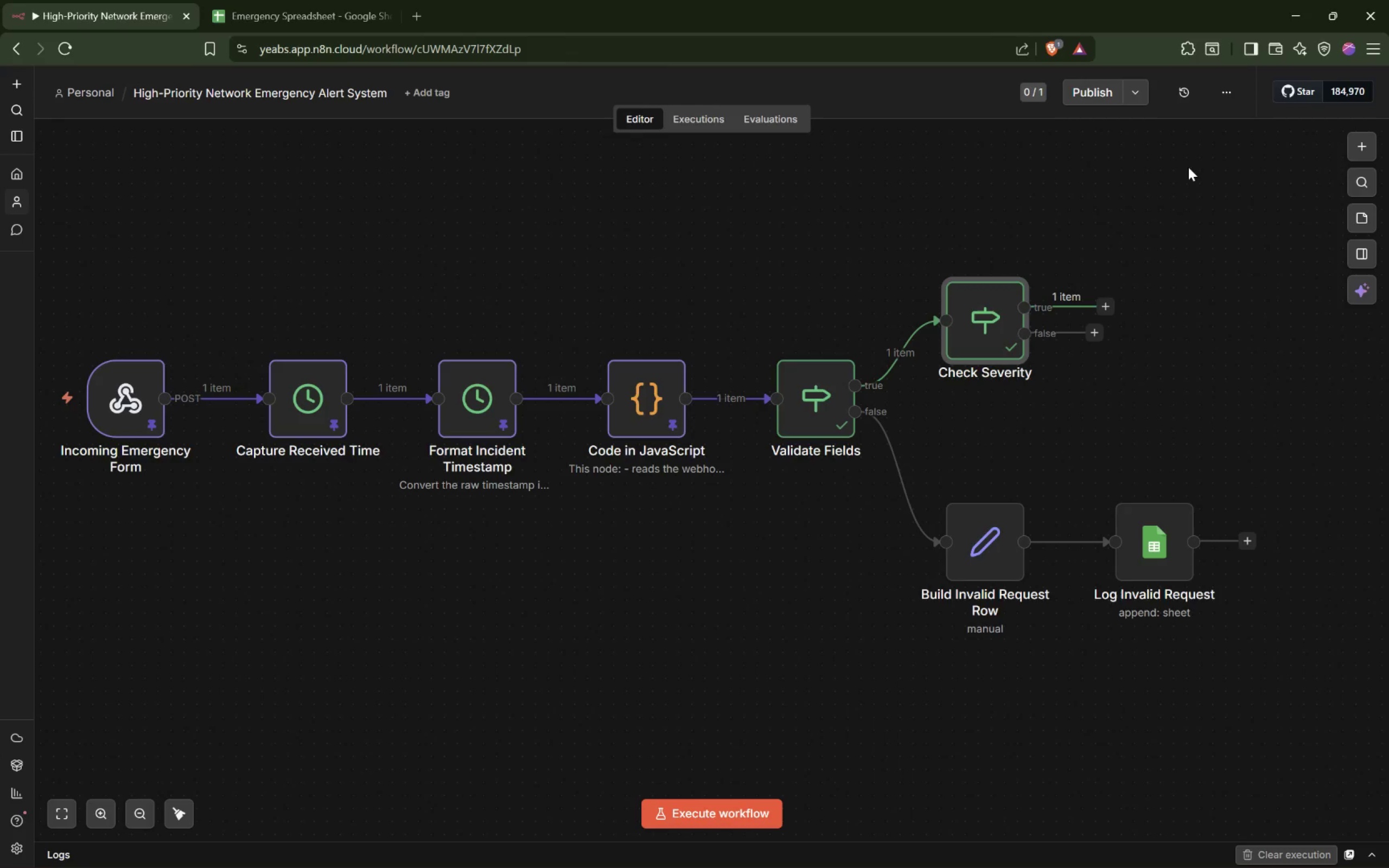 
wait(12.53)
 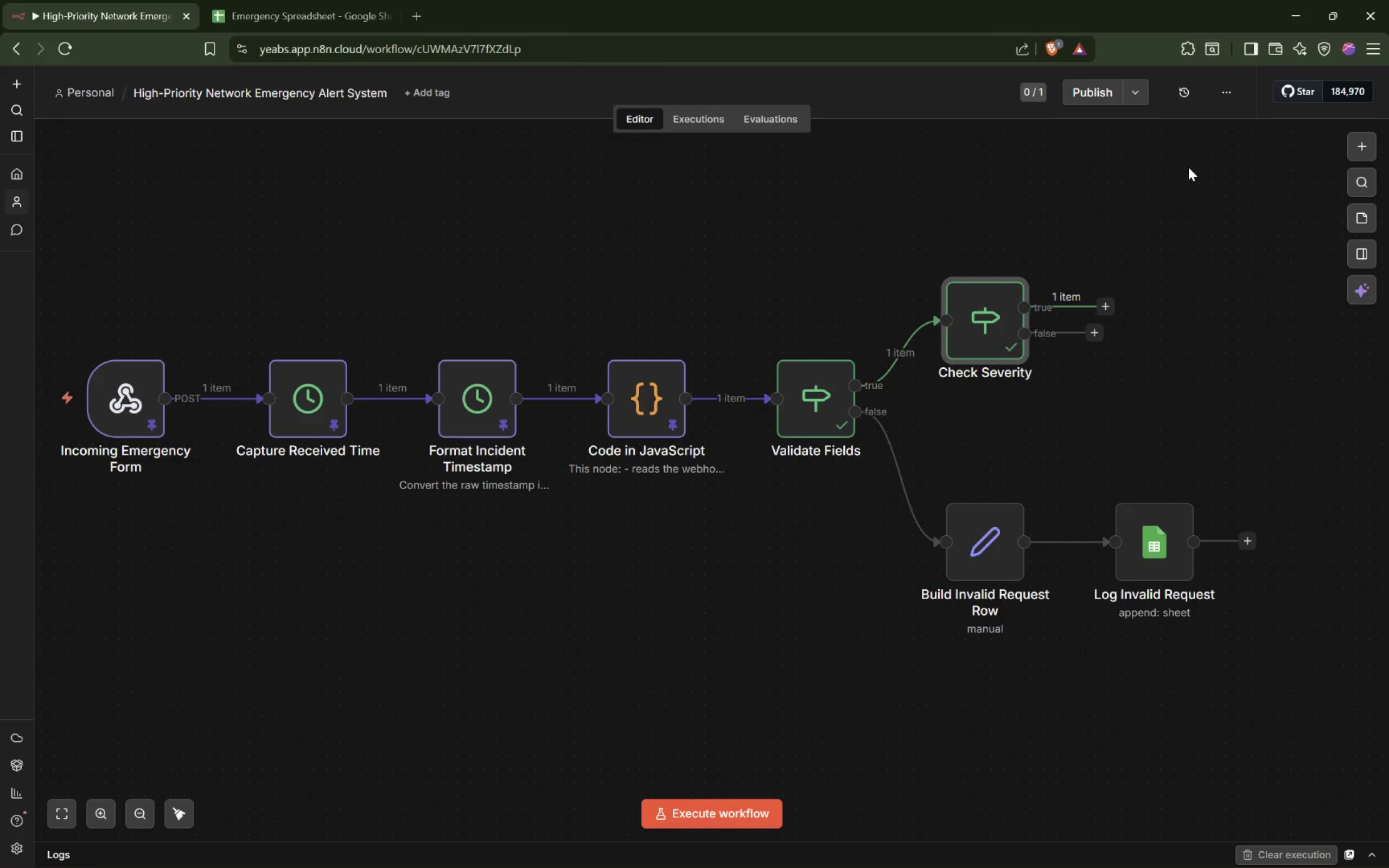 
hold_key(key=ShiftLeft, duration=2.75)
scroll: coordinate [1016, 357], scroll_direction: down, amount: 9.0
 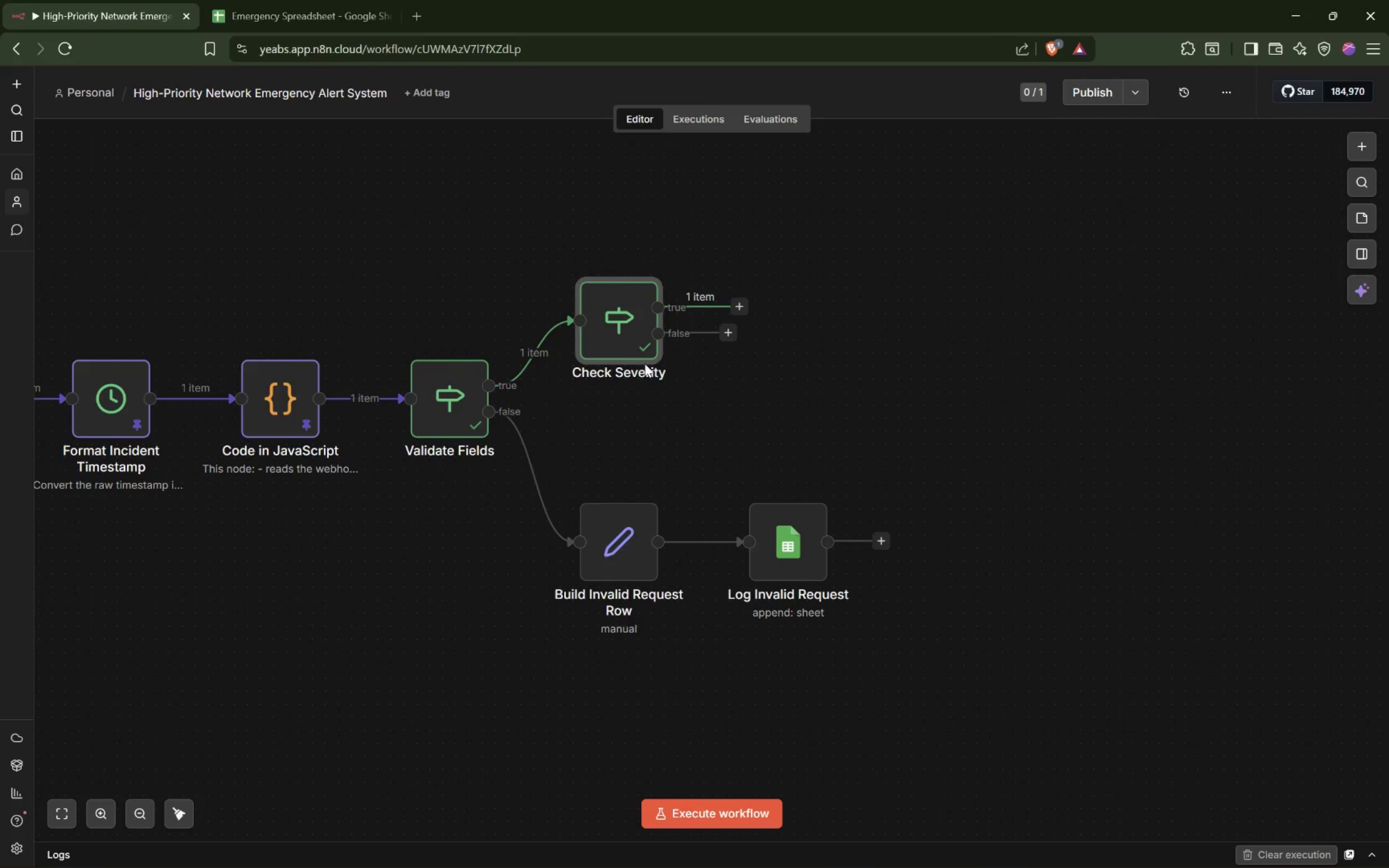 
left_click_drag(start_coordinate=[728, 335], to_coordinate=[848, 455])
 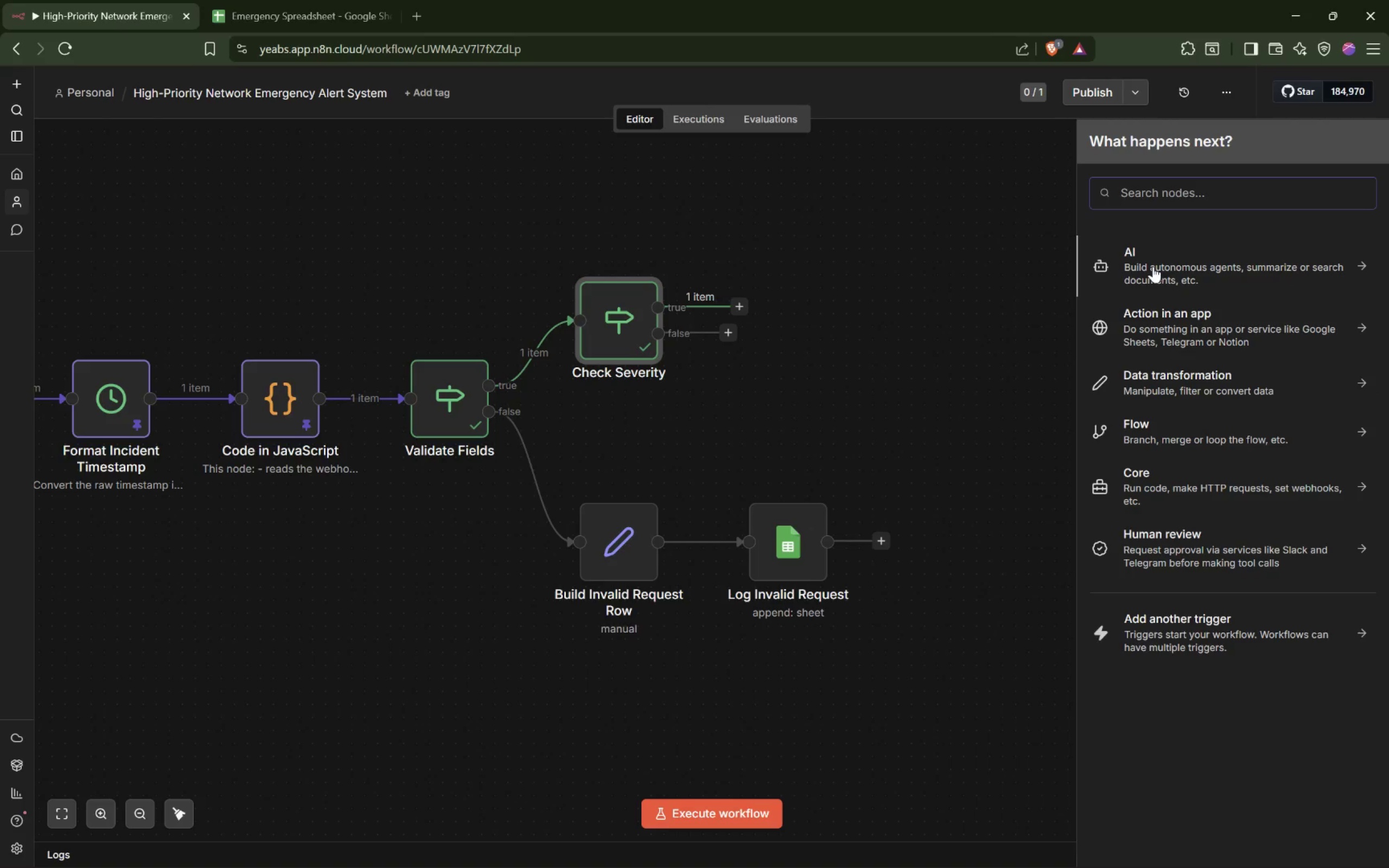 
type(set)
 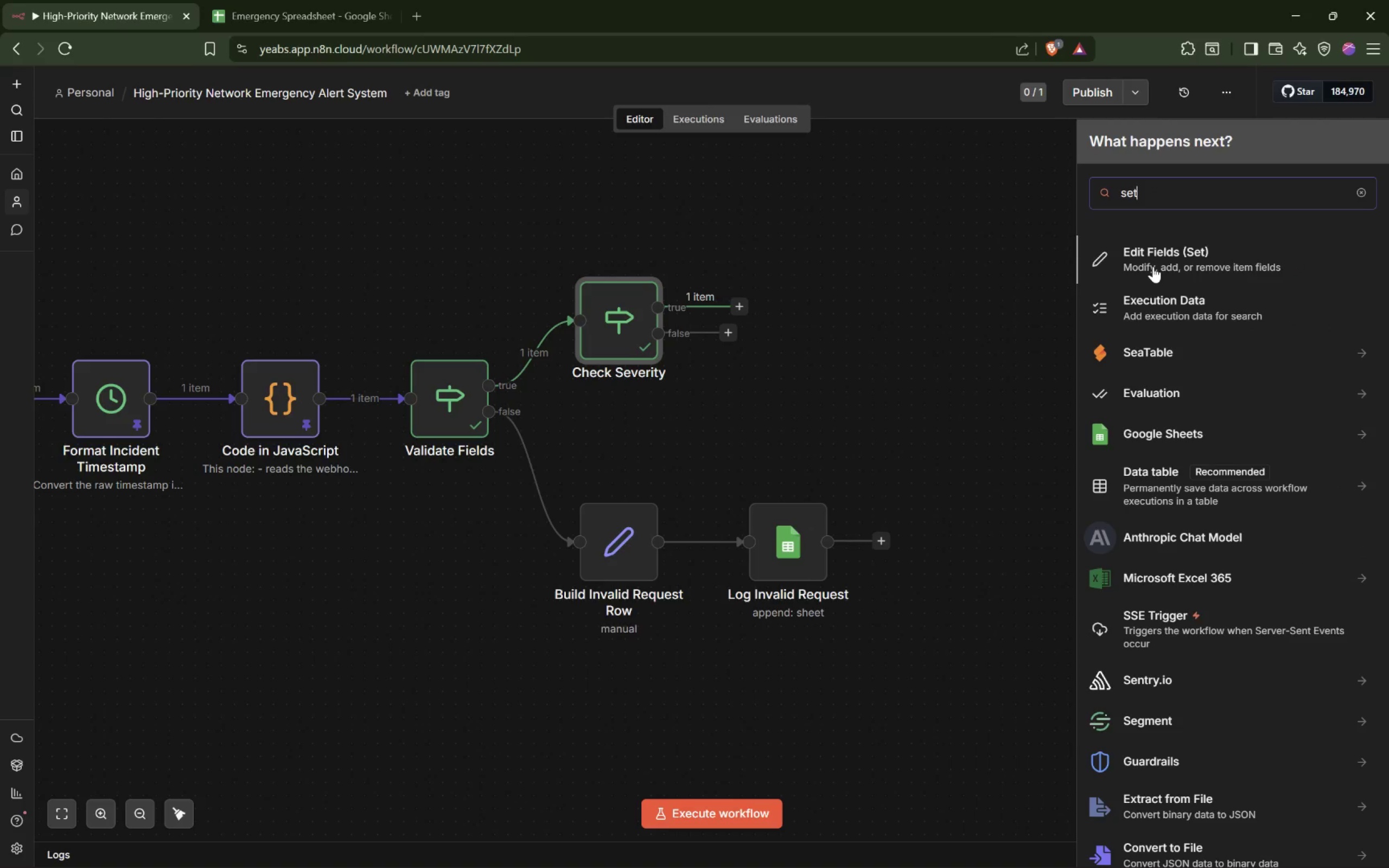 
key(Enter)
 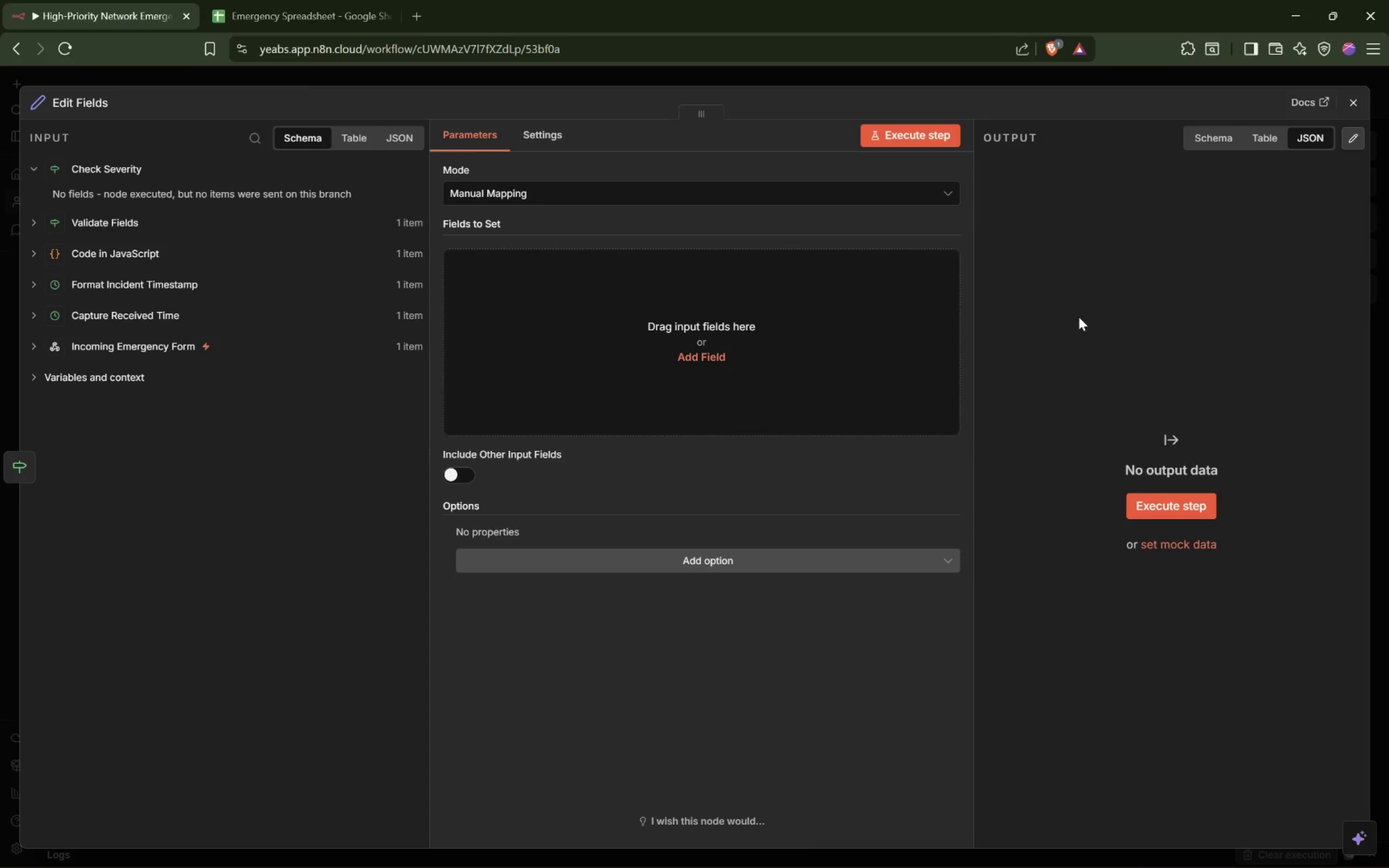 
wait(8.37)
 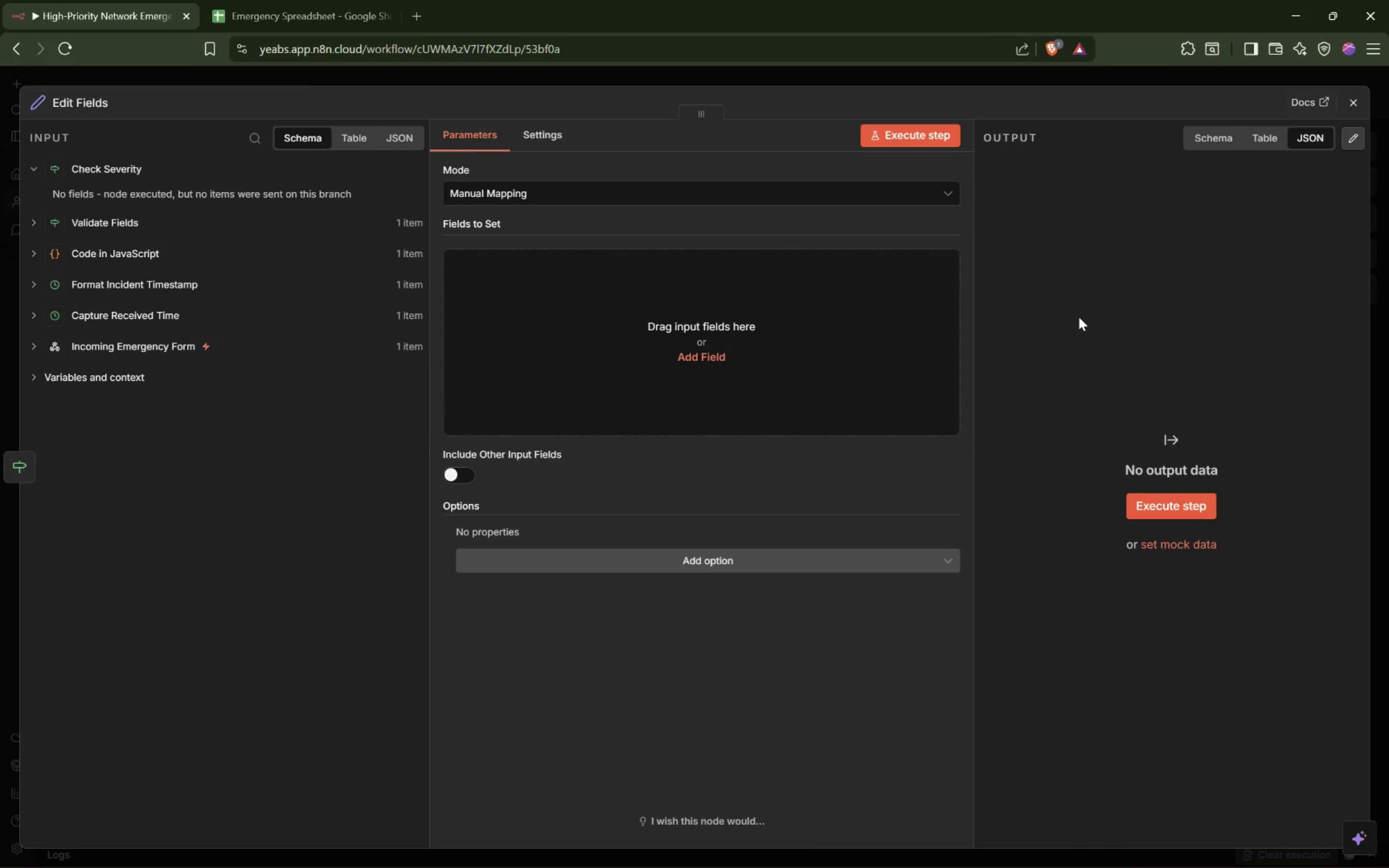 
type(Buid Non-Emergency Row)
 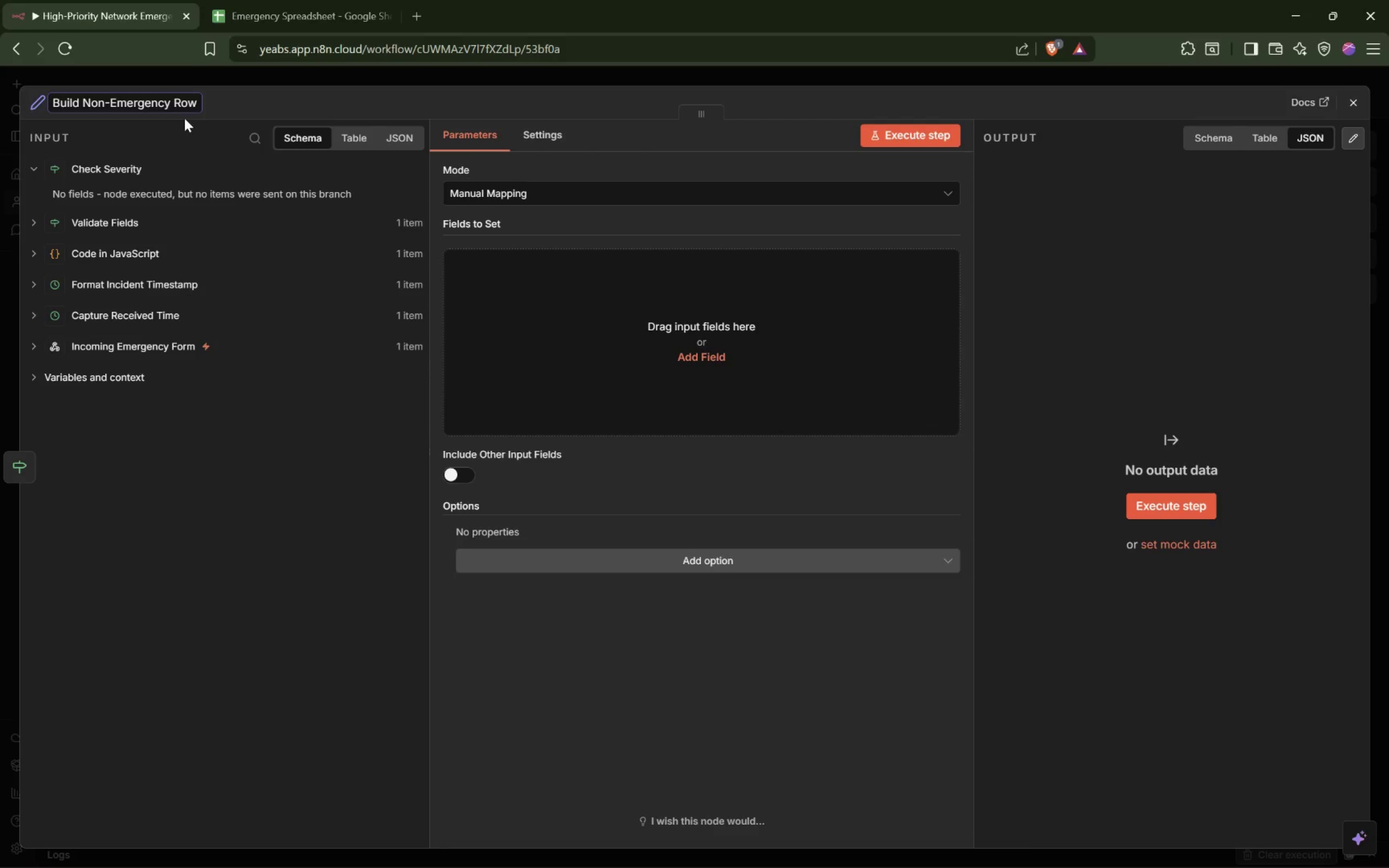 
hold_key(key=L, duration=0.34)
 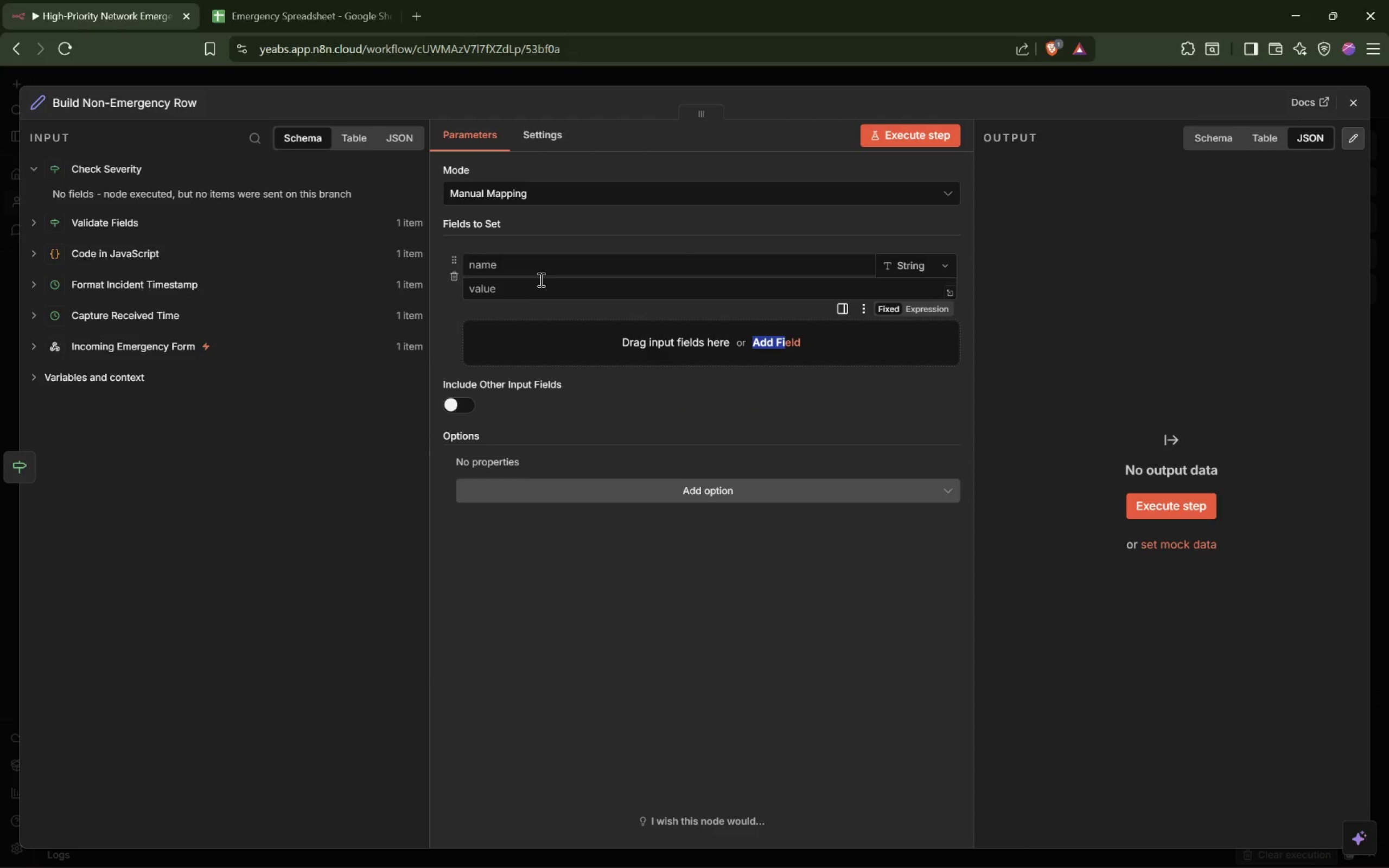 
wait(9.86)
 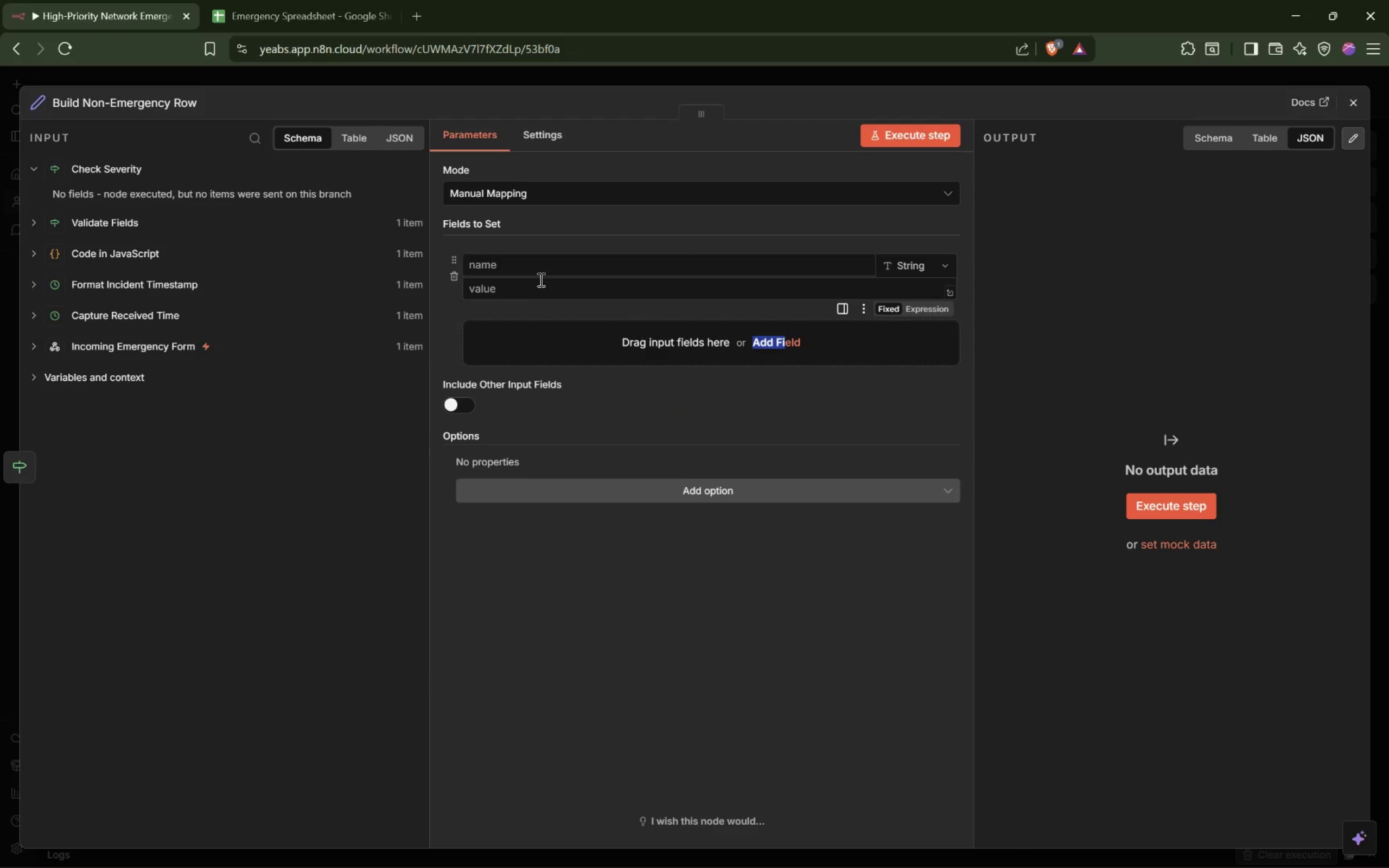 
type(Timestamp)
 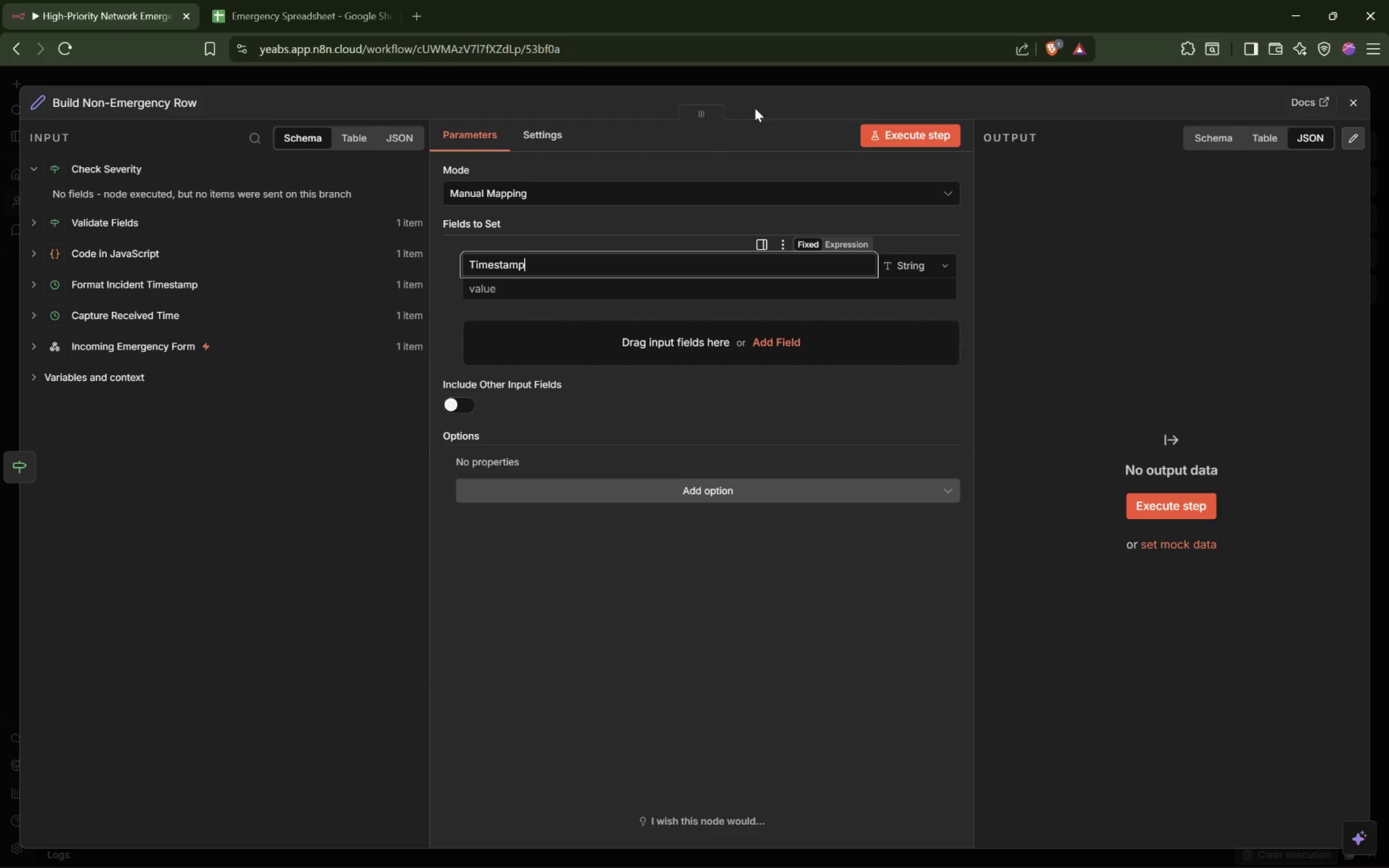 
left_click([813, 69])
 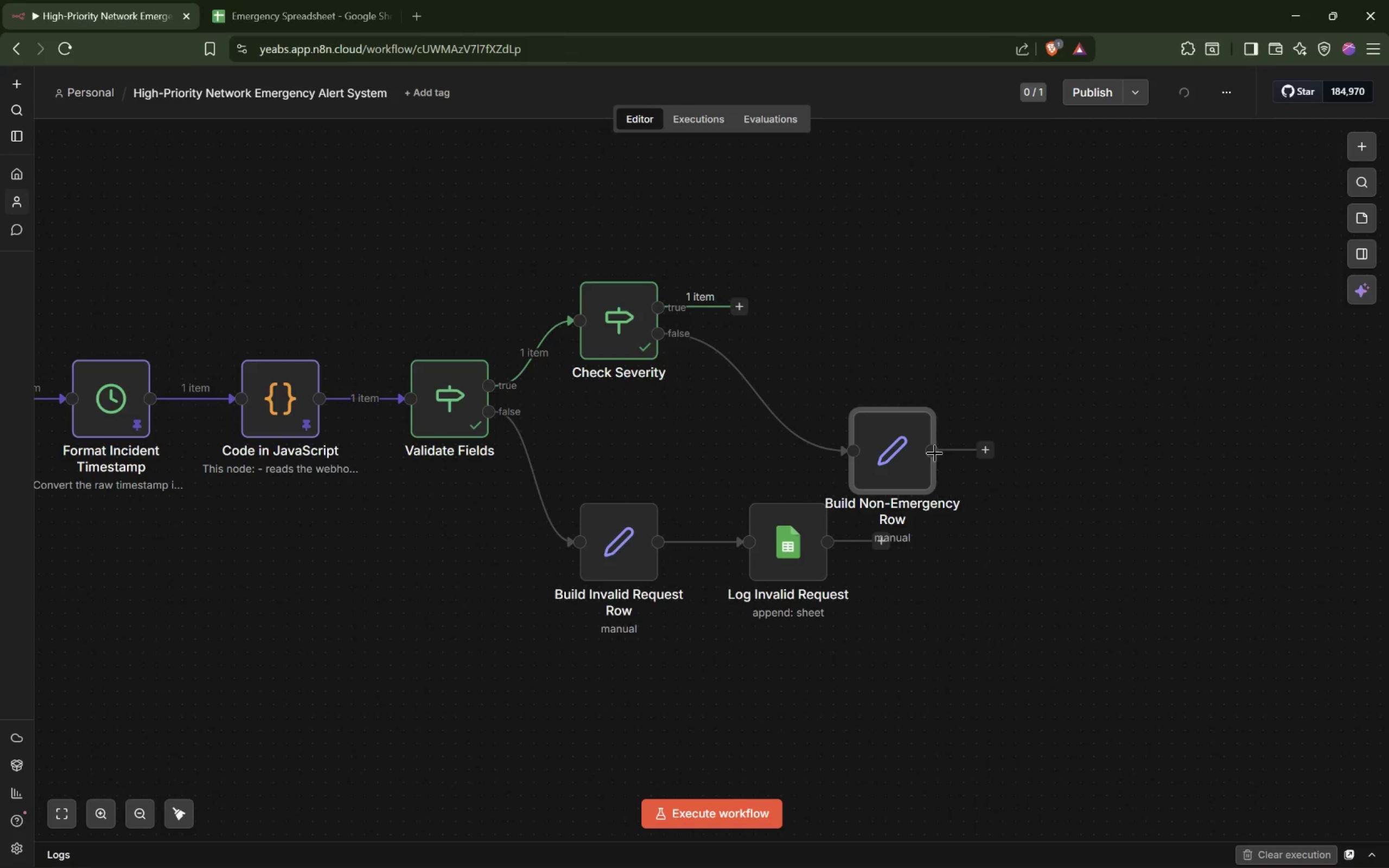 
left_click_drag(start_coordinate=[903, 463], to_coordinate=[858, 395])
 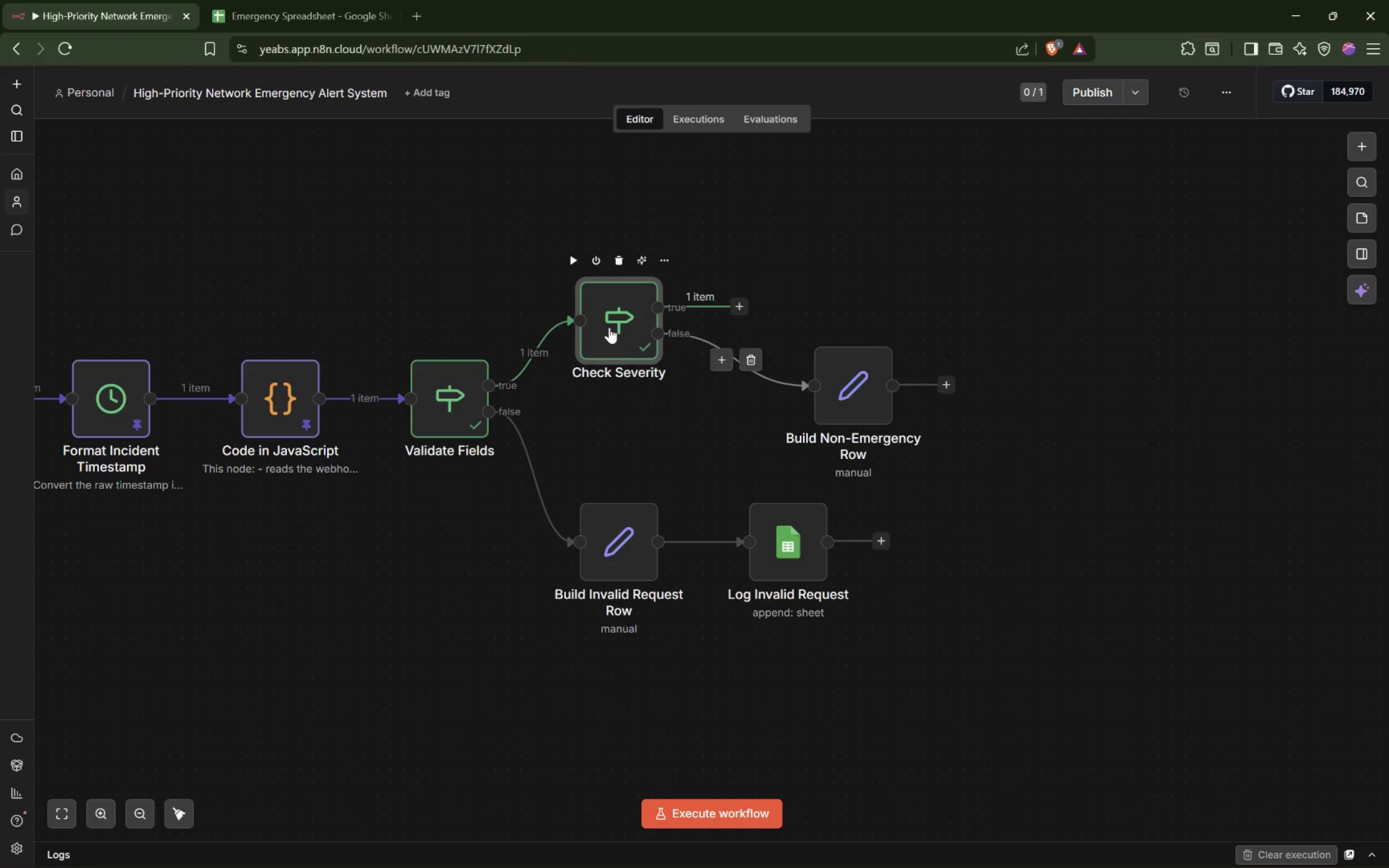 
double_click([609, 327])
 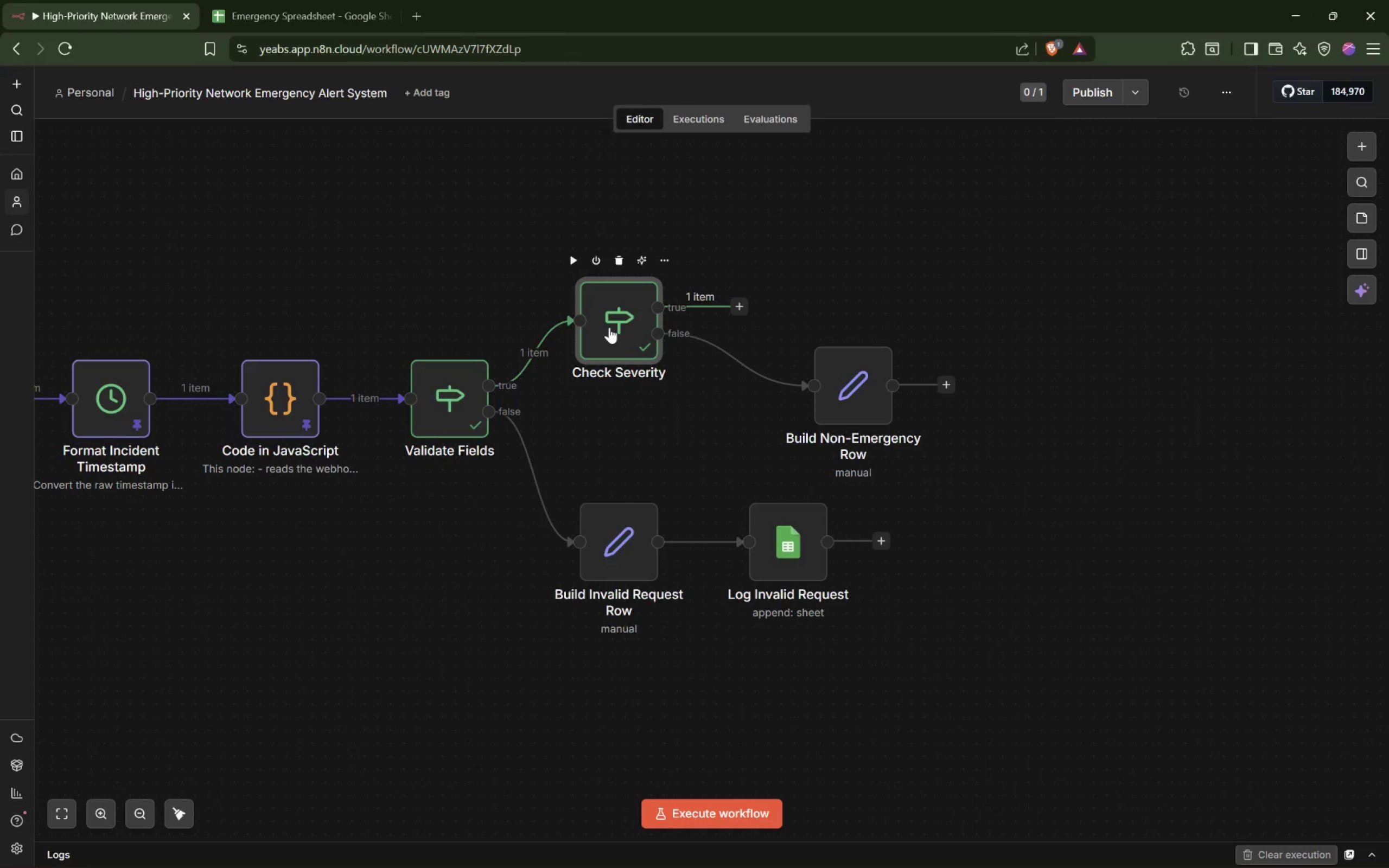 
triple_click([609, 327])
 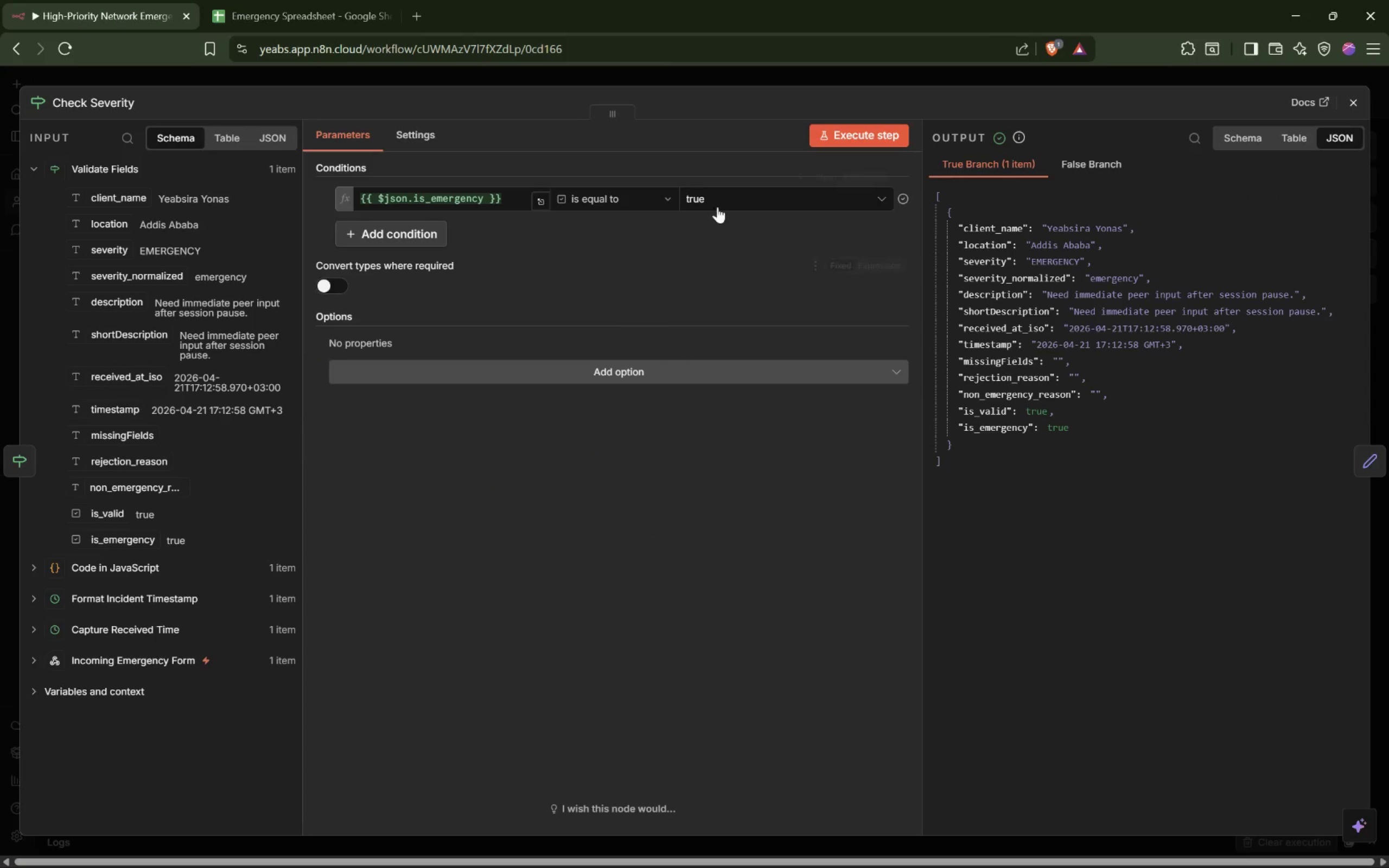 
left_click([722, 205])
 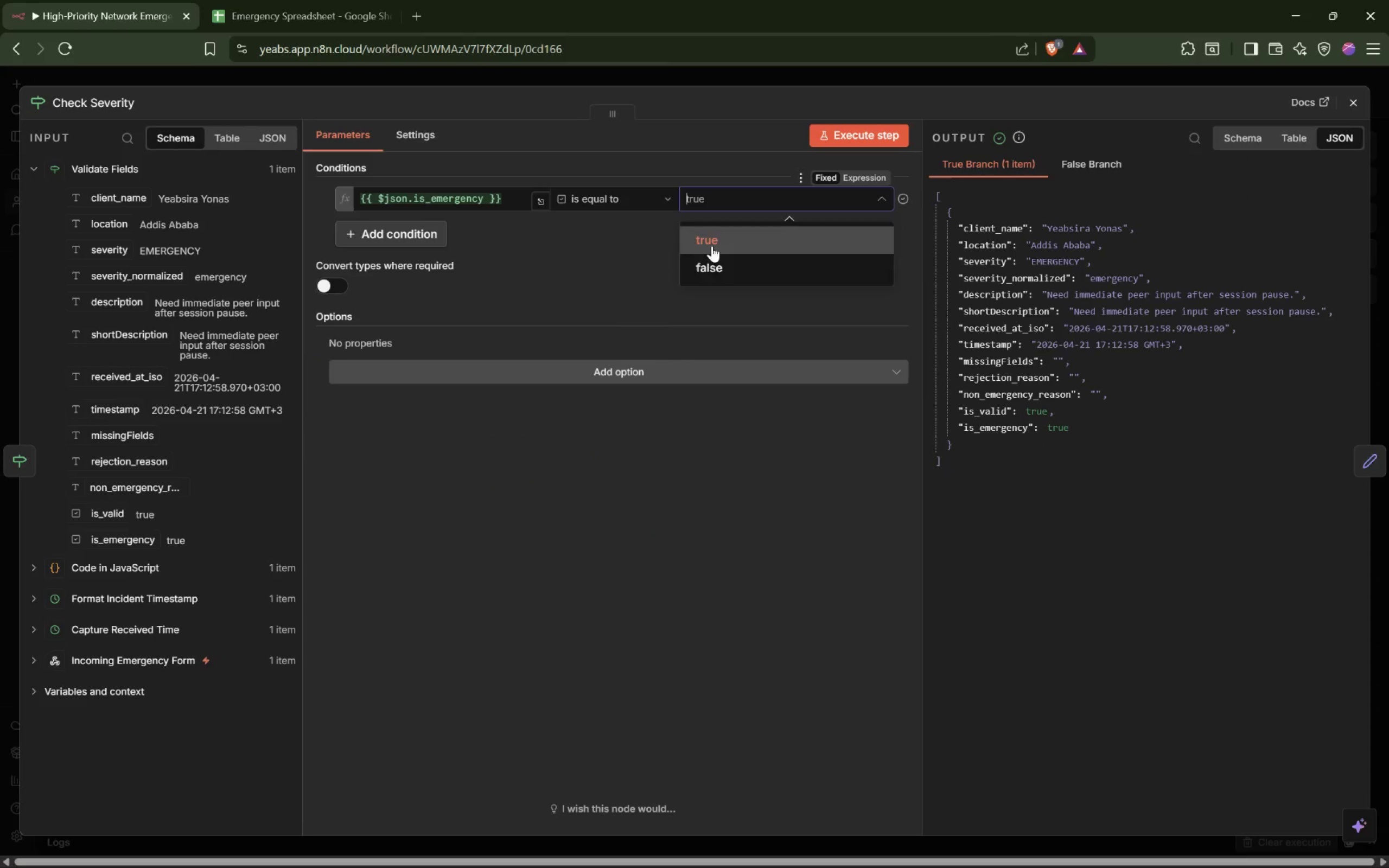 
left_click([708, 261])
 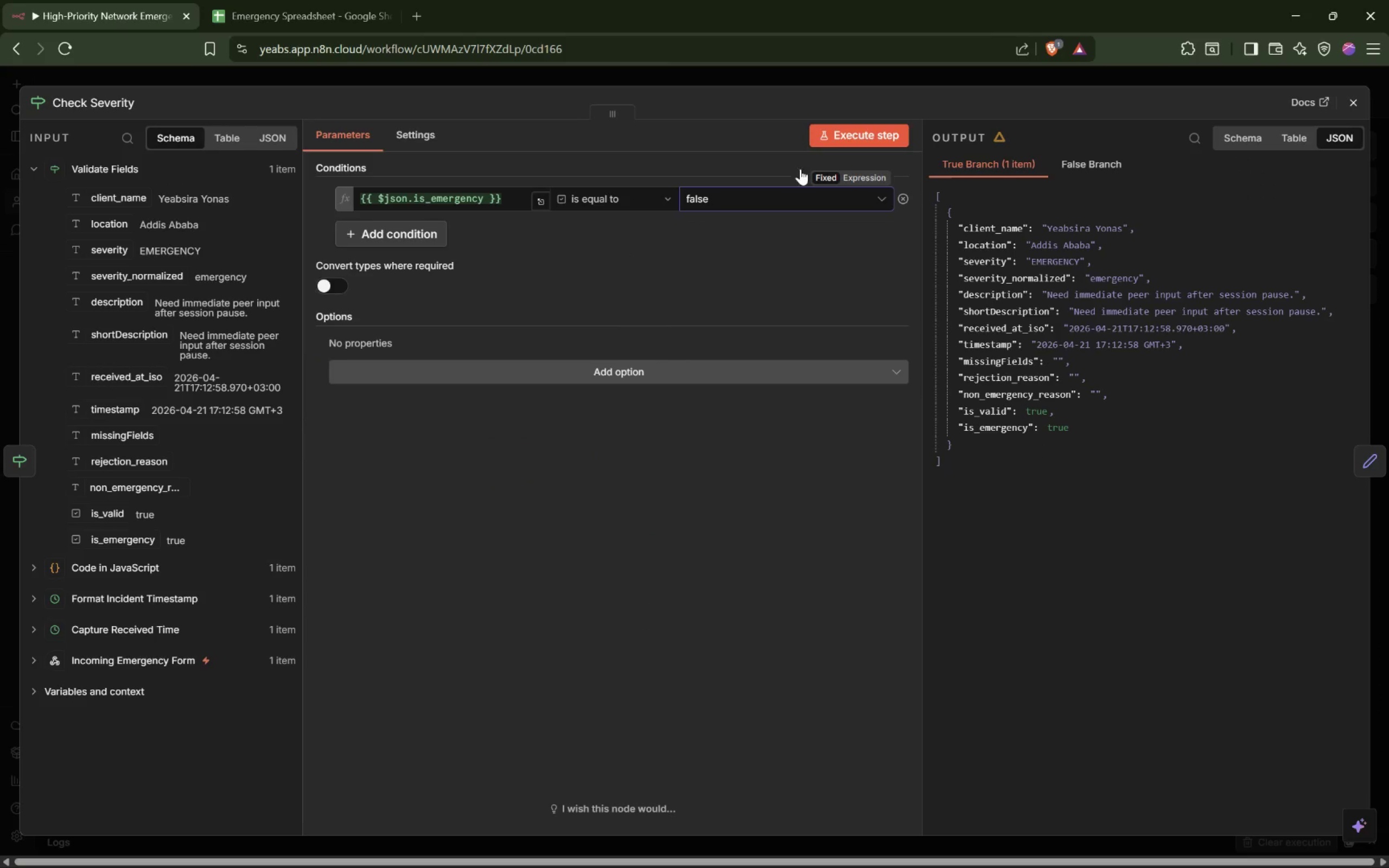 
left_click([837, 138])
 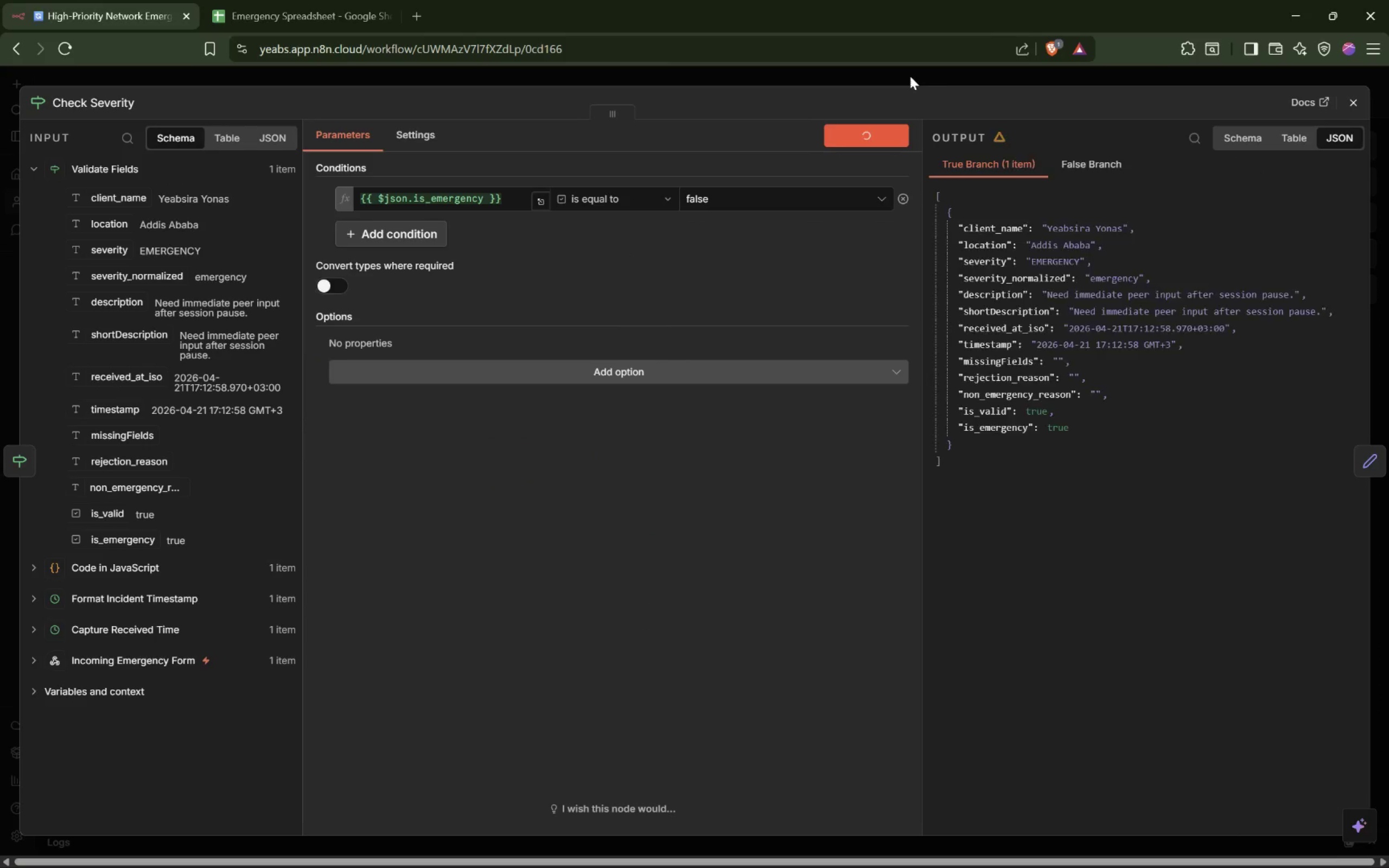 
left_click([910, 76])
 